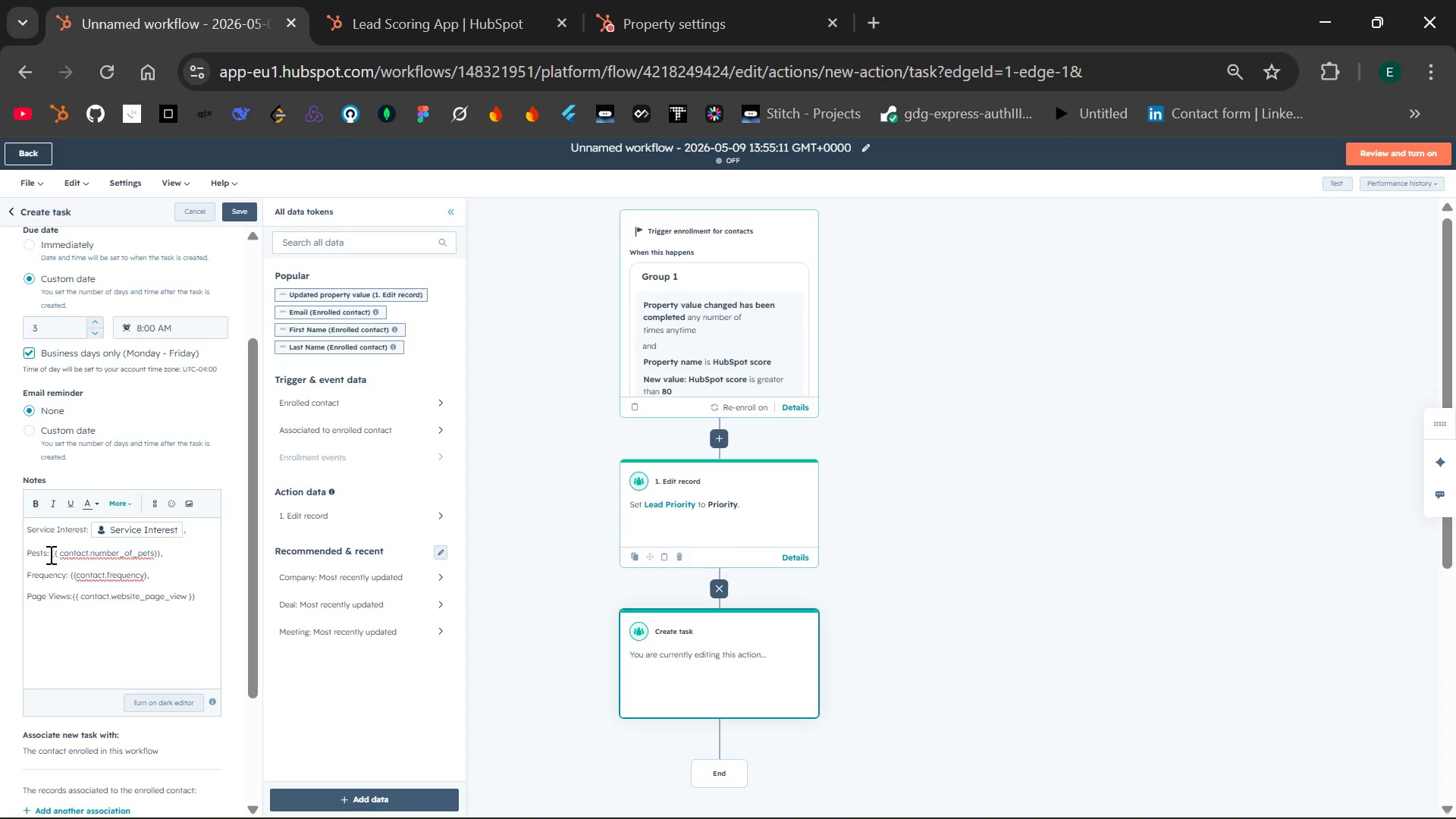 
left_click([49, 554])
 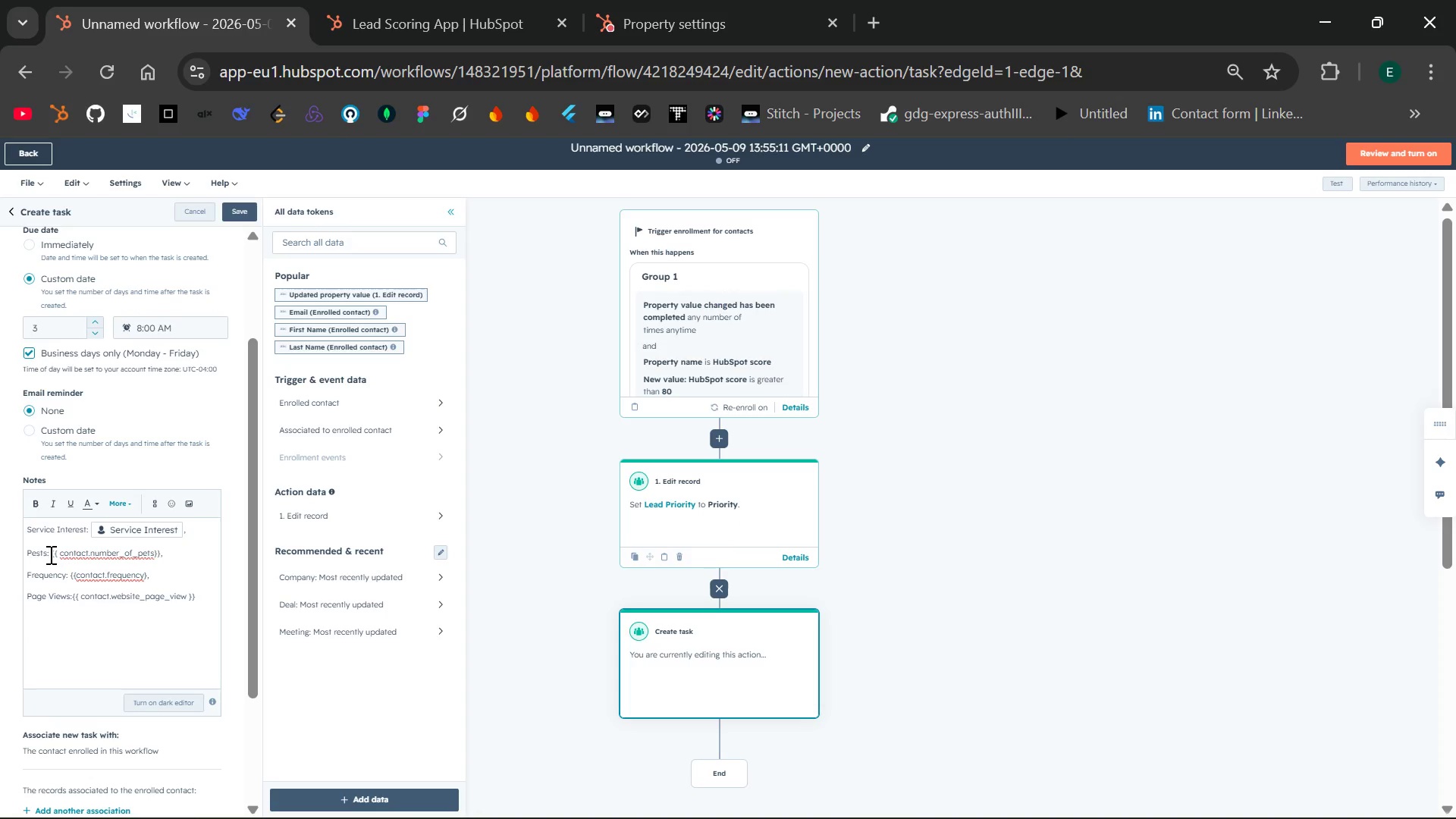 
key(Space)
 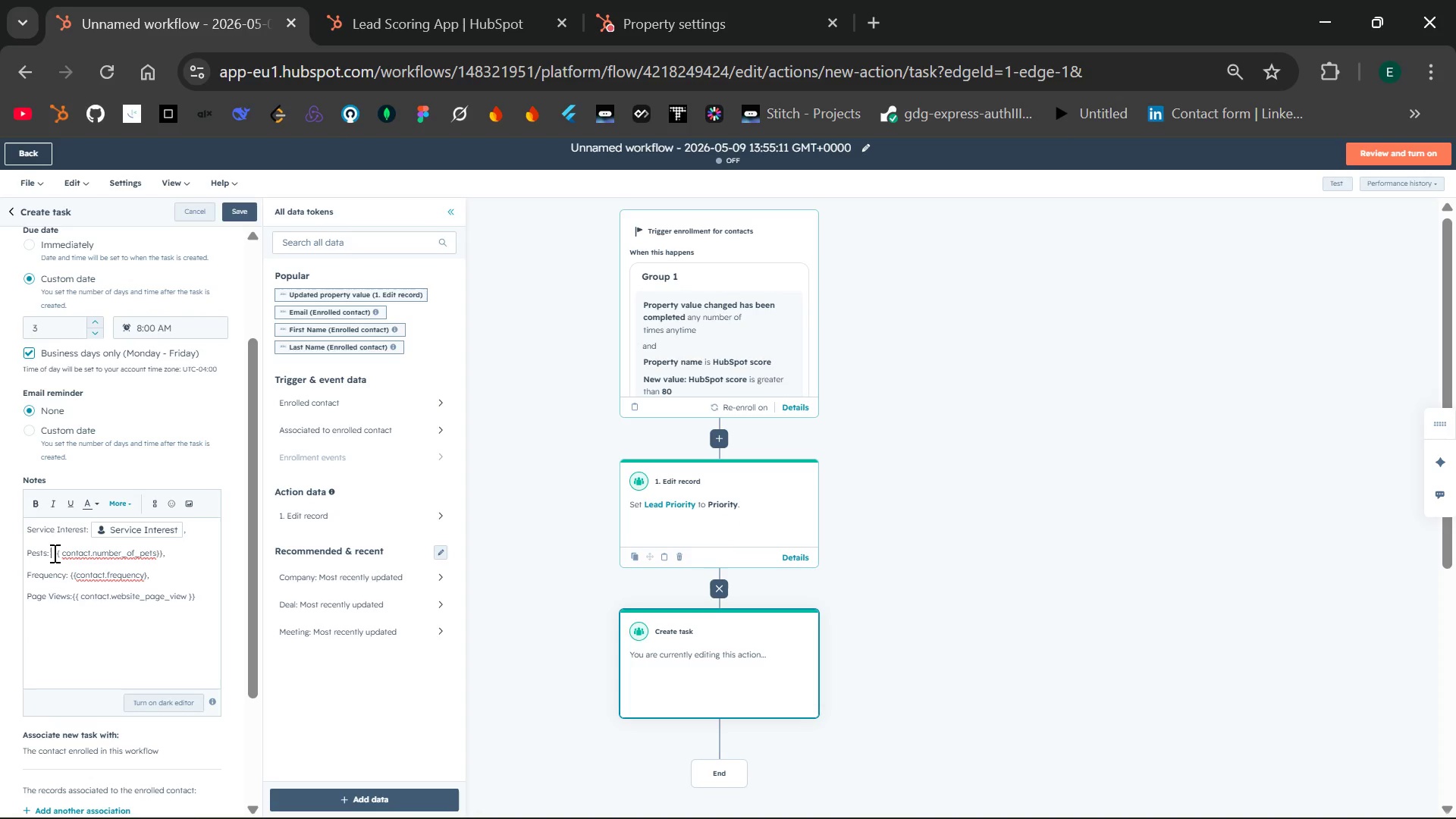 
left_click_drag(start_coordinate=[49, 553], to_coordinate=[163, 552])
 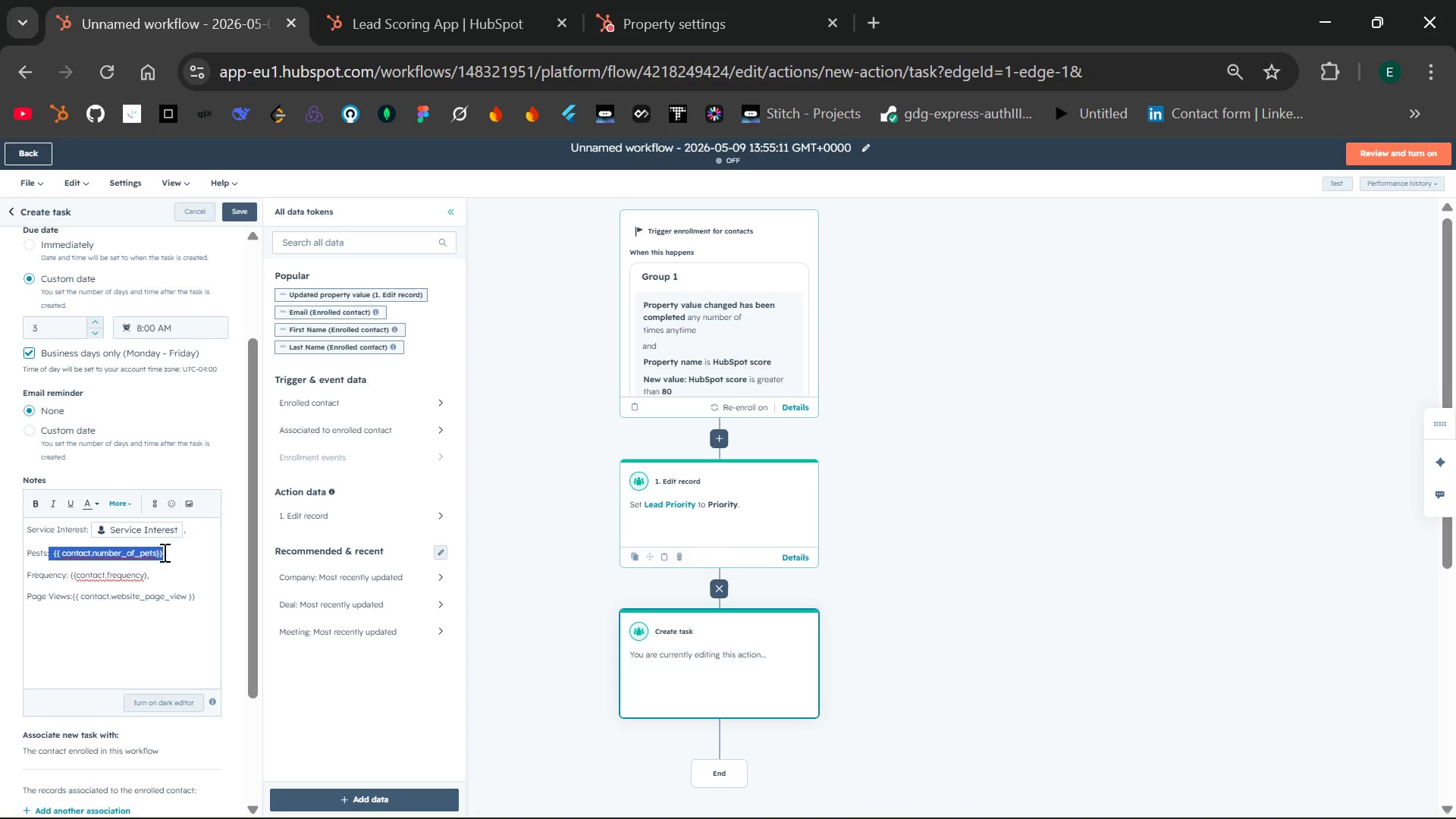 
key(Control+ControlLeft)
 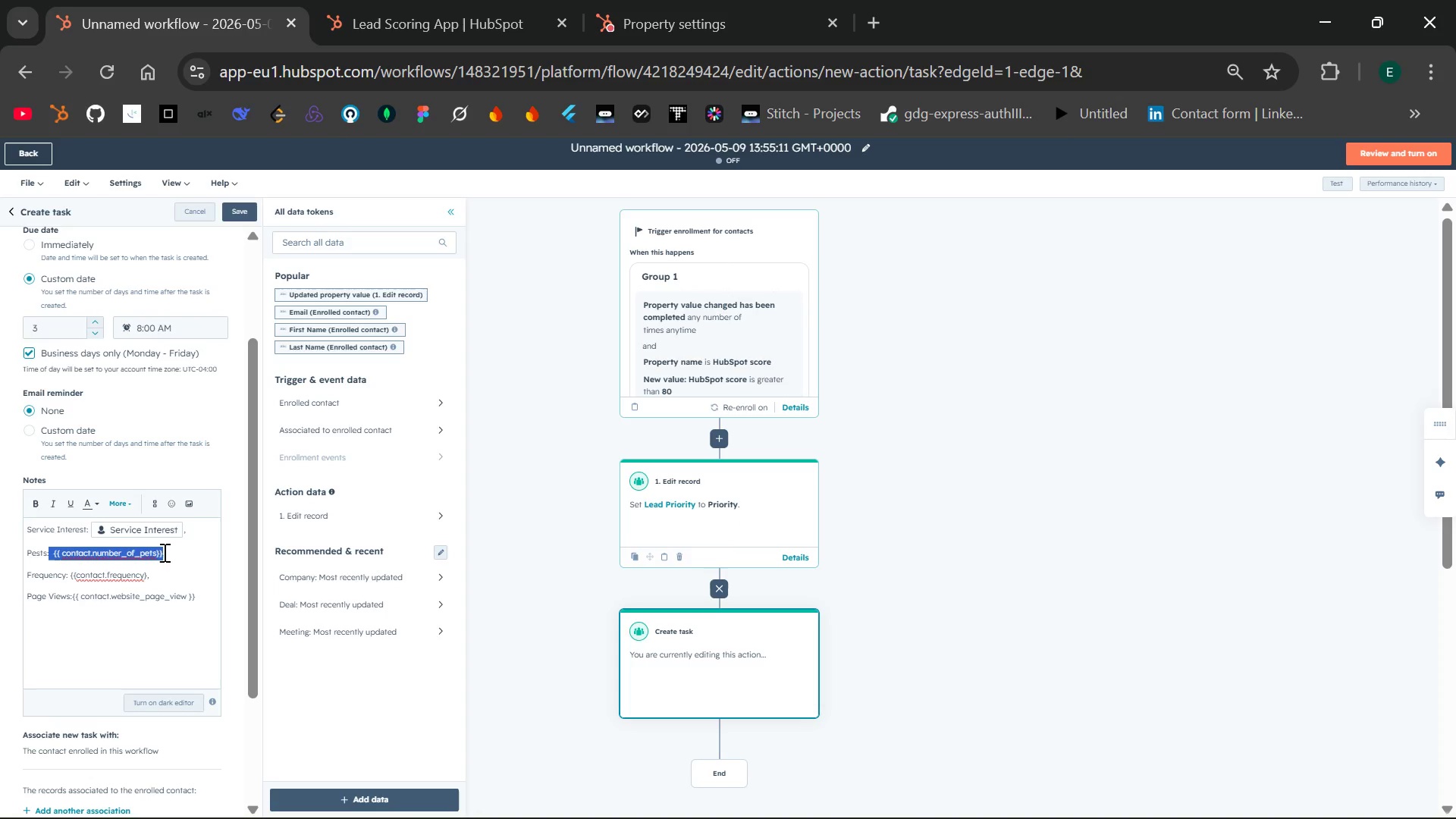 
key(Control+X)
 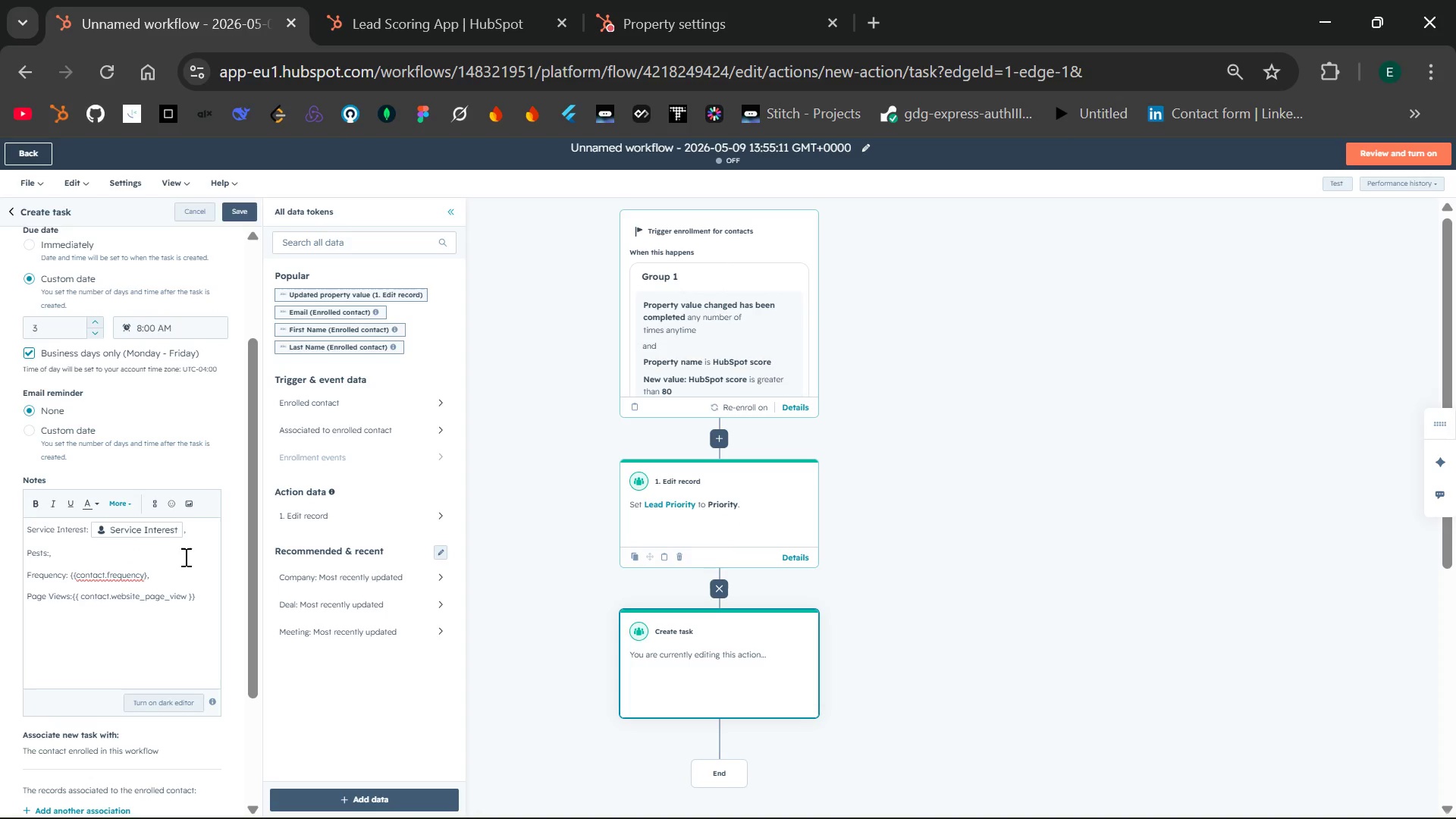 
key(Space)
 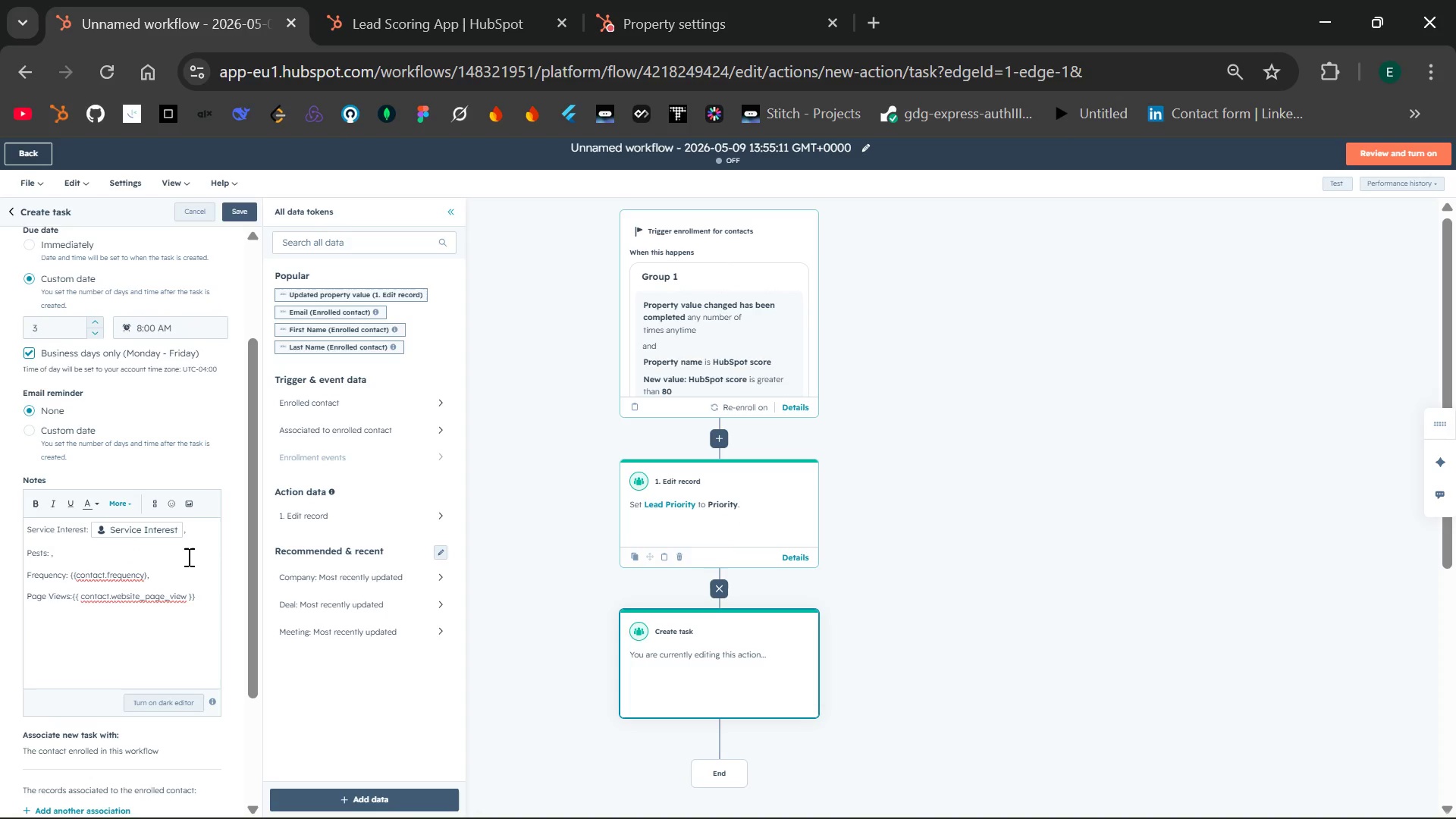 
key(Control+V)
 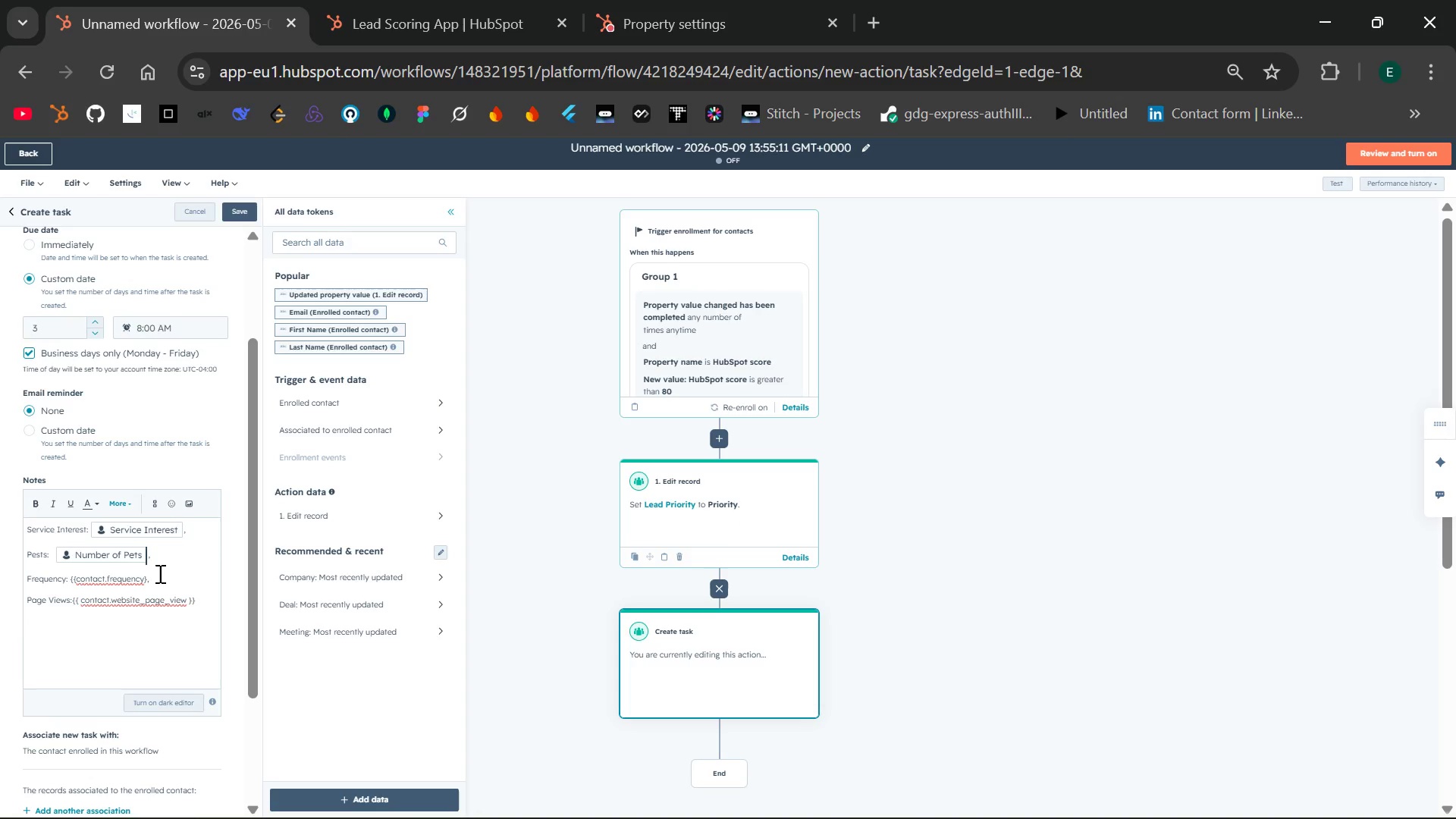 
left_click([149, 576])
 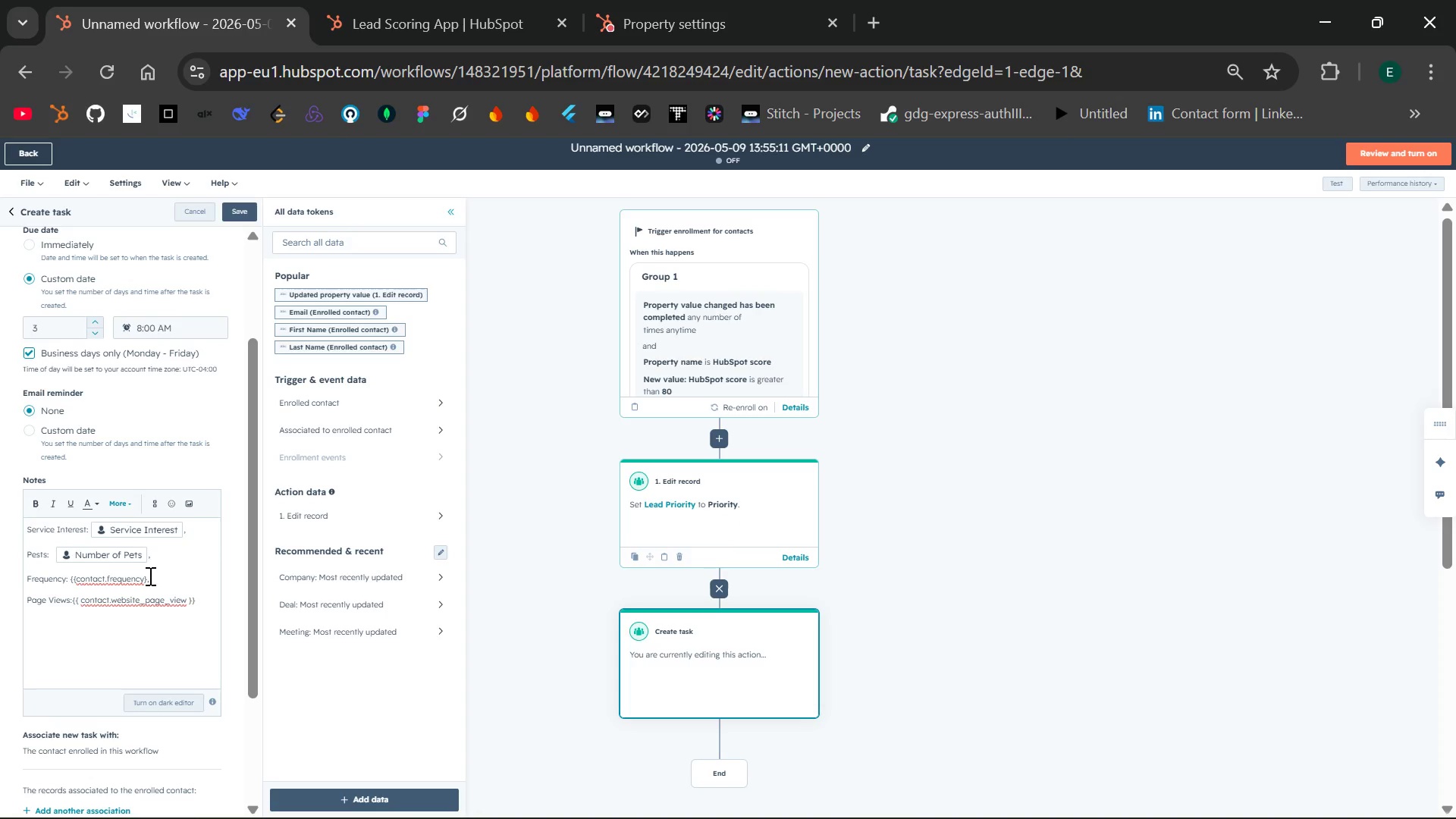 
key(ArrowLeft)
 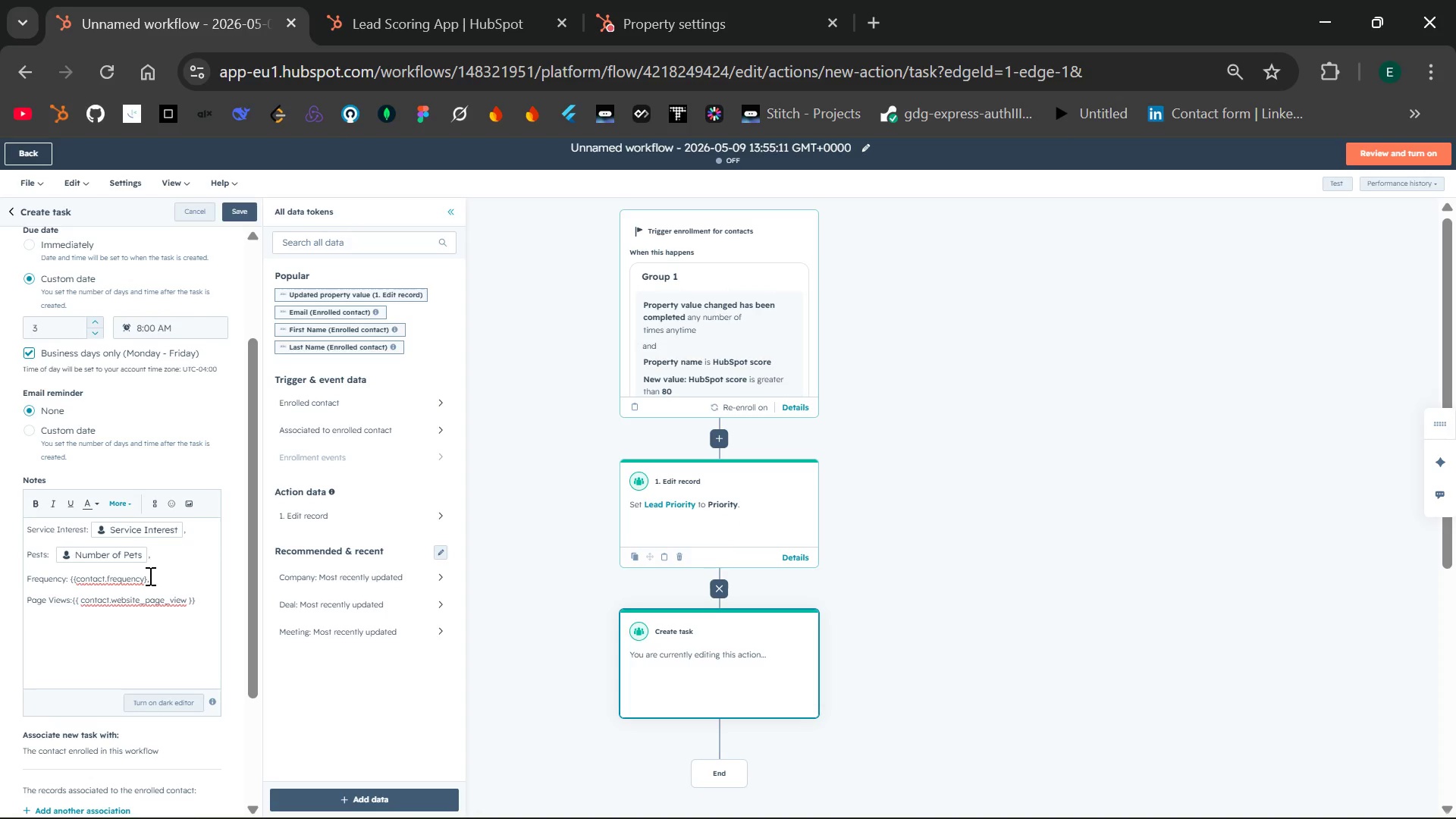 
key(Space)
 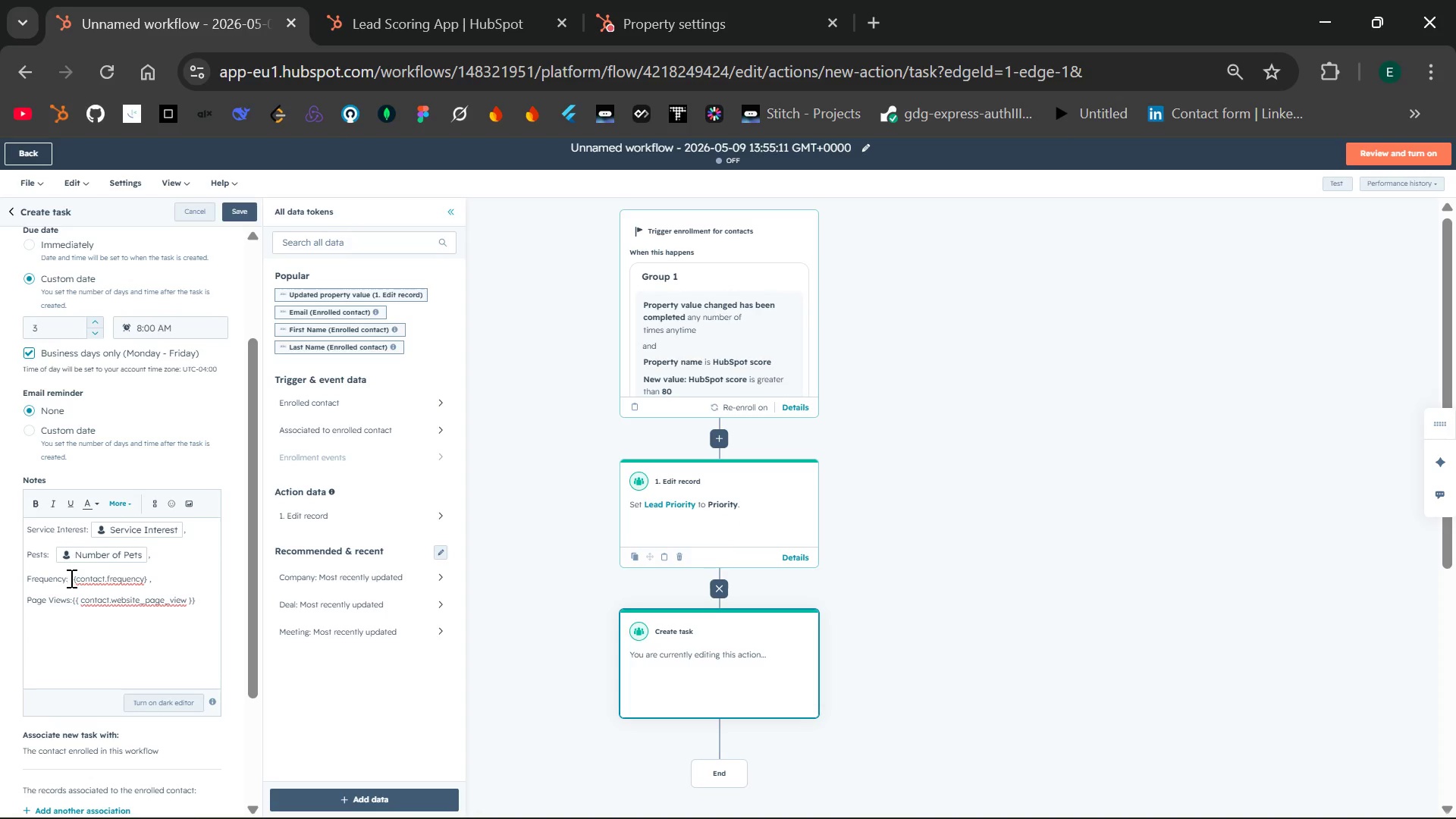 
left_click_drag(start_coordinate=[68, 578], to_coordinate=[146, 577])
 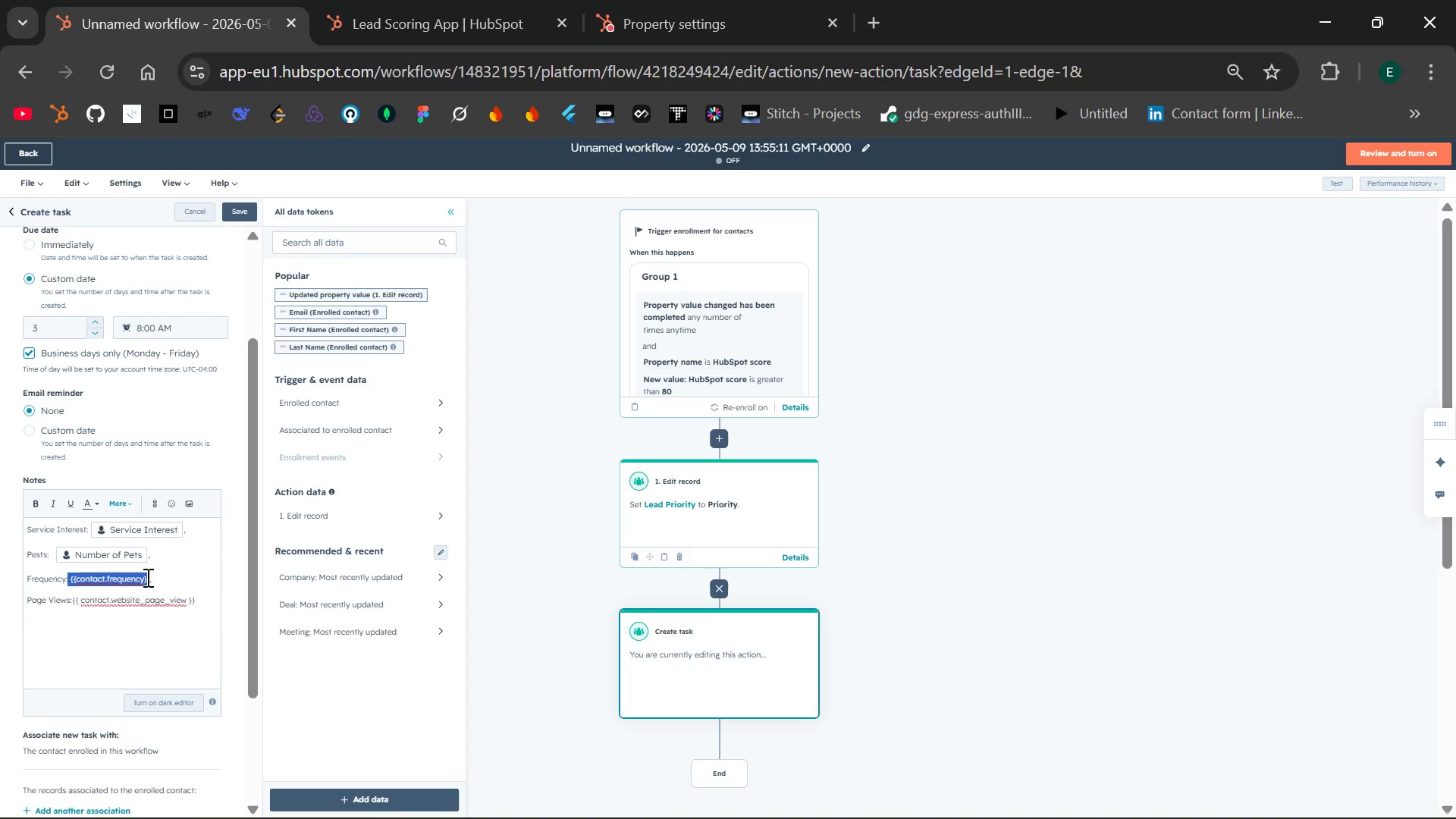 
key(Control+X)
 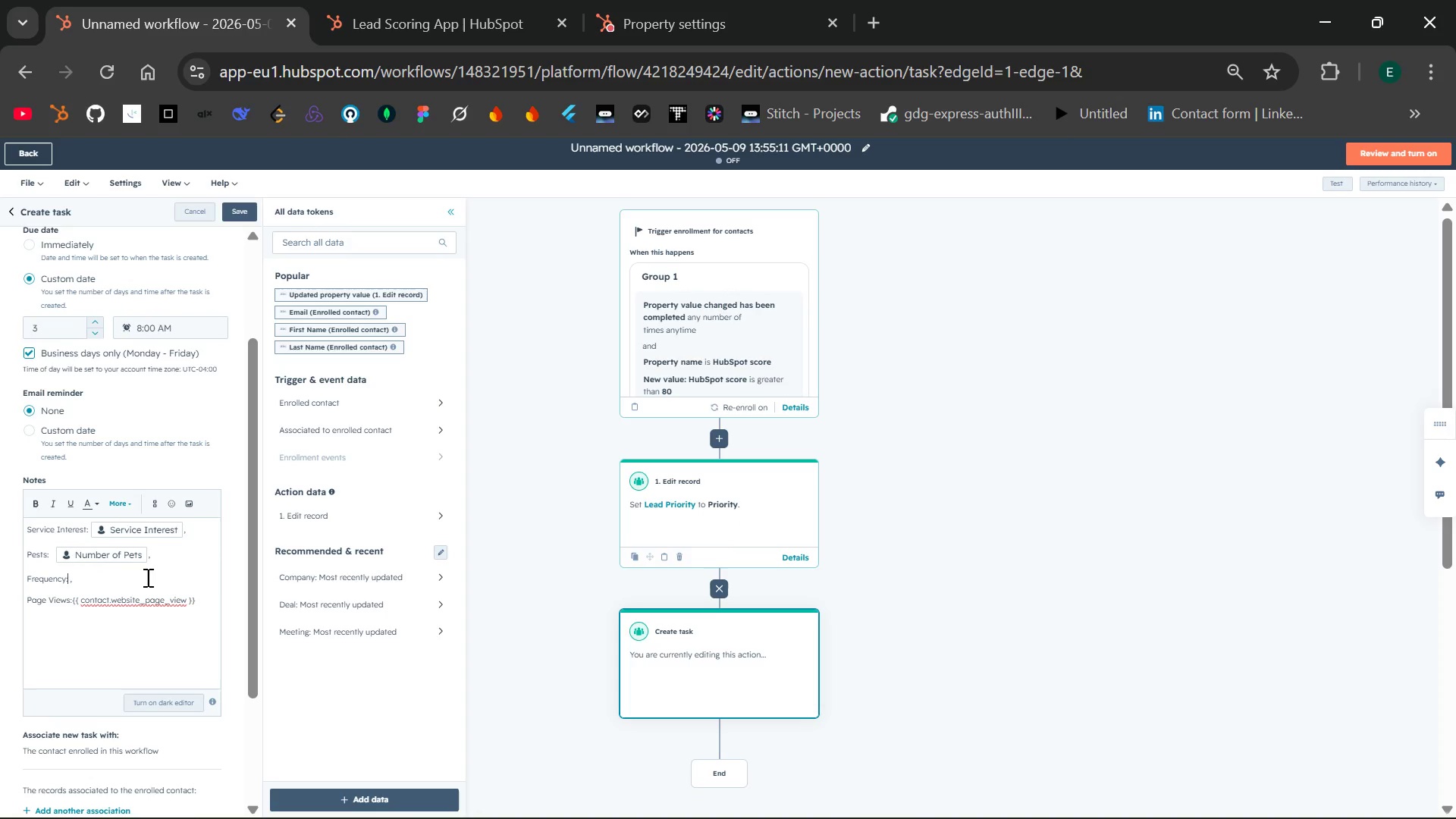 
key(Space)
 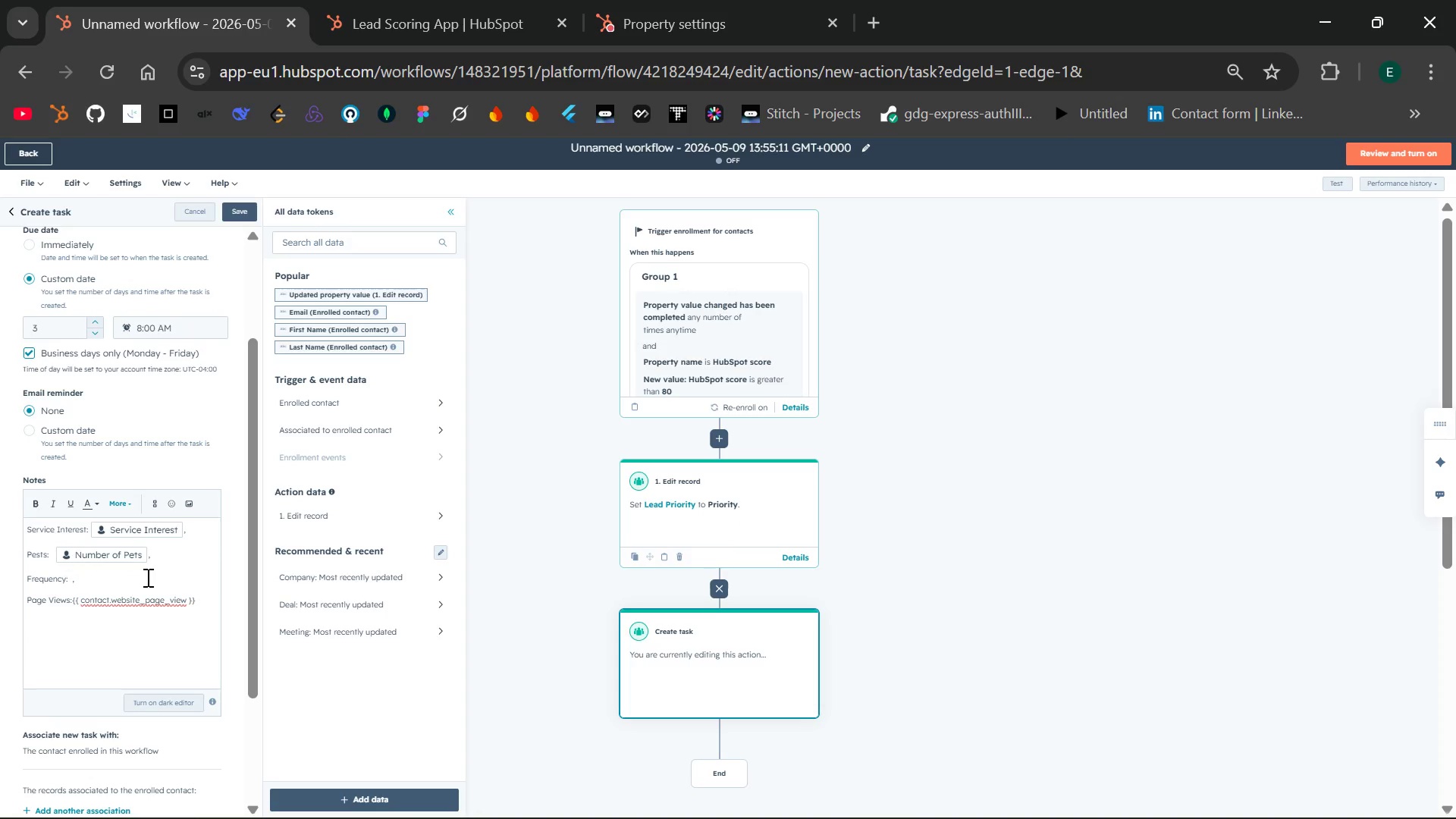 
key(Control+V)
 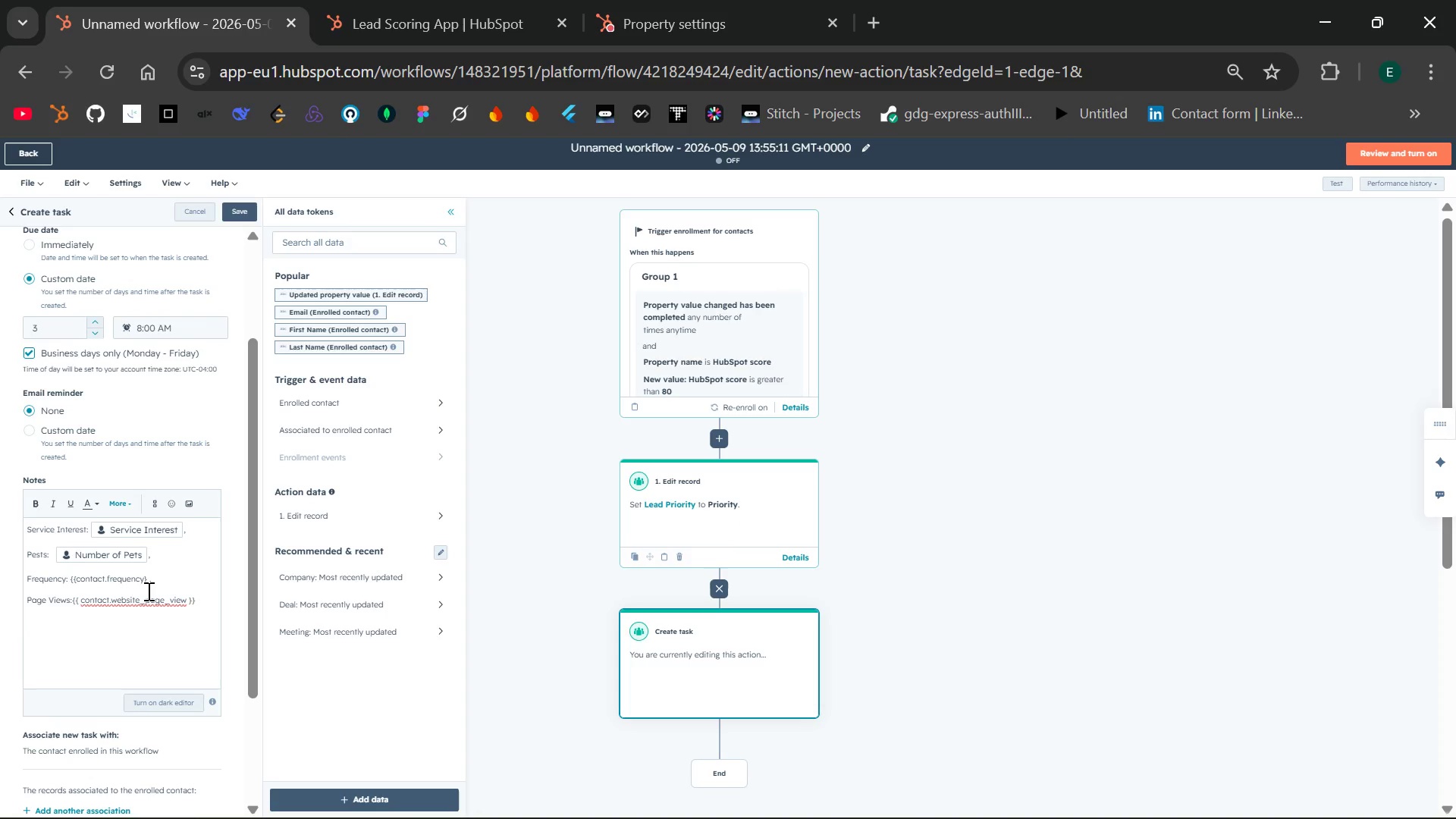 
key(Shift+BracketRight)
 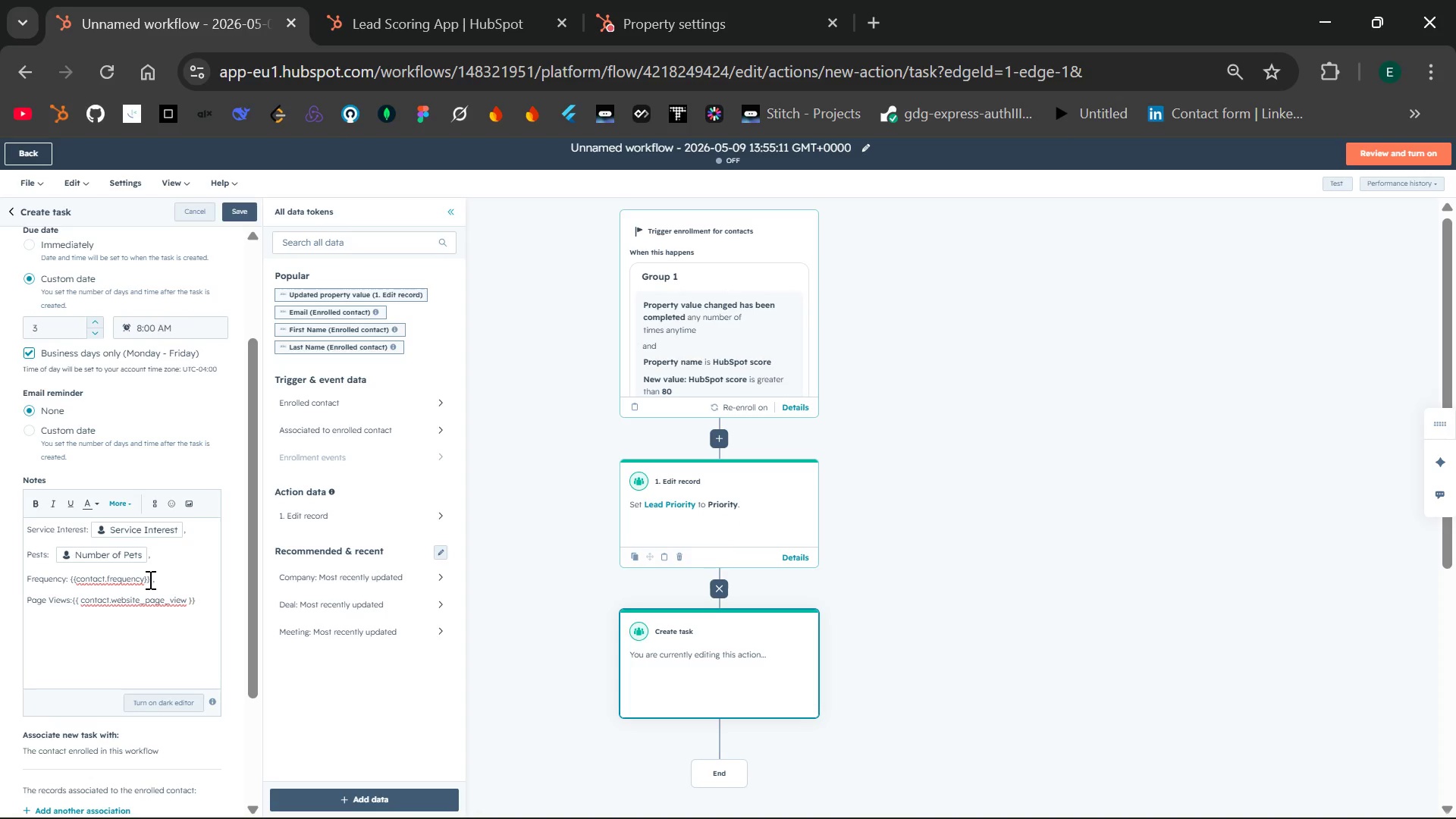 
left_click_drag(start_coordinate=[149, 579], to_coordinate=[71, 582])
 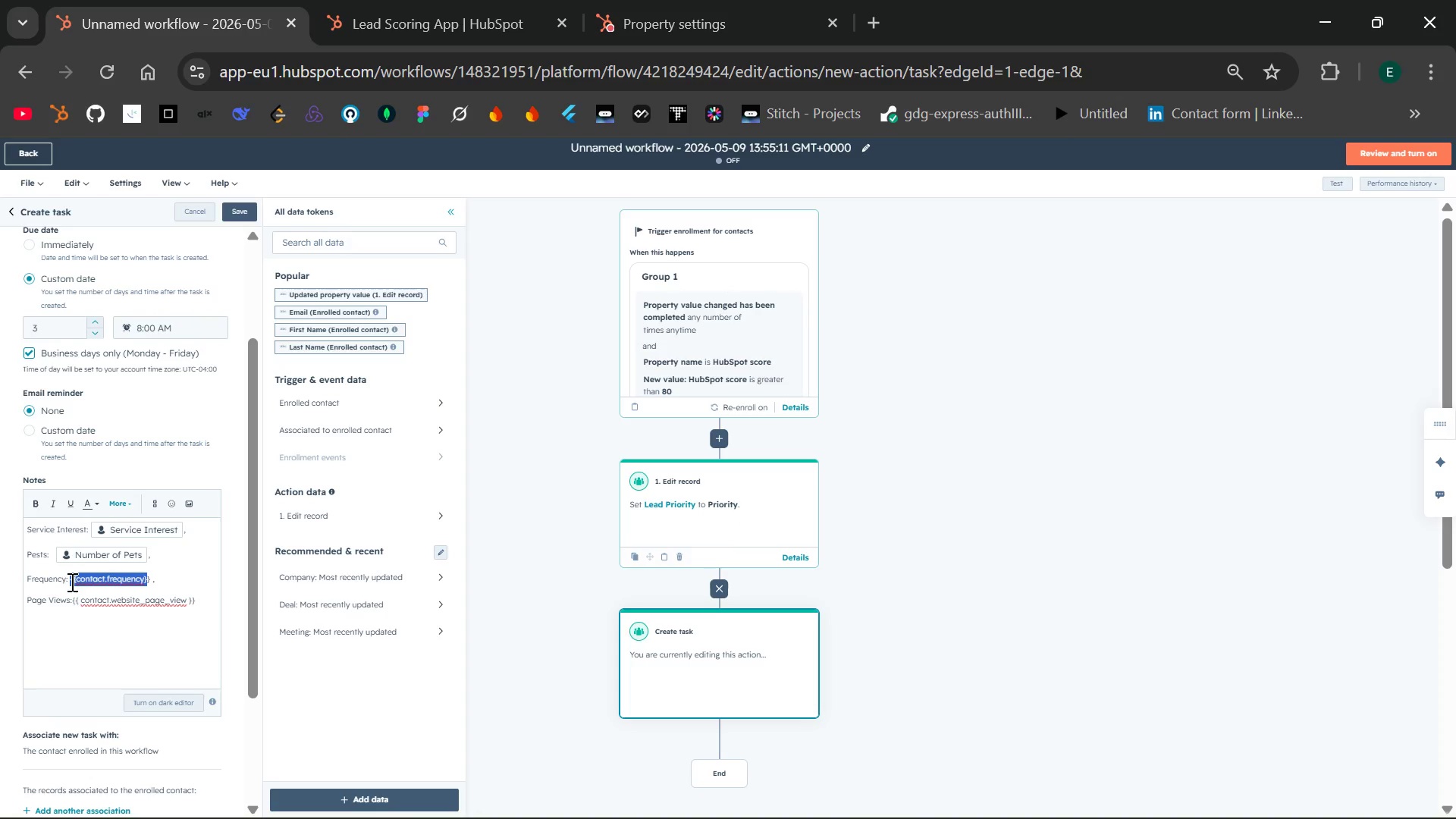 
left_click([71, 582])
 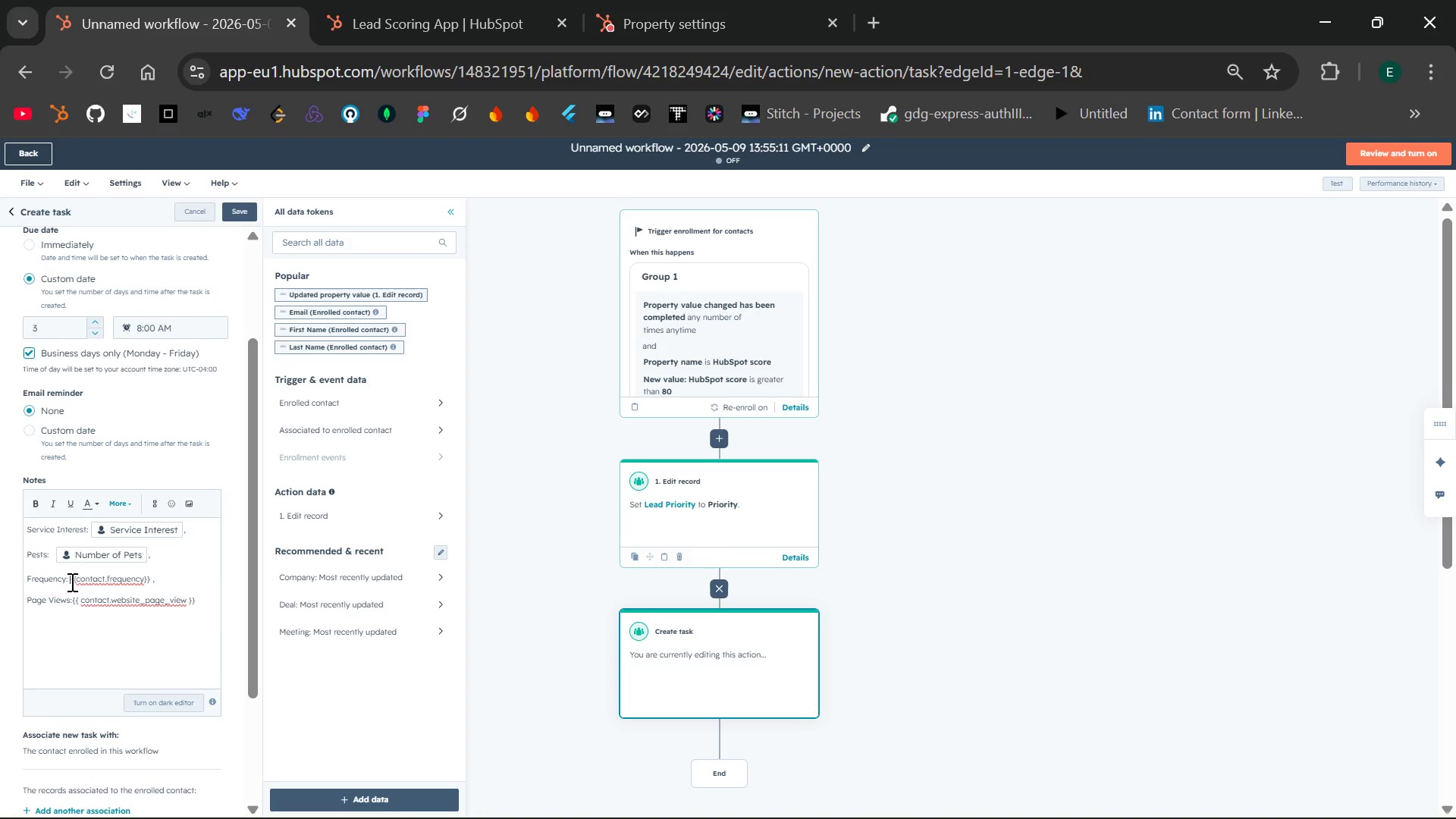 
left_click_drag(start_coordinate=[71, 582], to_coordinate=[151, 578])
 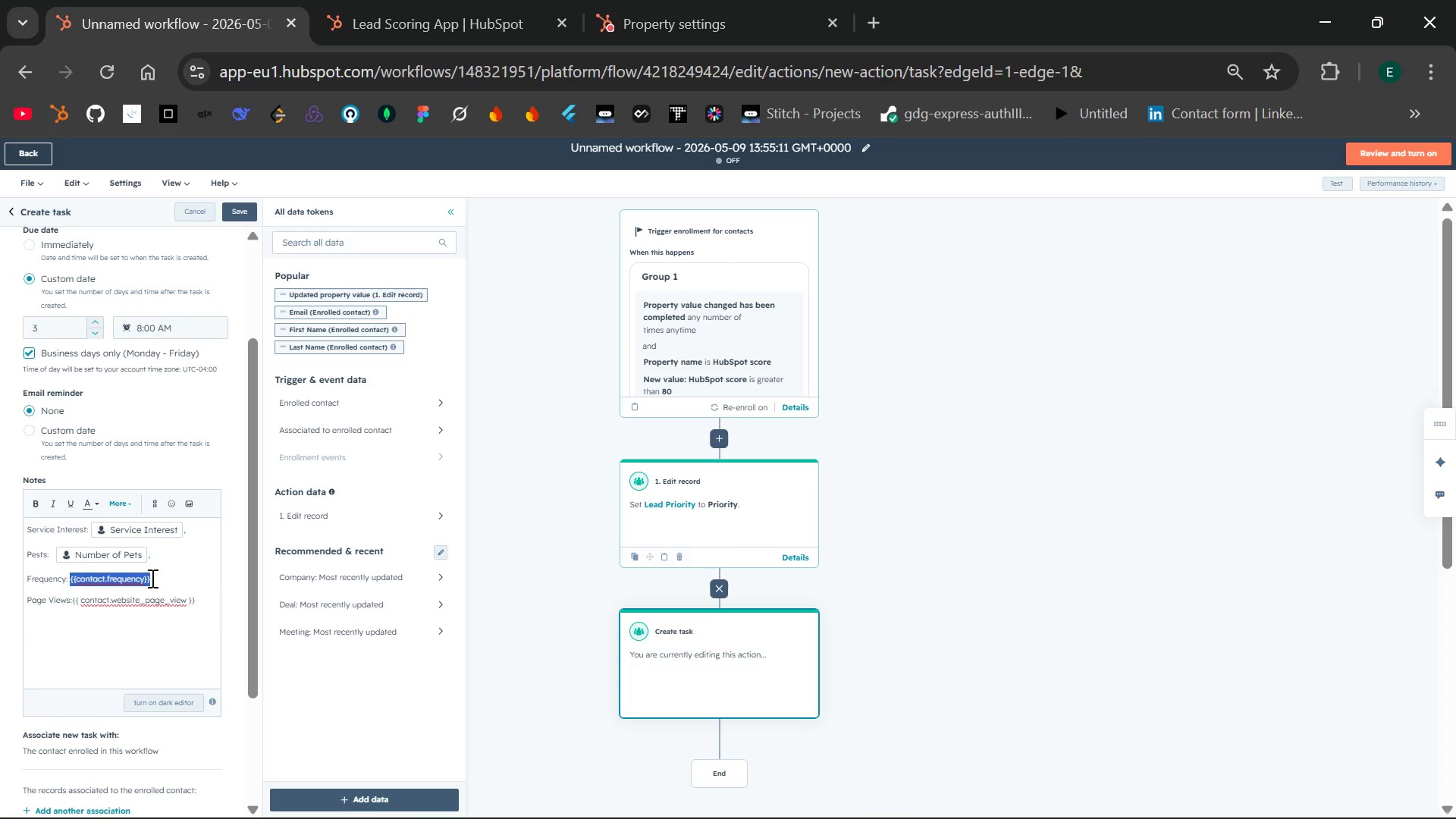 
key(Control+X)
 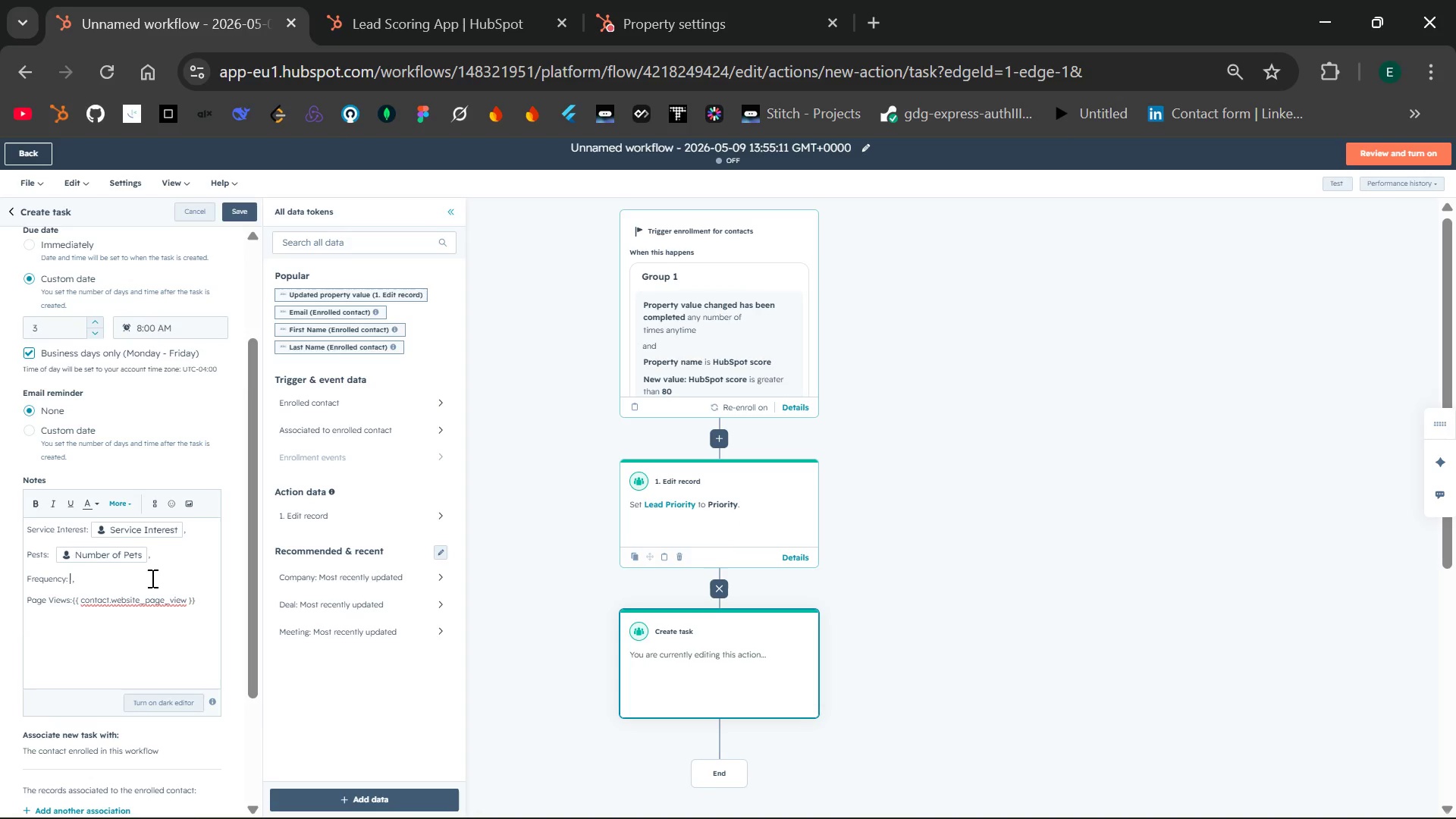 
key(Control+V)
 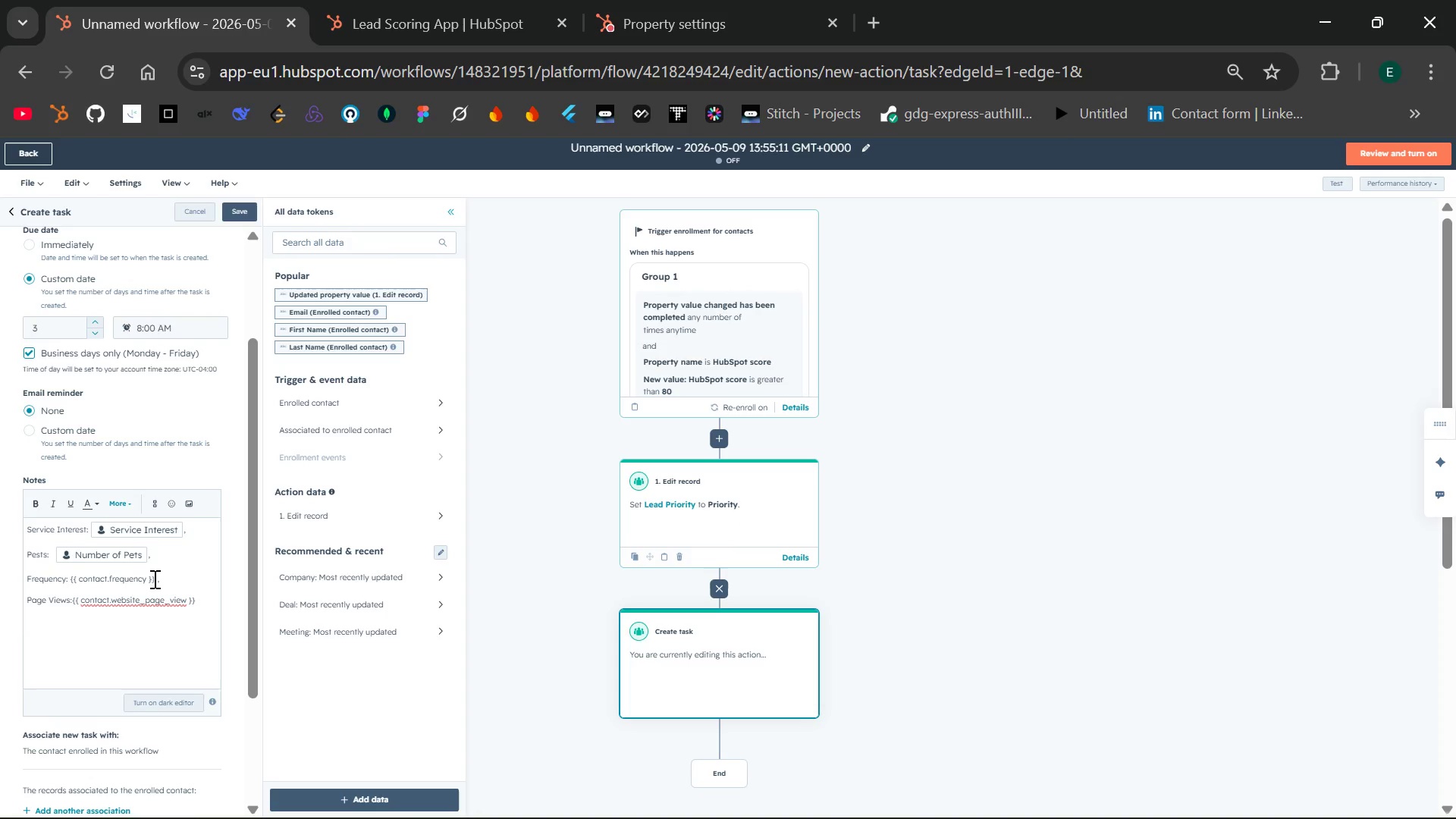 
wait(7.66)
 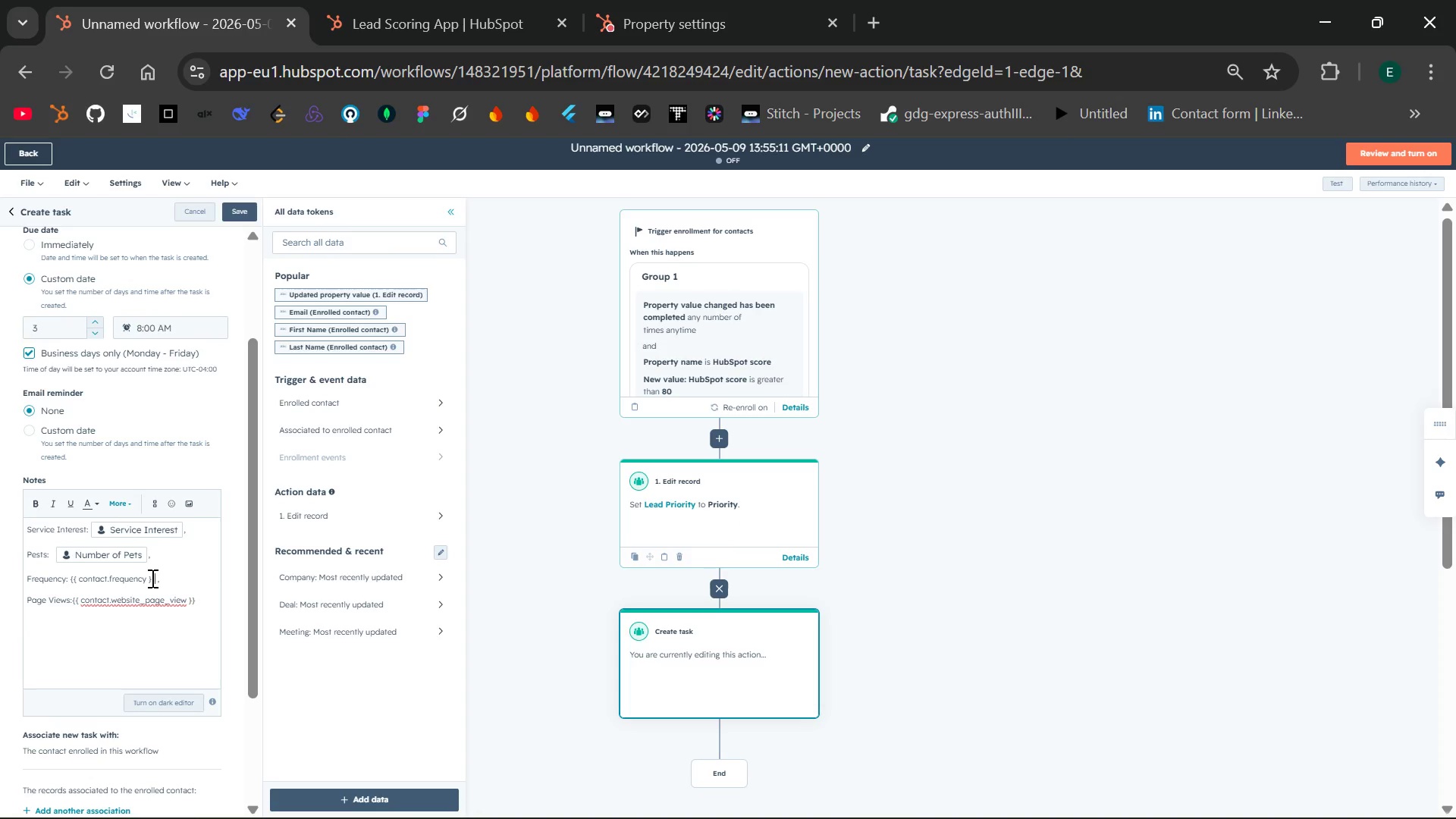 
left_click_drag(start_coordinate=[156, 577], to_coordinate=[68, 577])
 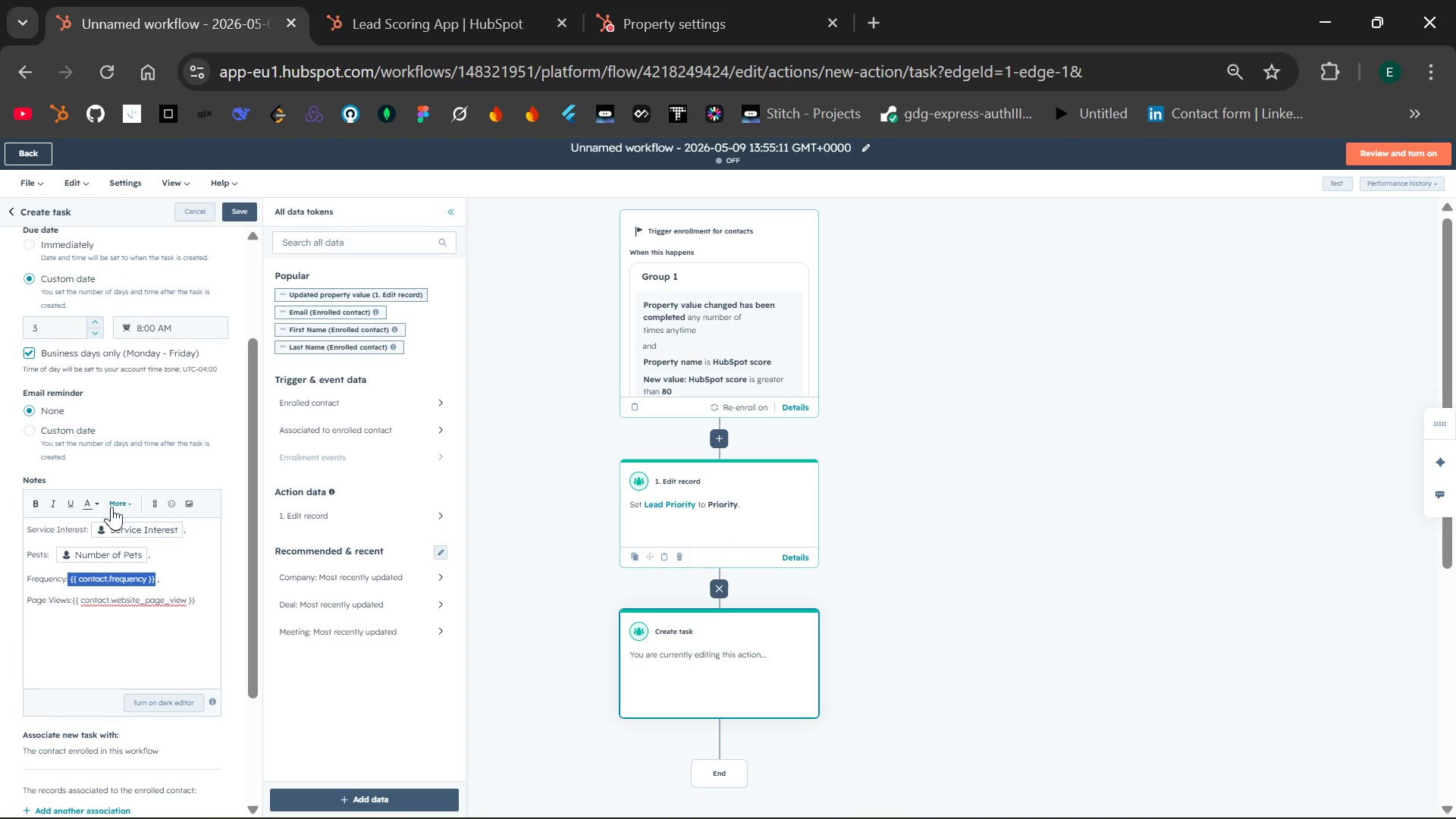 
left_click([111, 507])
 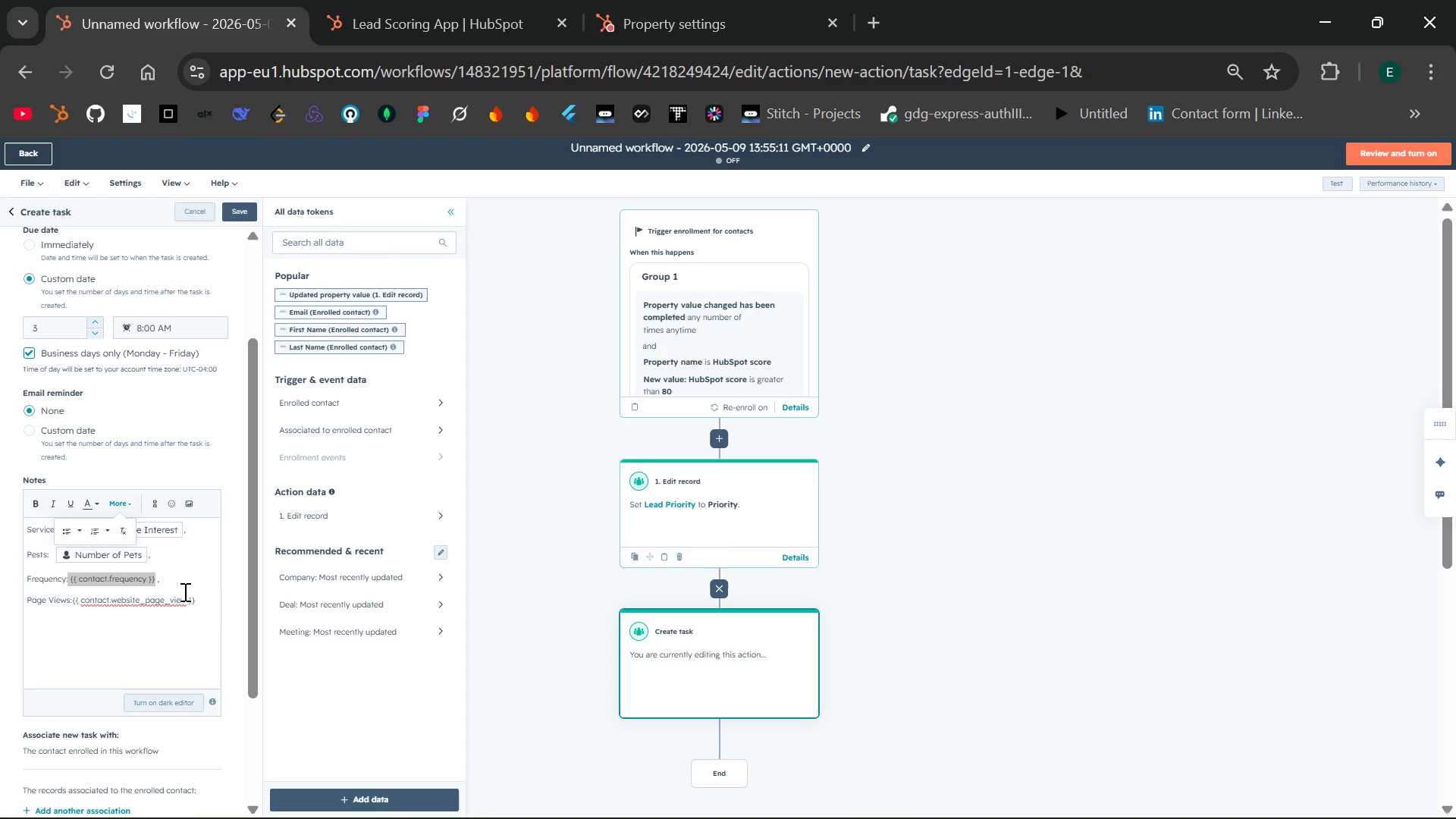 
left_click([184, 592])
 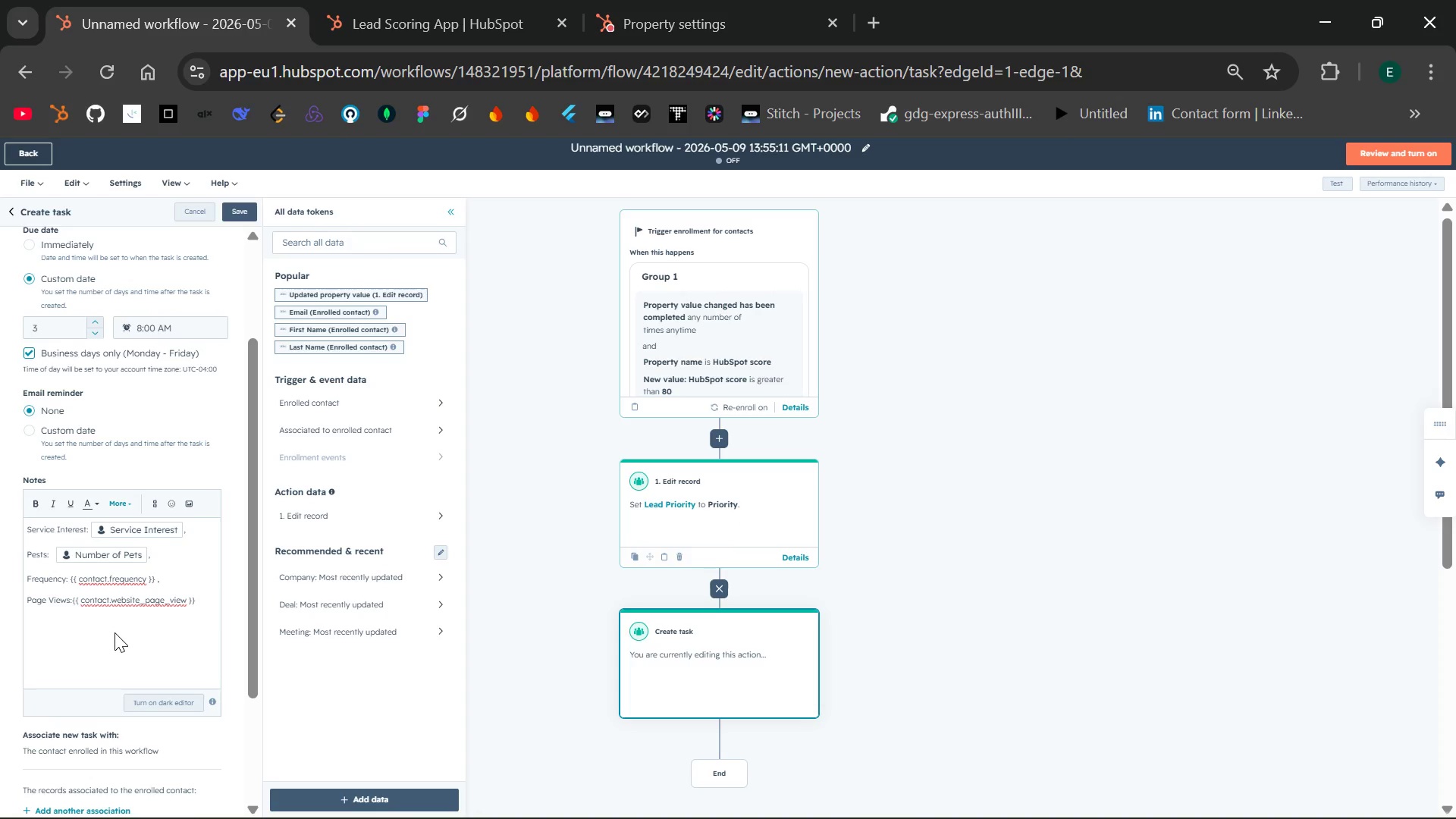 
wait(8.0)
 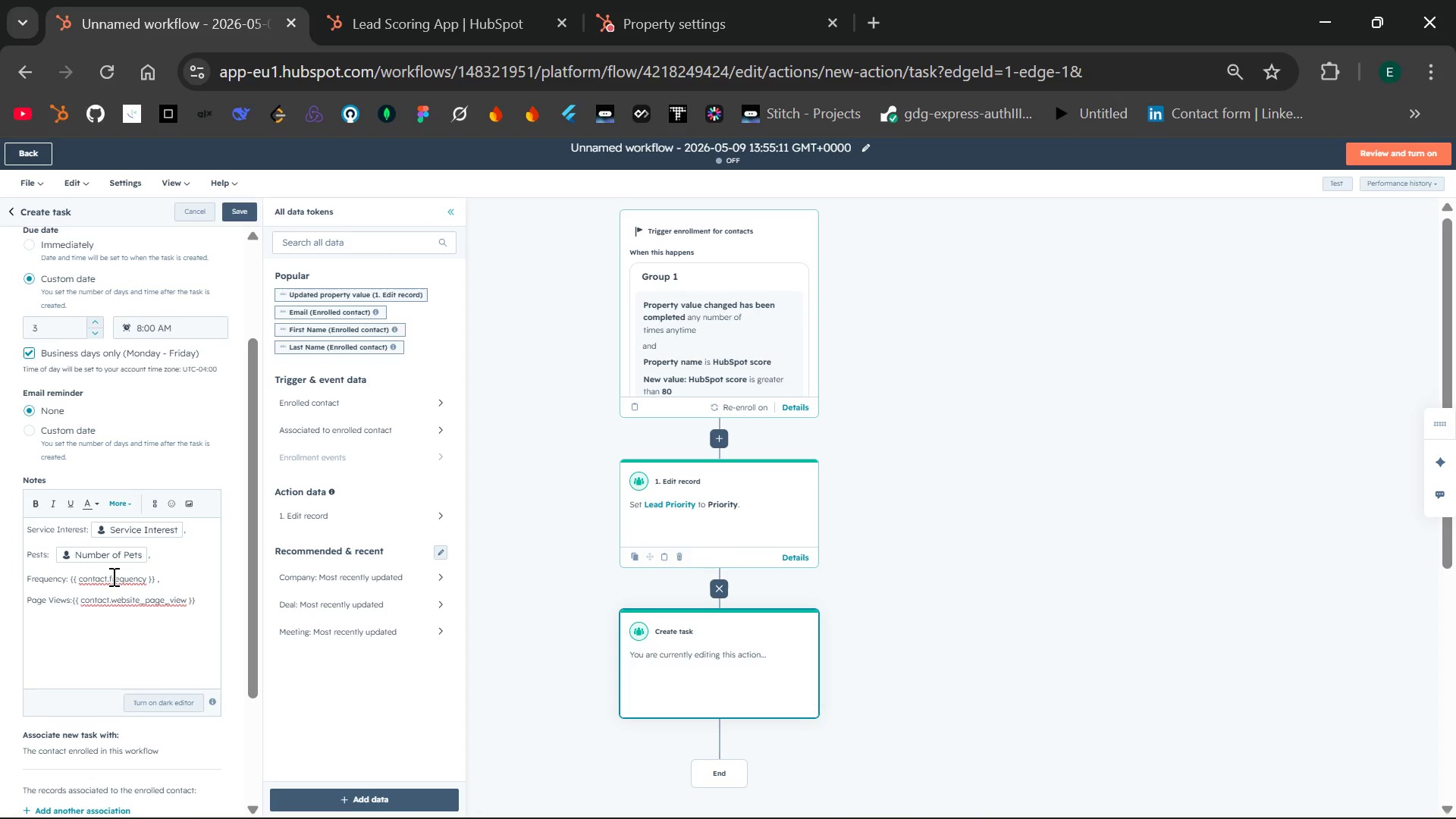 
double_click([134, 576])
 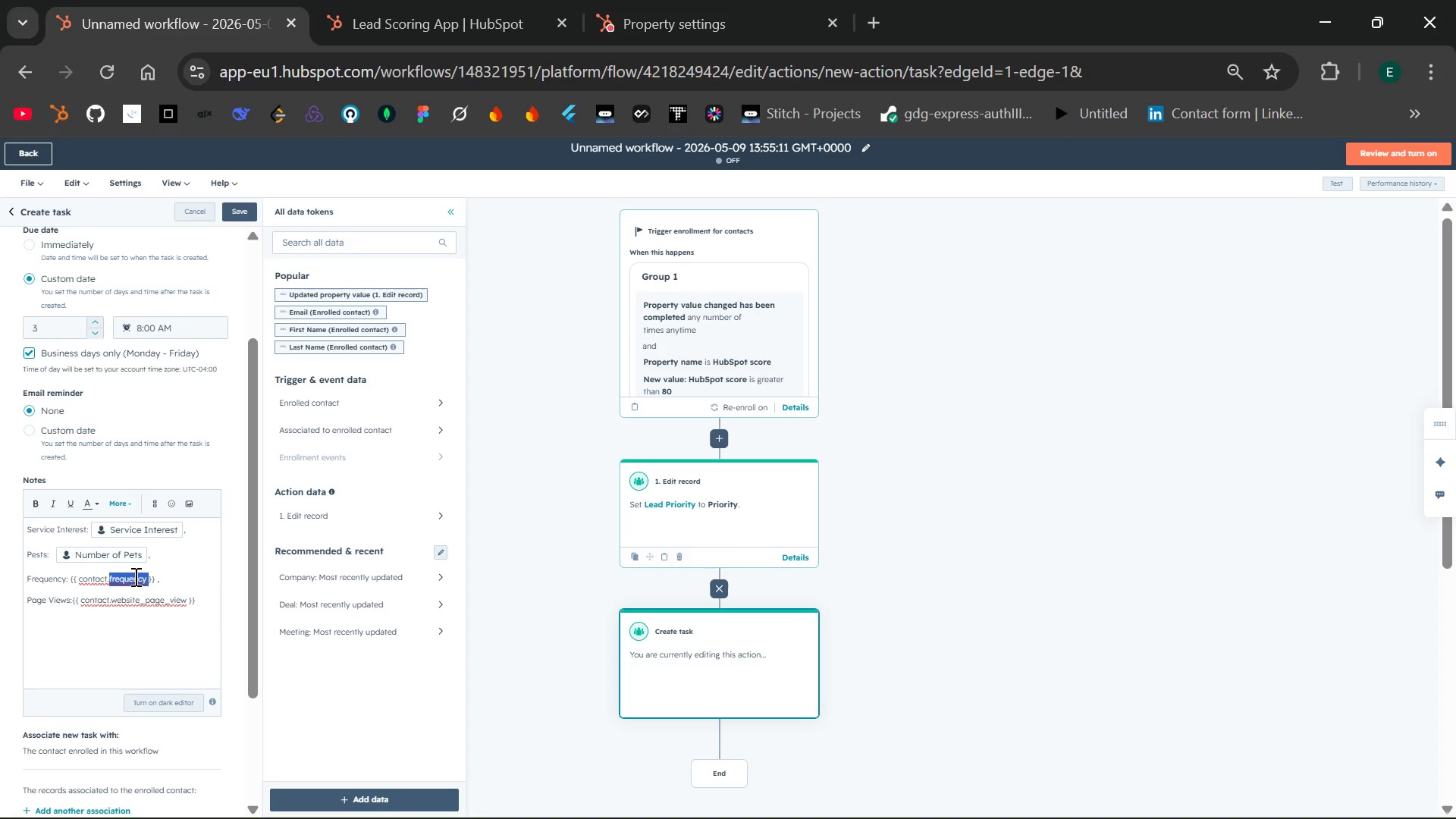 
type(service_frequency)
 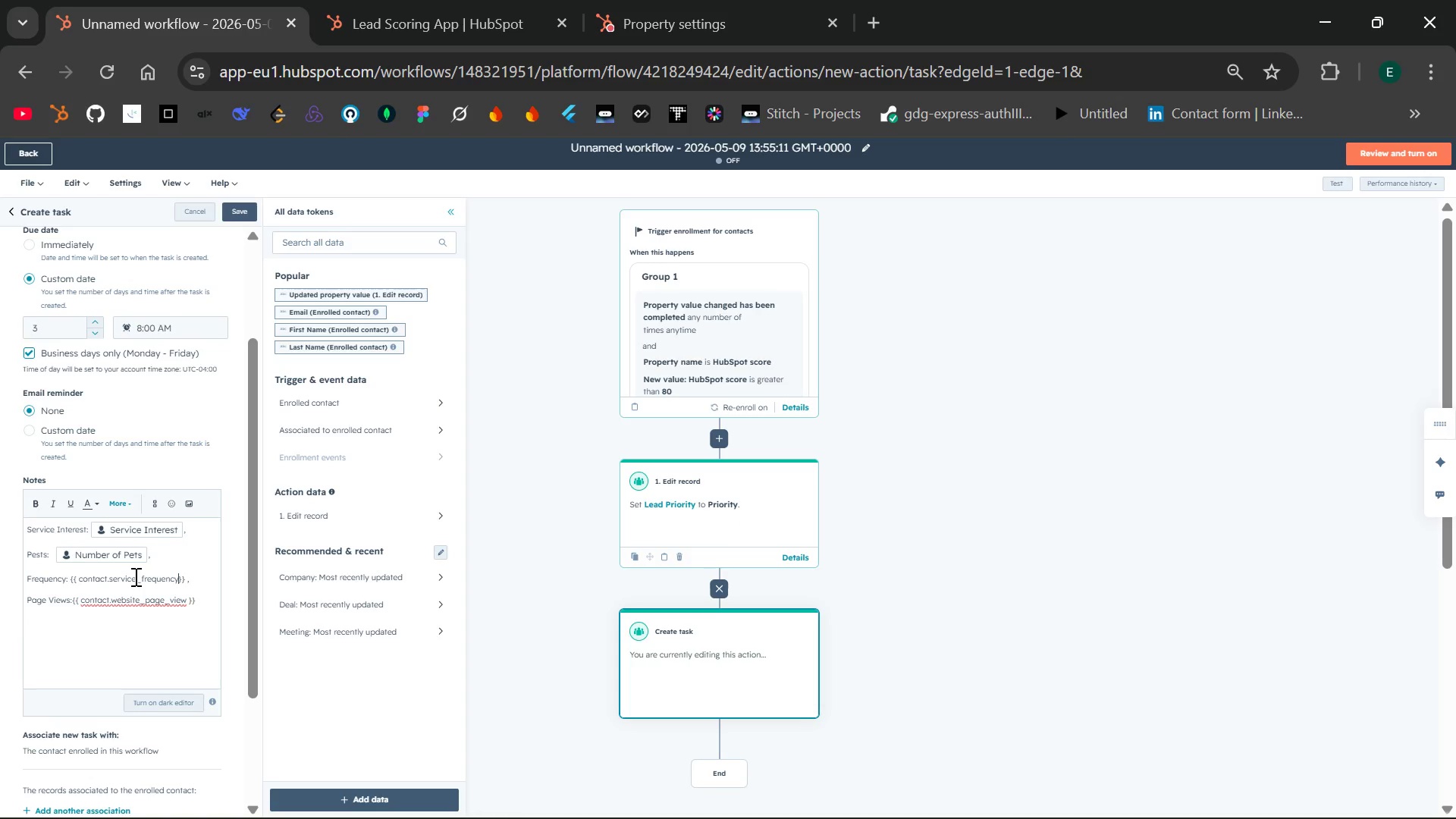 
left_click_drag(start_coordinate=[68, 579], to_coordinate=[184, 573])
 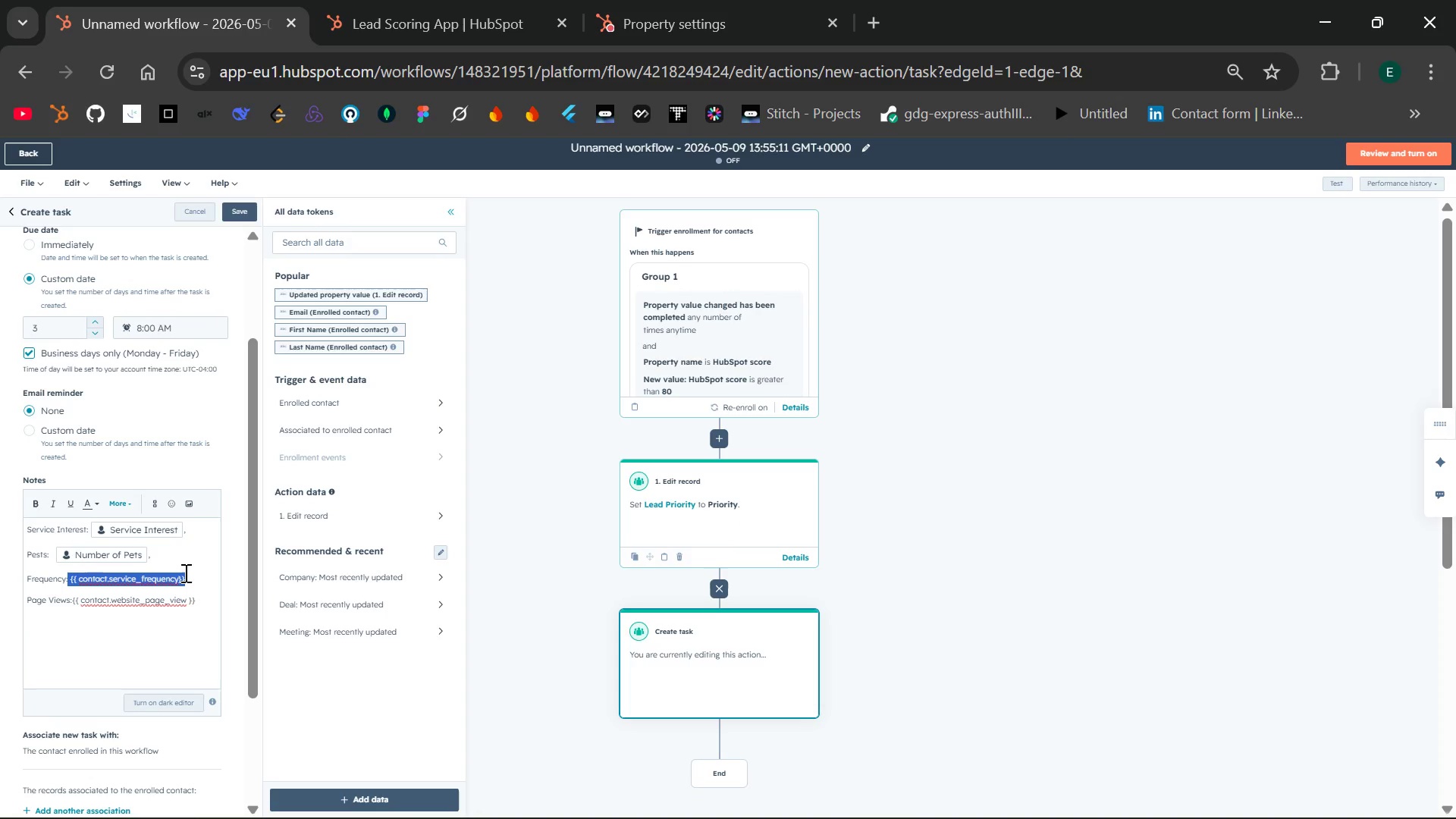 
key(Control+X)
 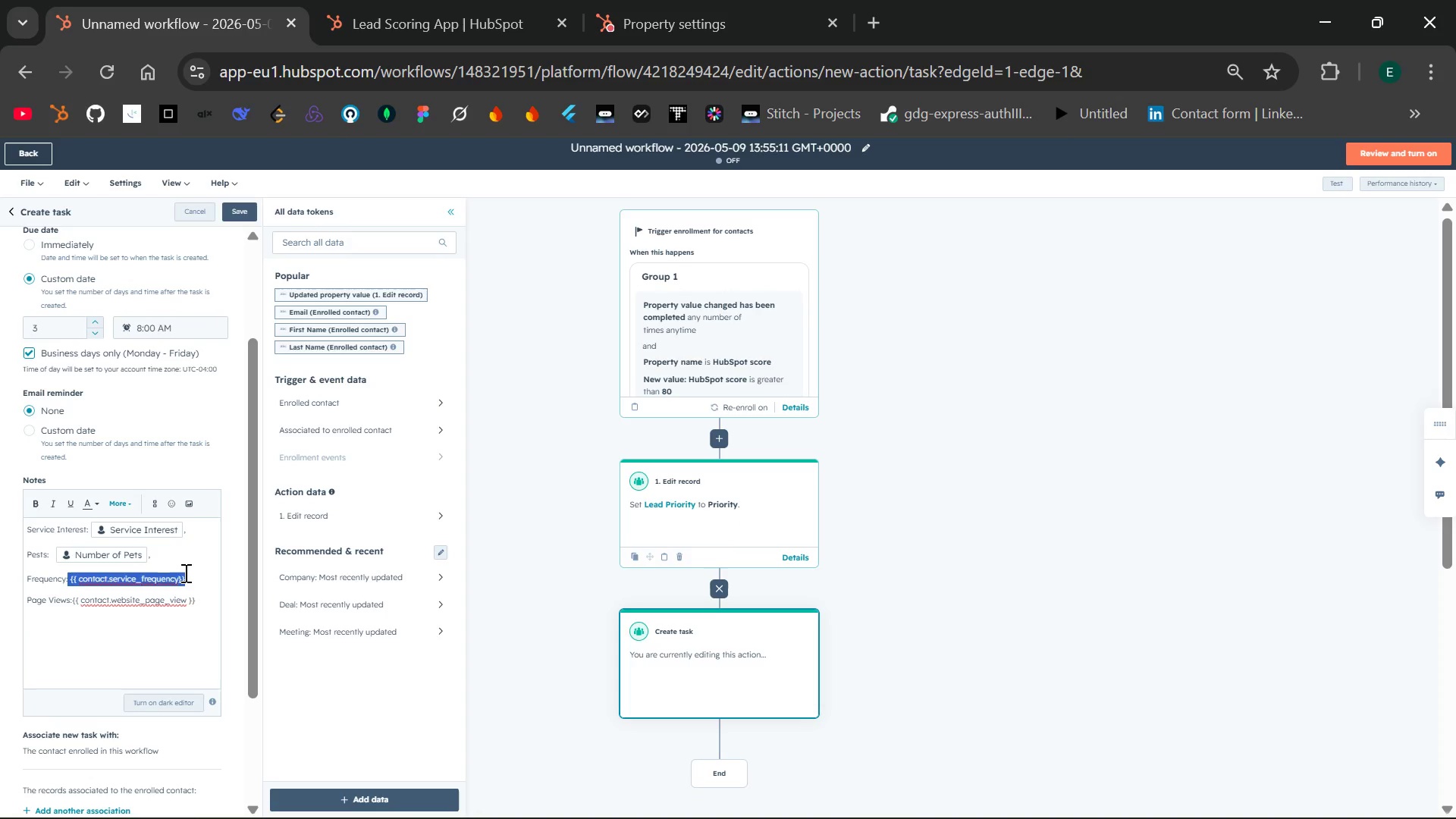 
key(Control+V)
 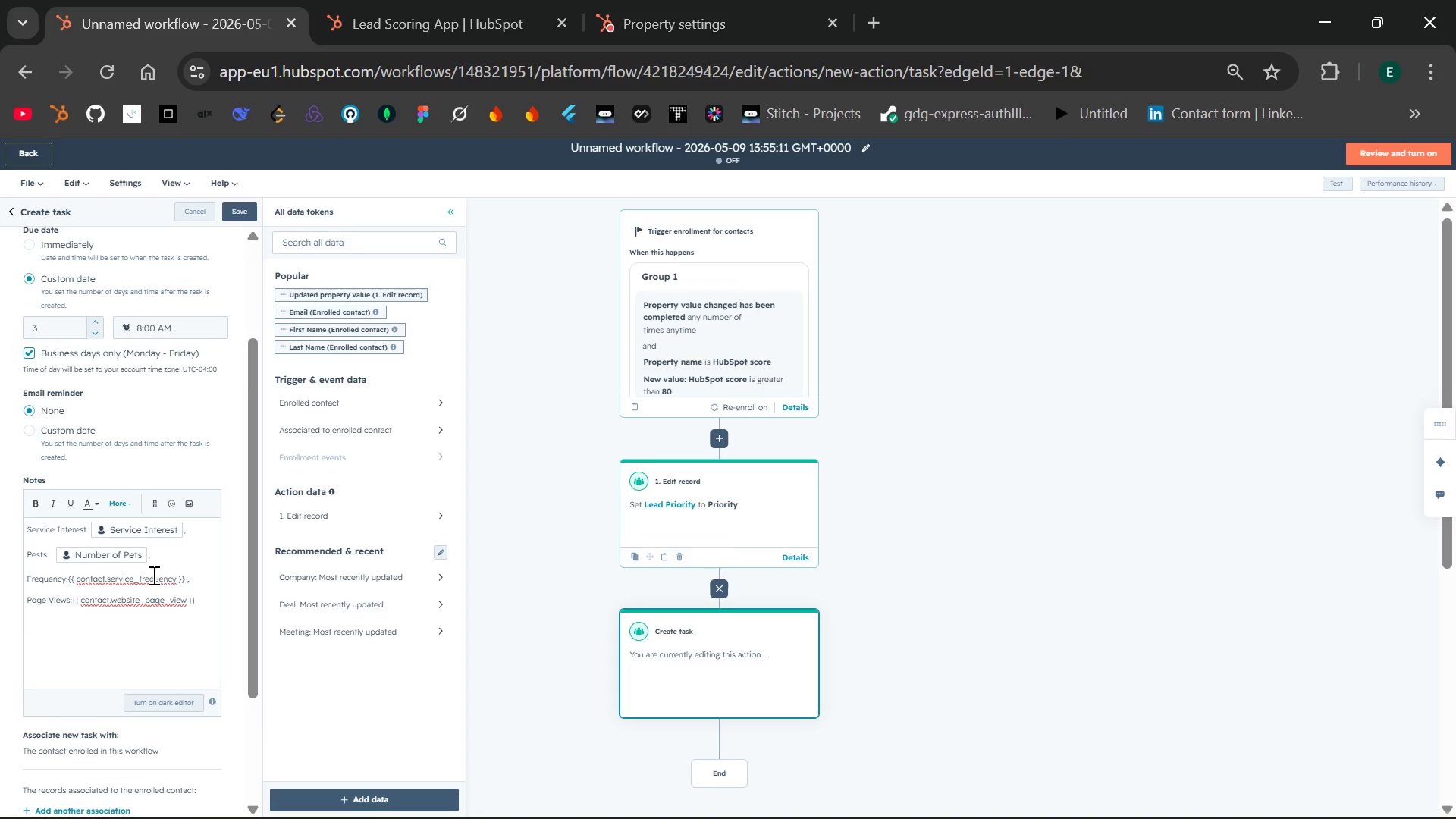 
left_click([136, 577])
 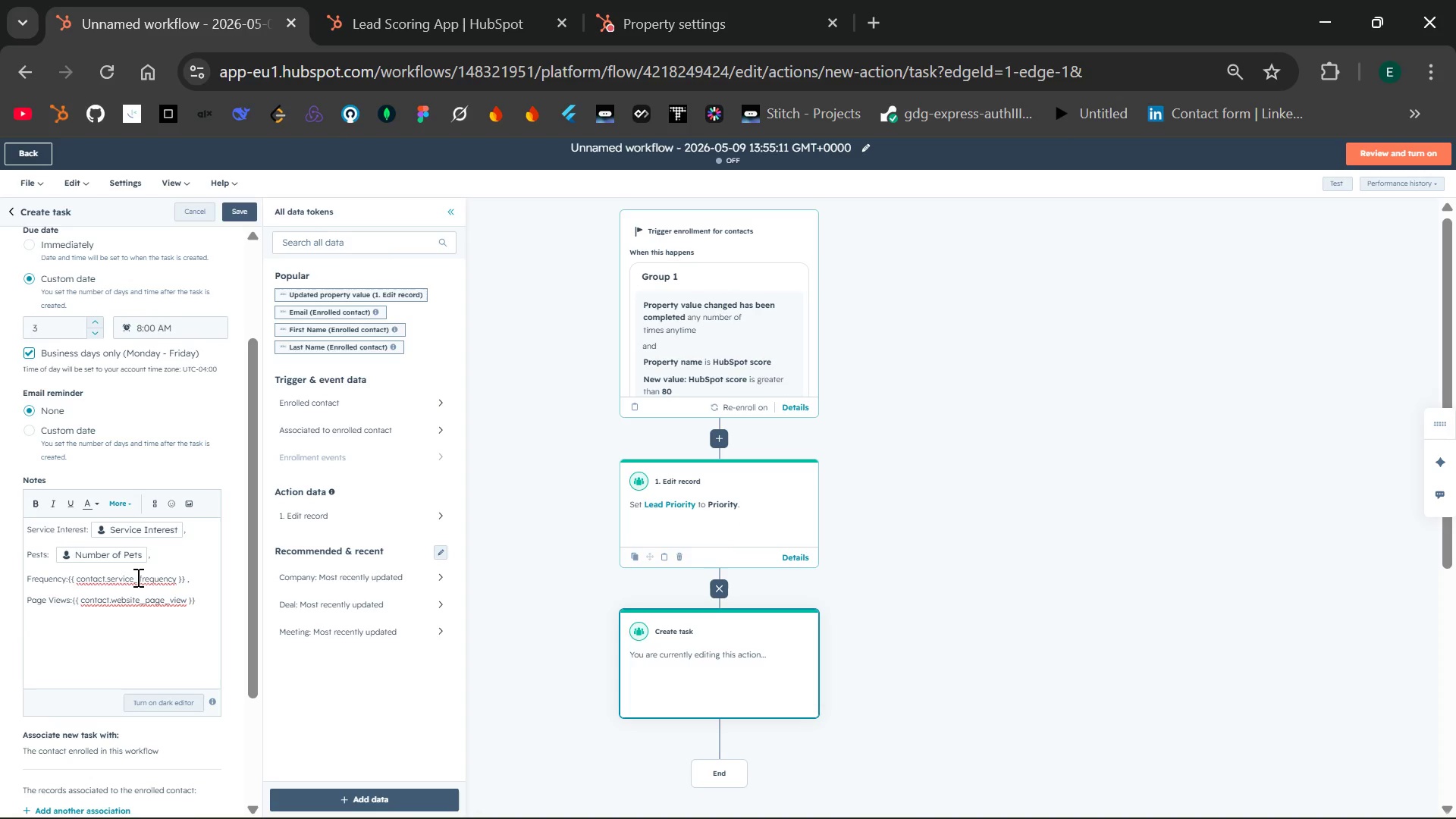 
key(Backspace)
 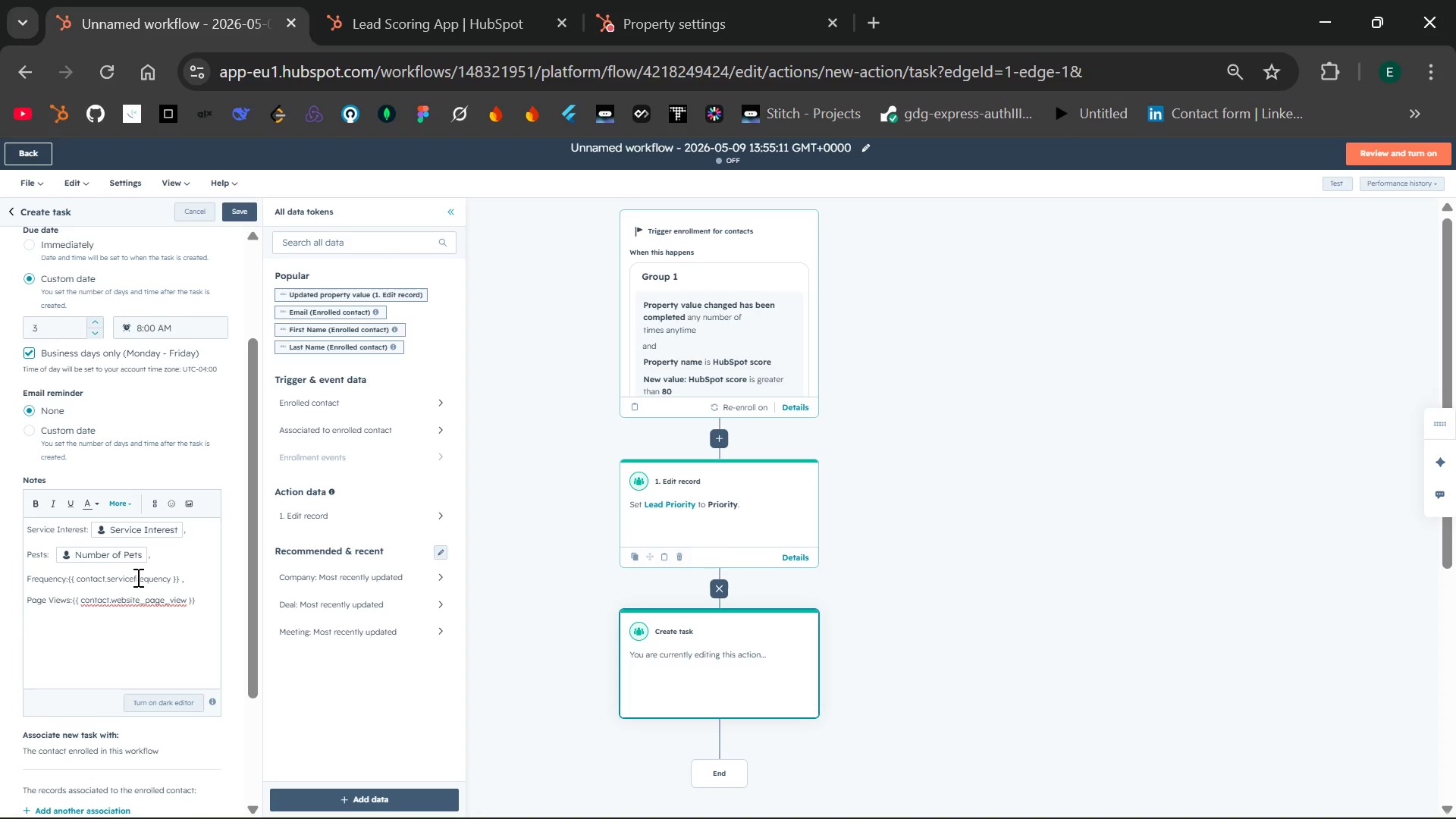 
key(Backspace)
 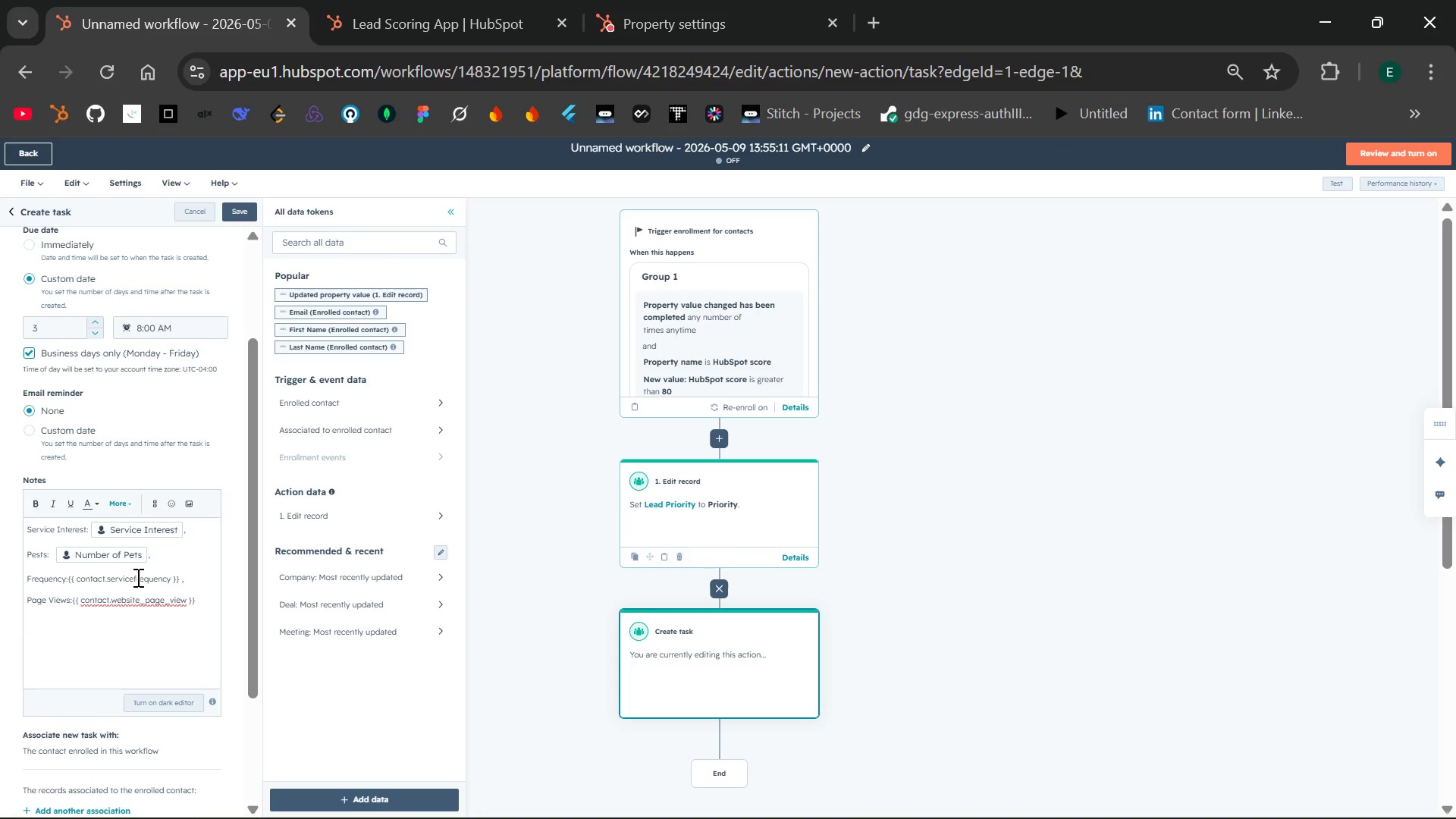 
key(Backspace)
 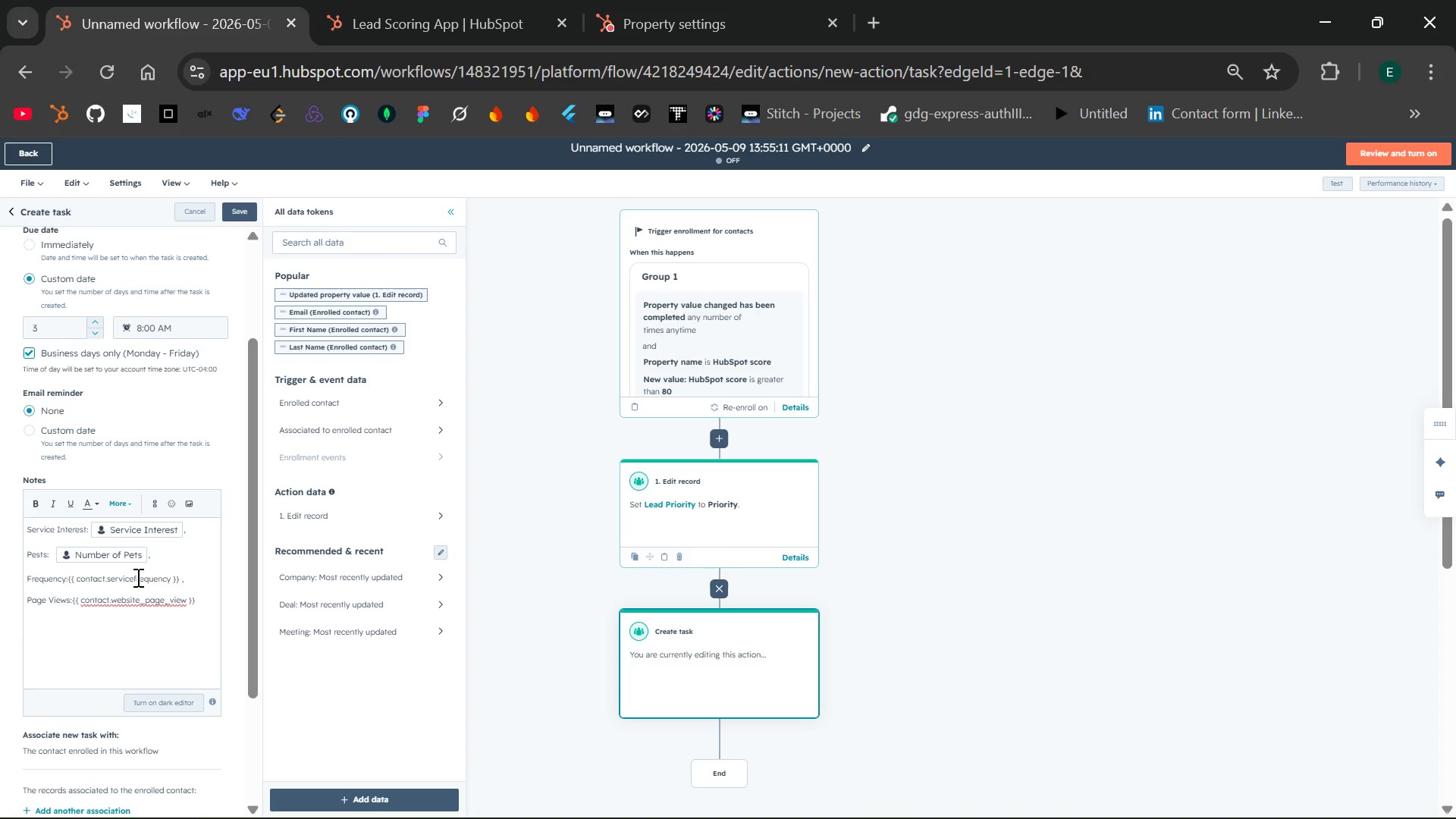 
key(Backspace)
 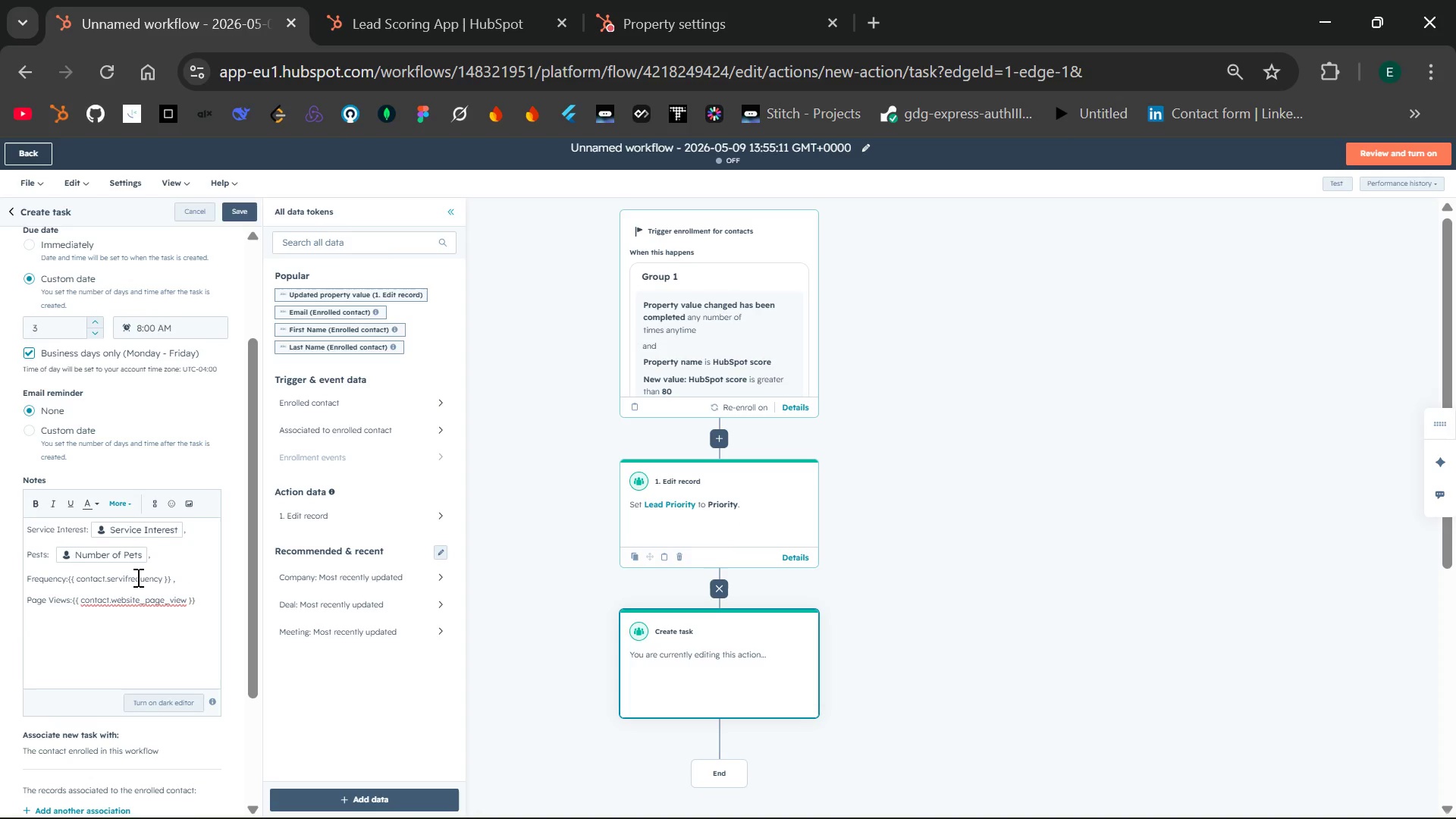 
key(Backspace)
 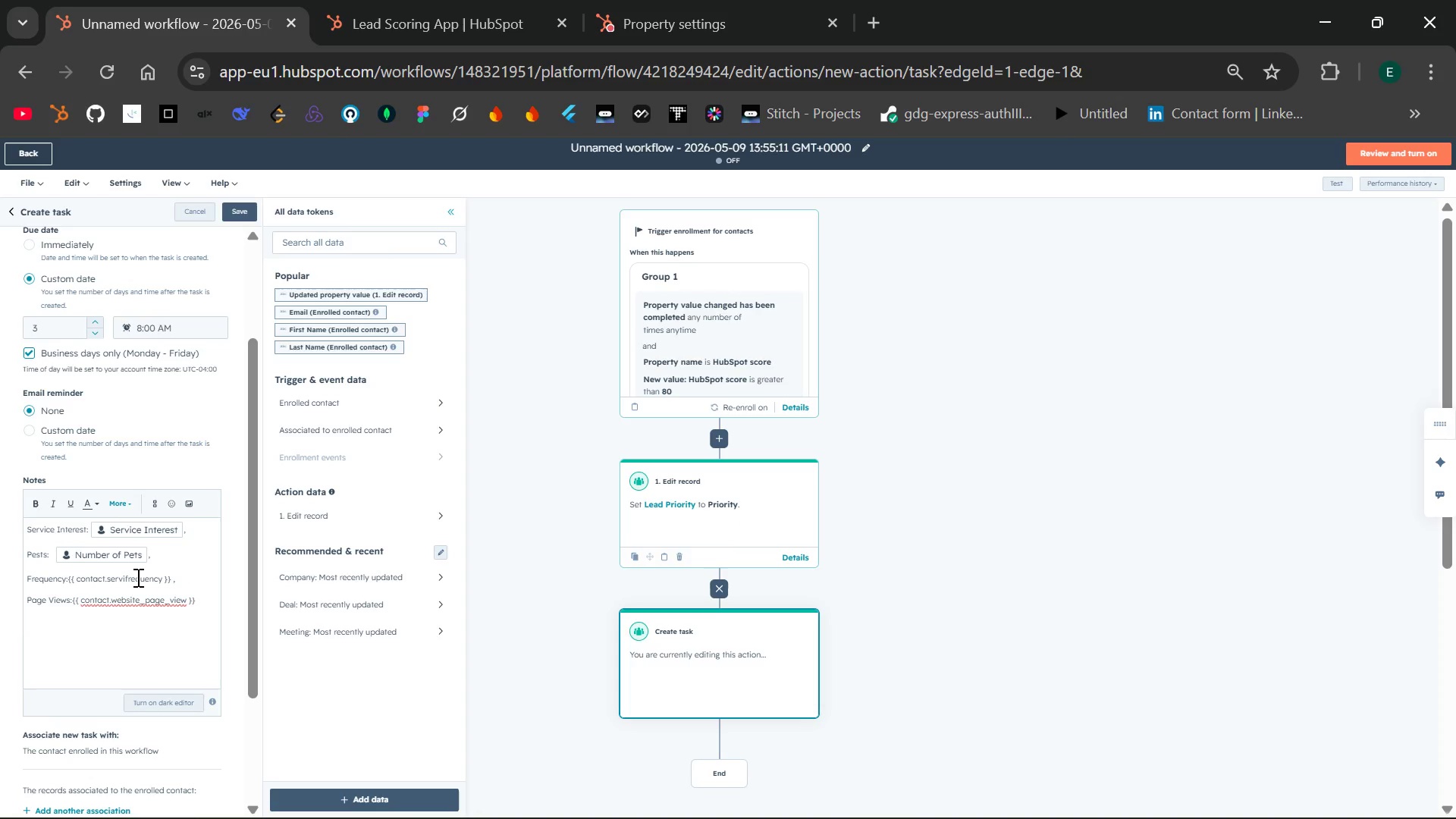 
key(Backspace)
 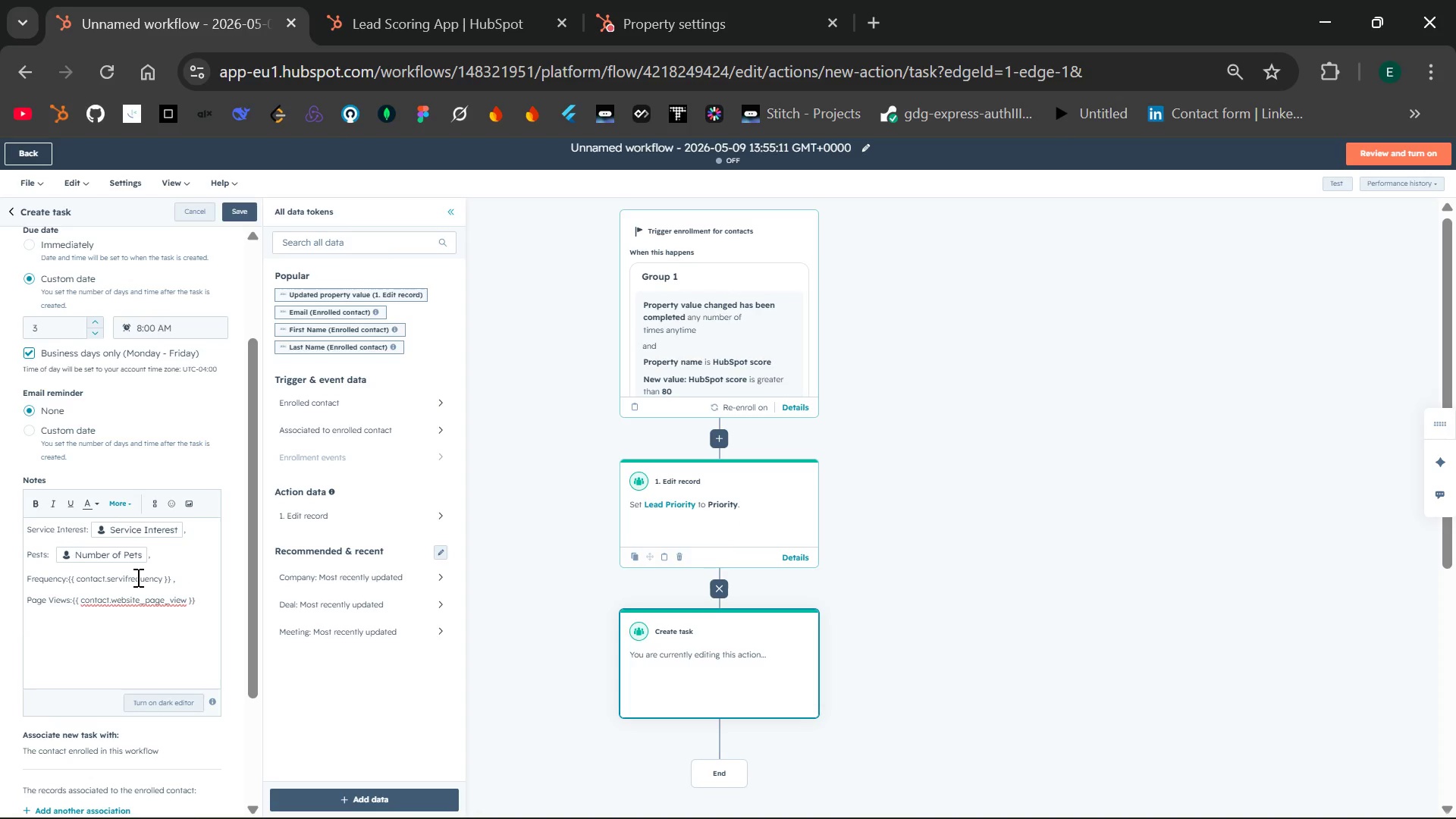 
key(Backspace)
 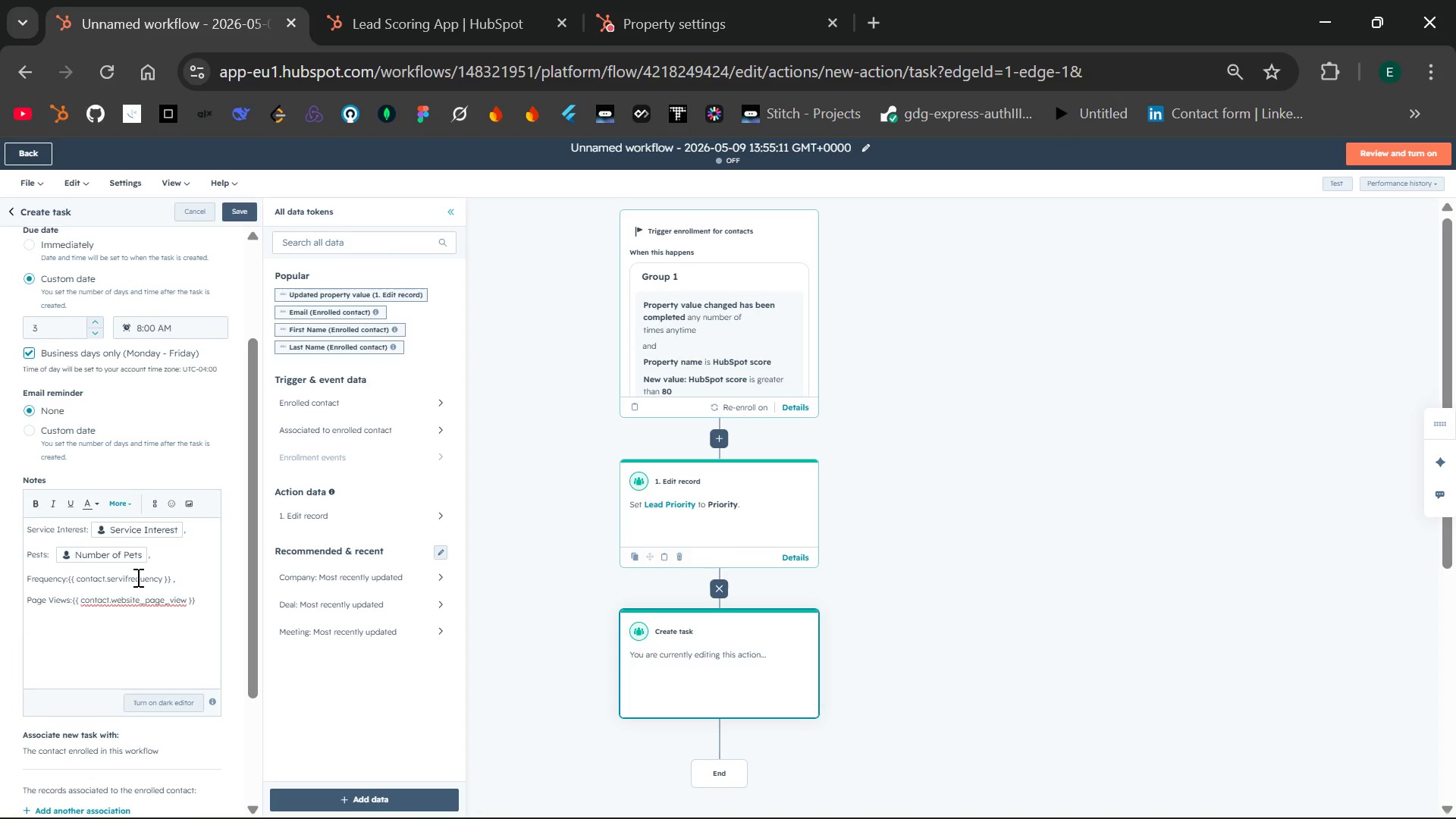 
key(Backspace)
 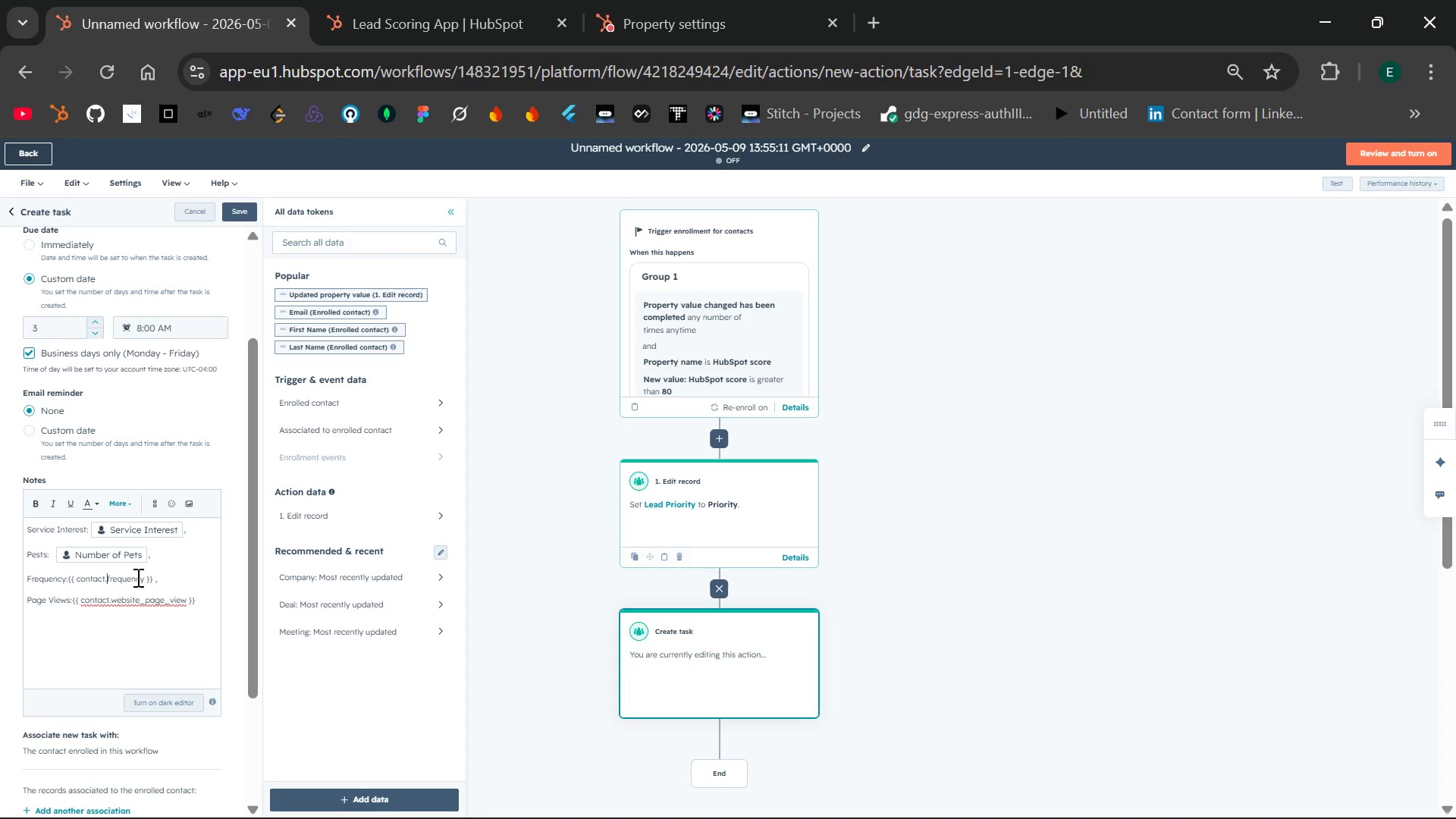 
hold_key(key=ArrowRight, duration=0.66)
 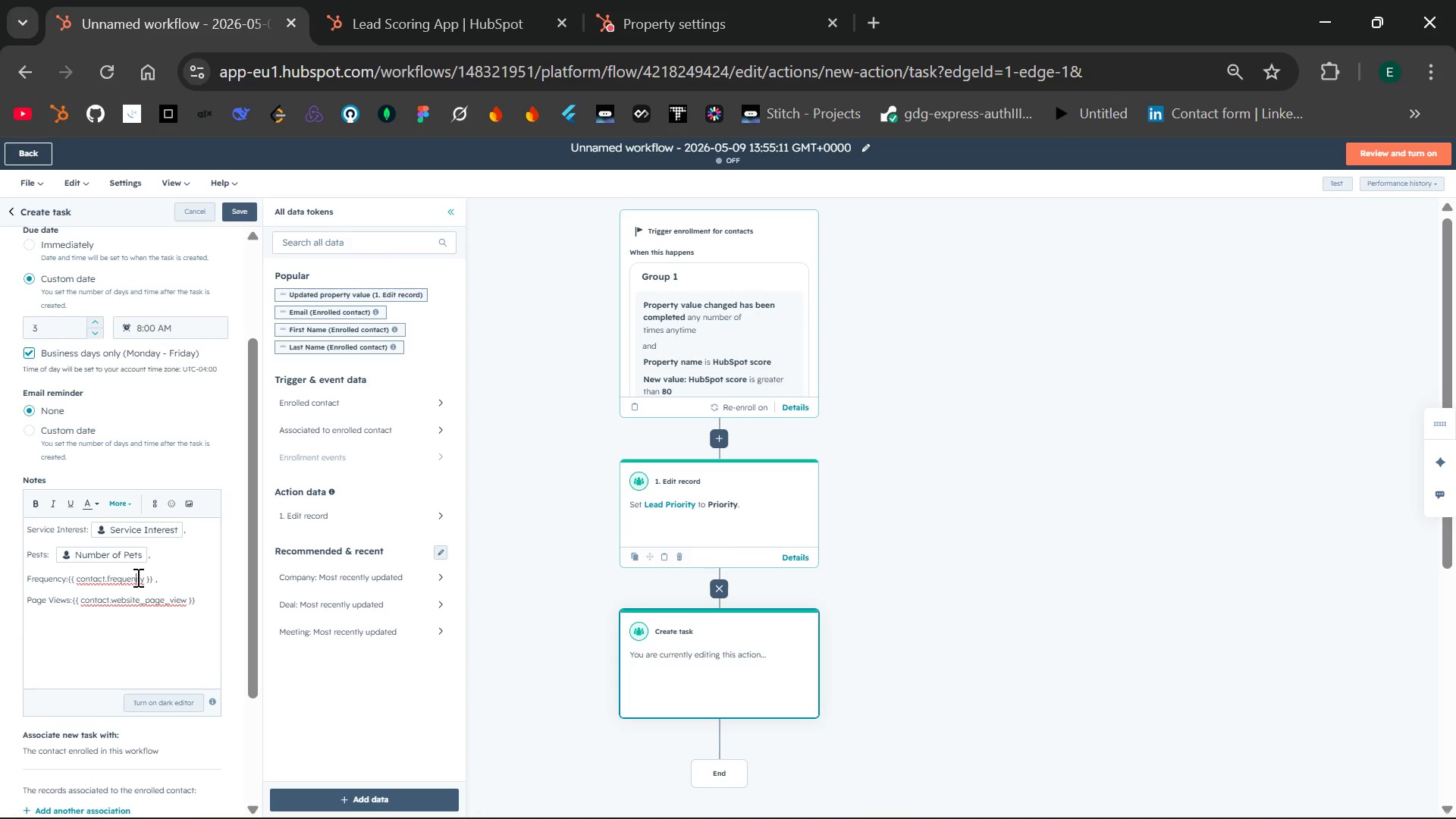 
key(ArrowRight)
 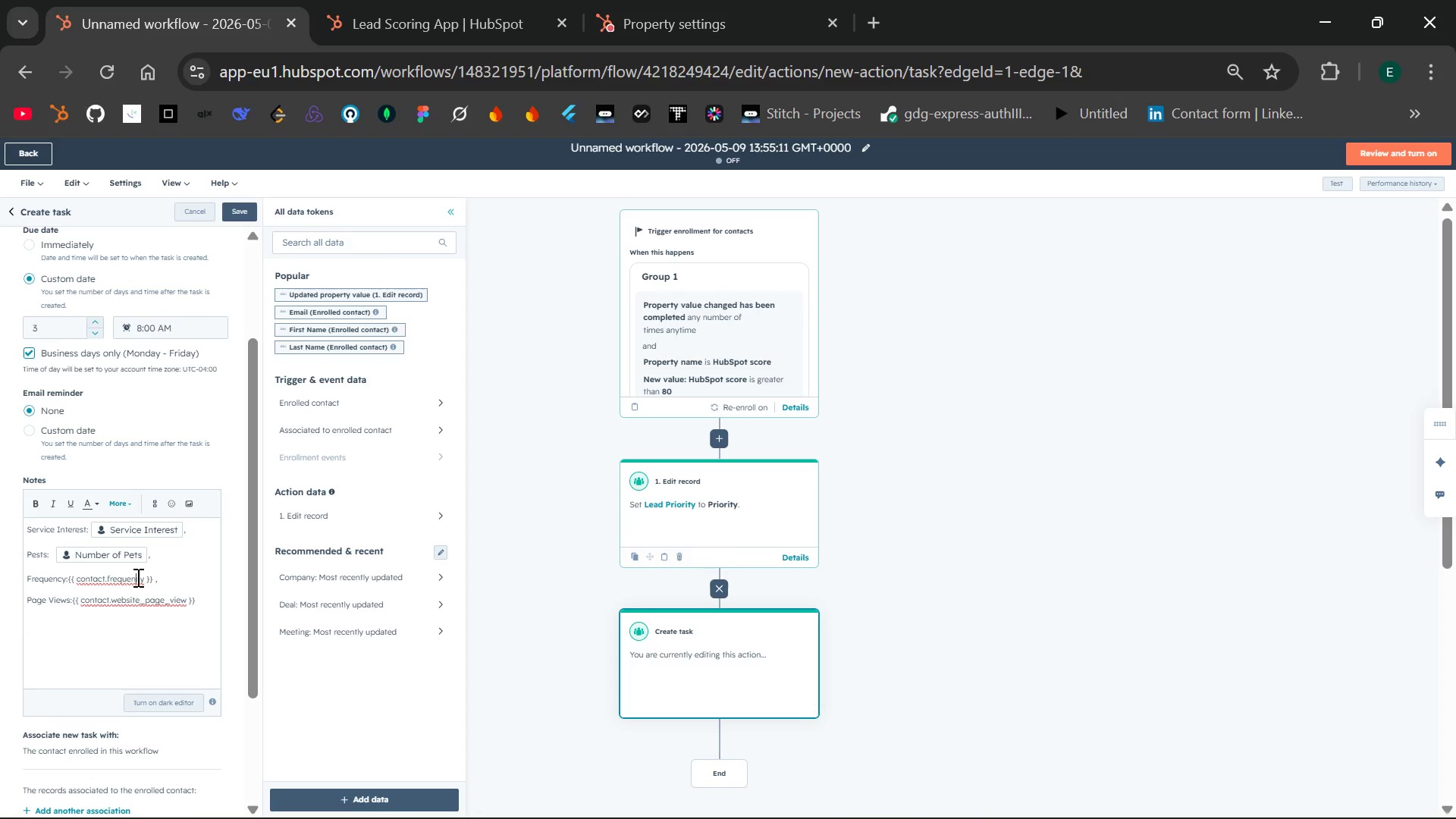 
key(ArrowRight)
 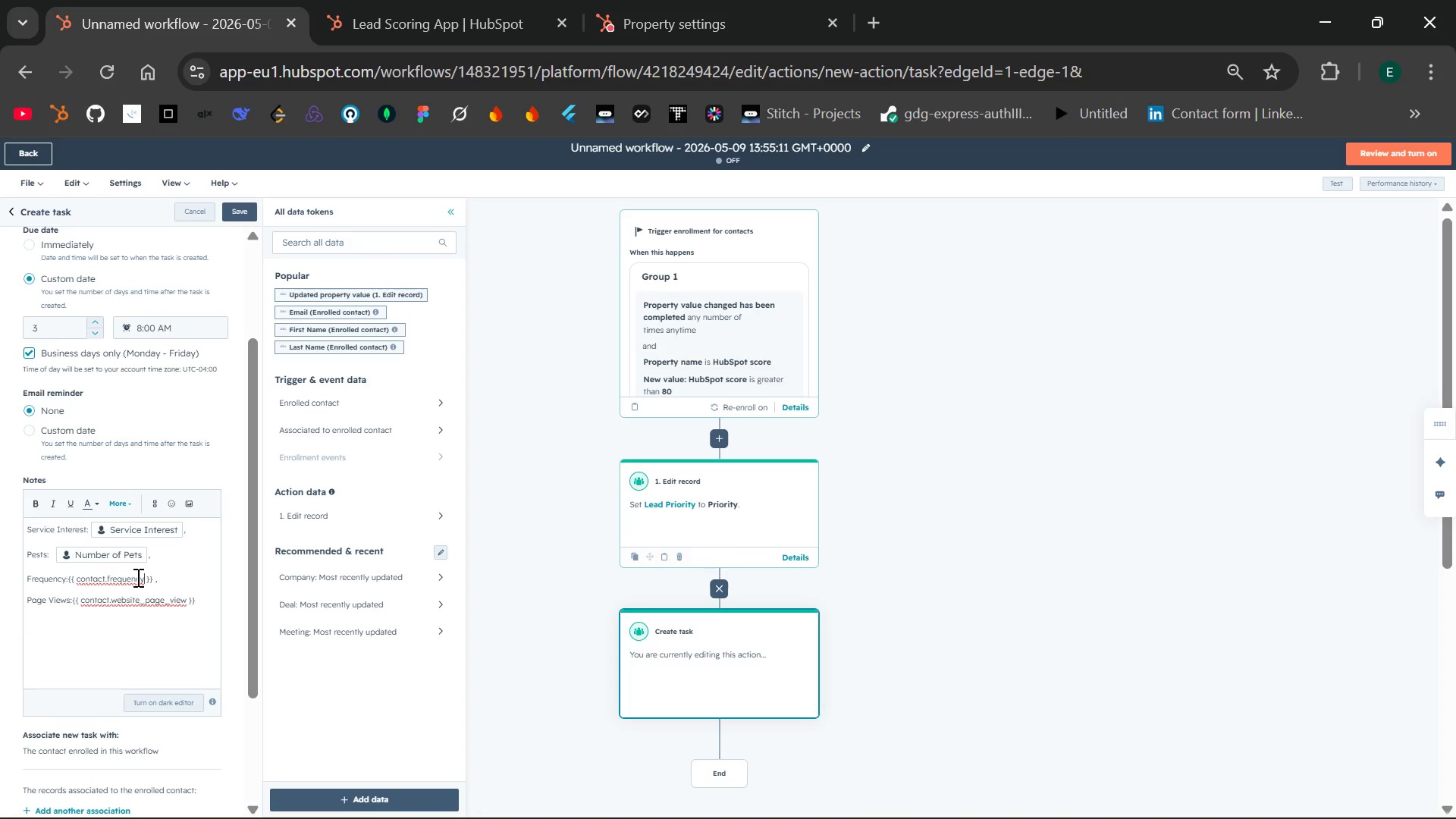 
key(ArrowRight)
 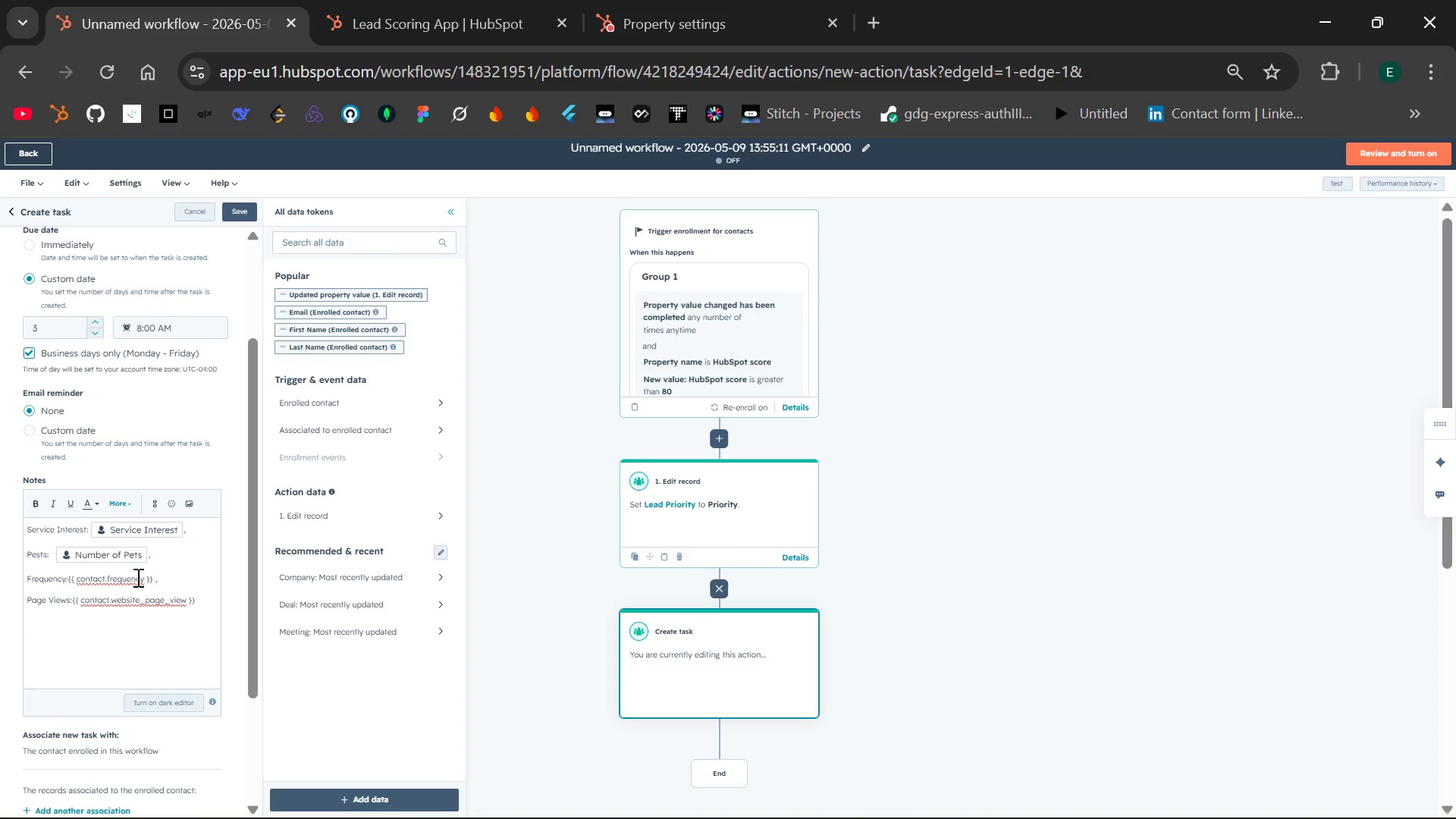 
key(Backspace)
 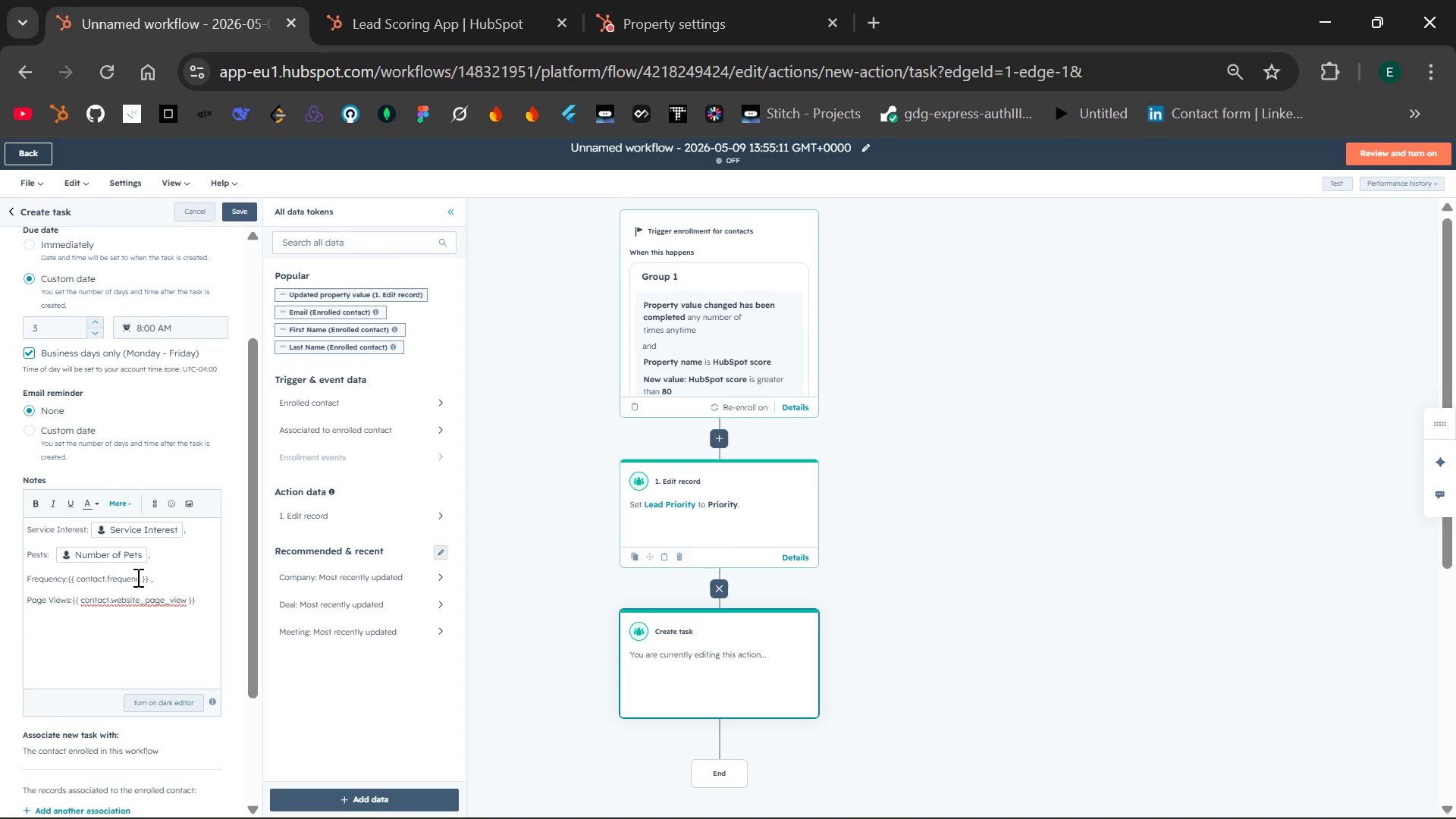 
key(Backspace)
 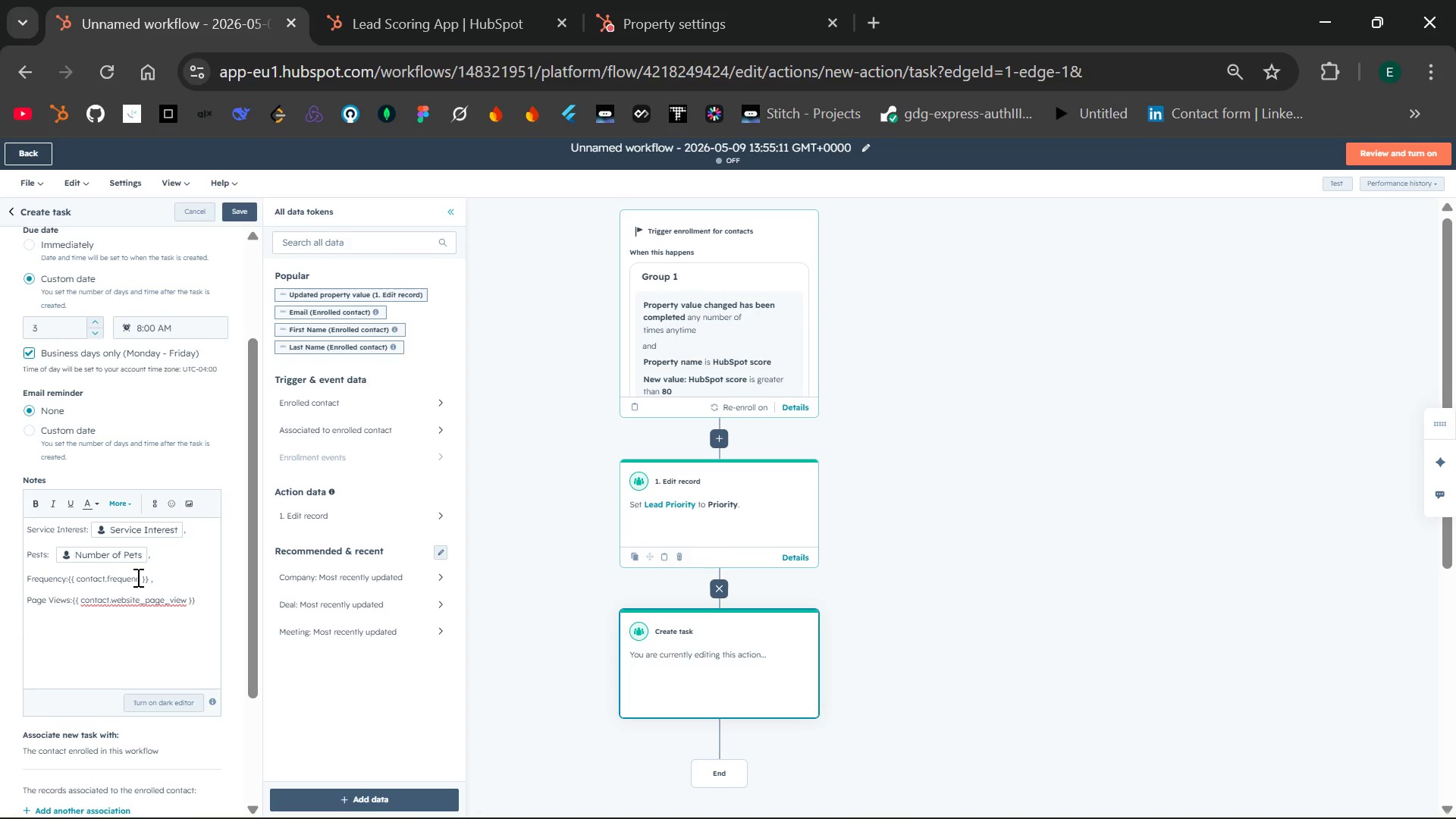 
key(Backspace)
 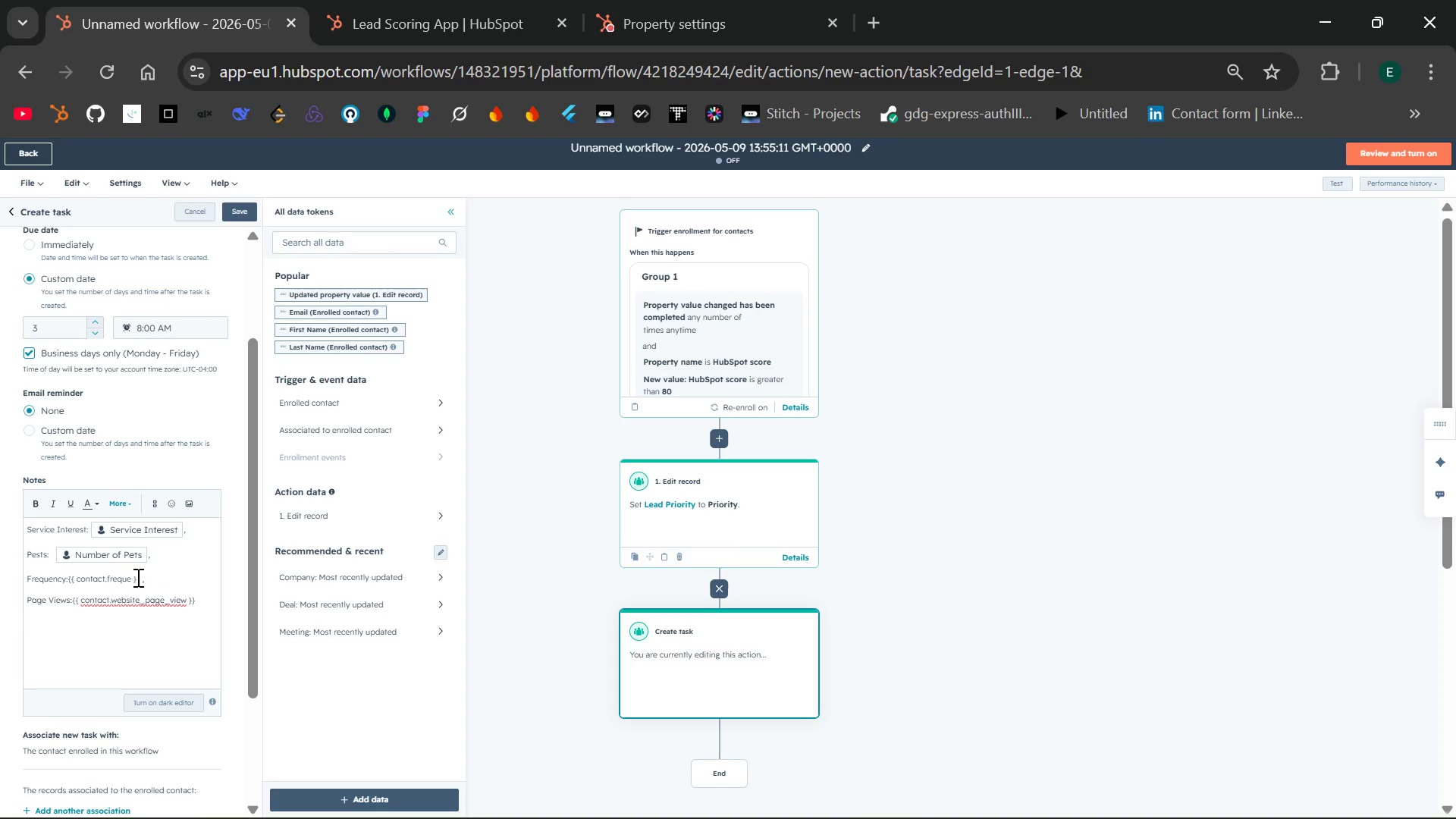 
key(Backspace)
 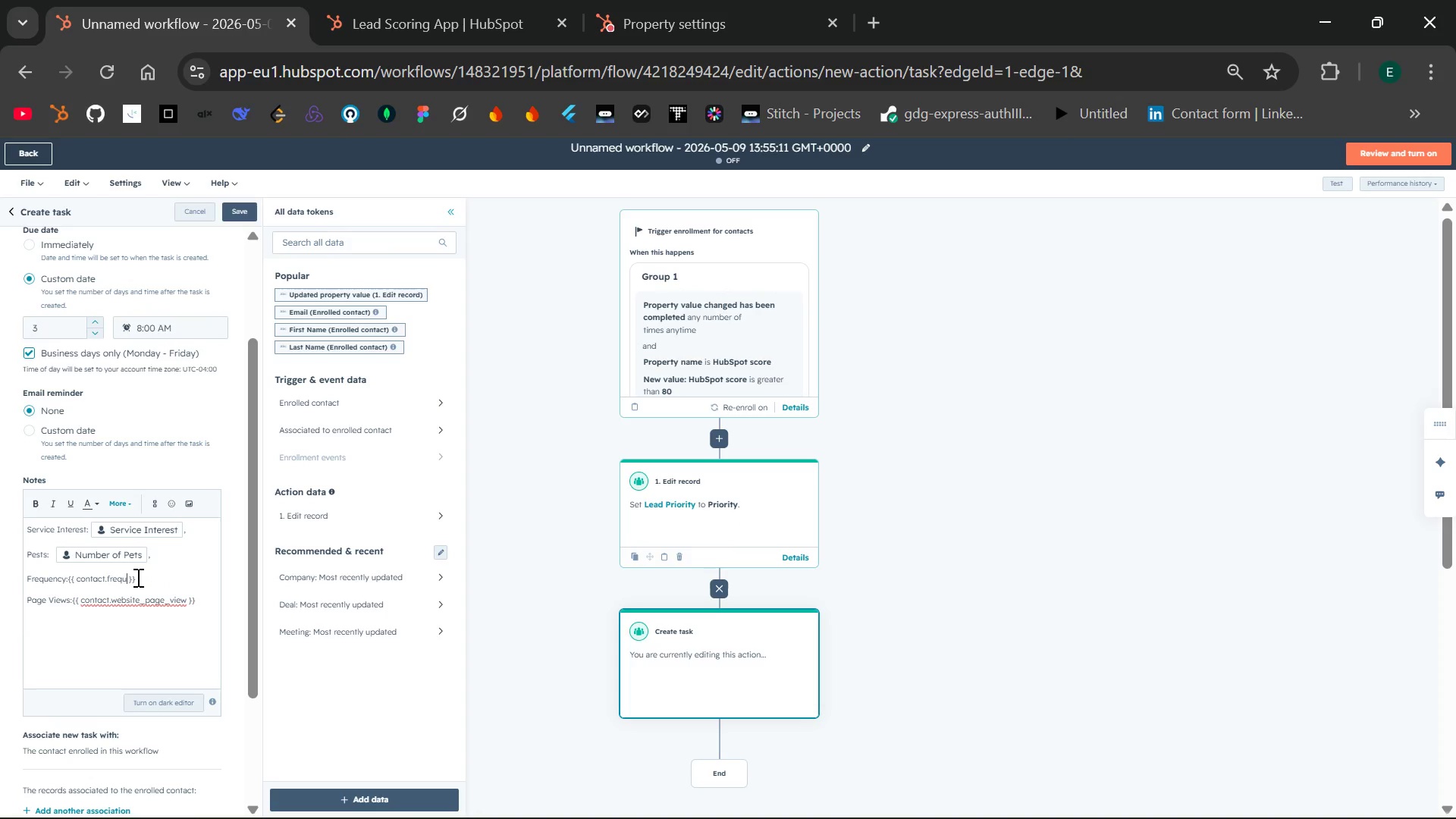 
key(Backspace)
 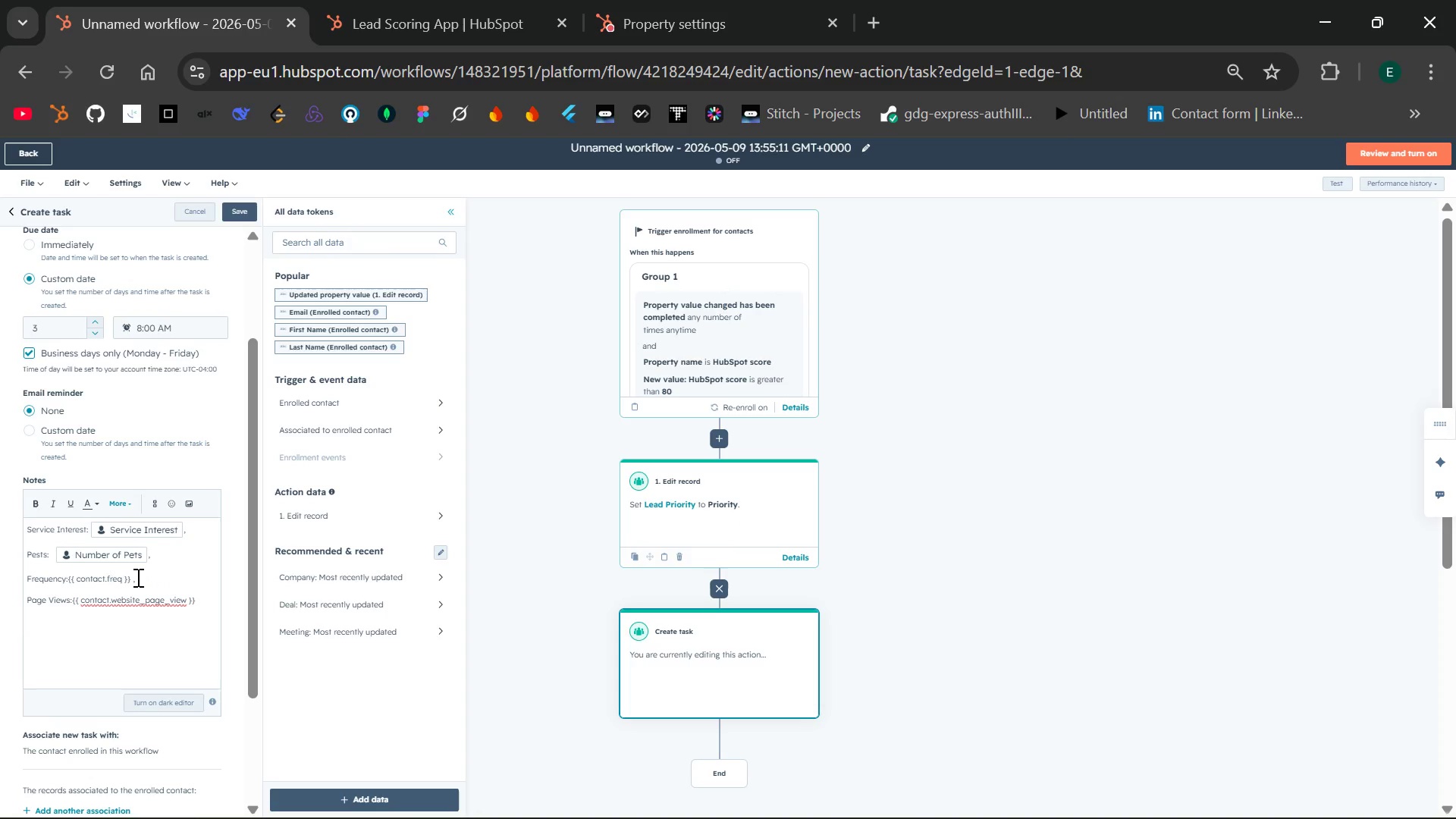 
key(Backspace)
 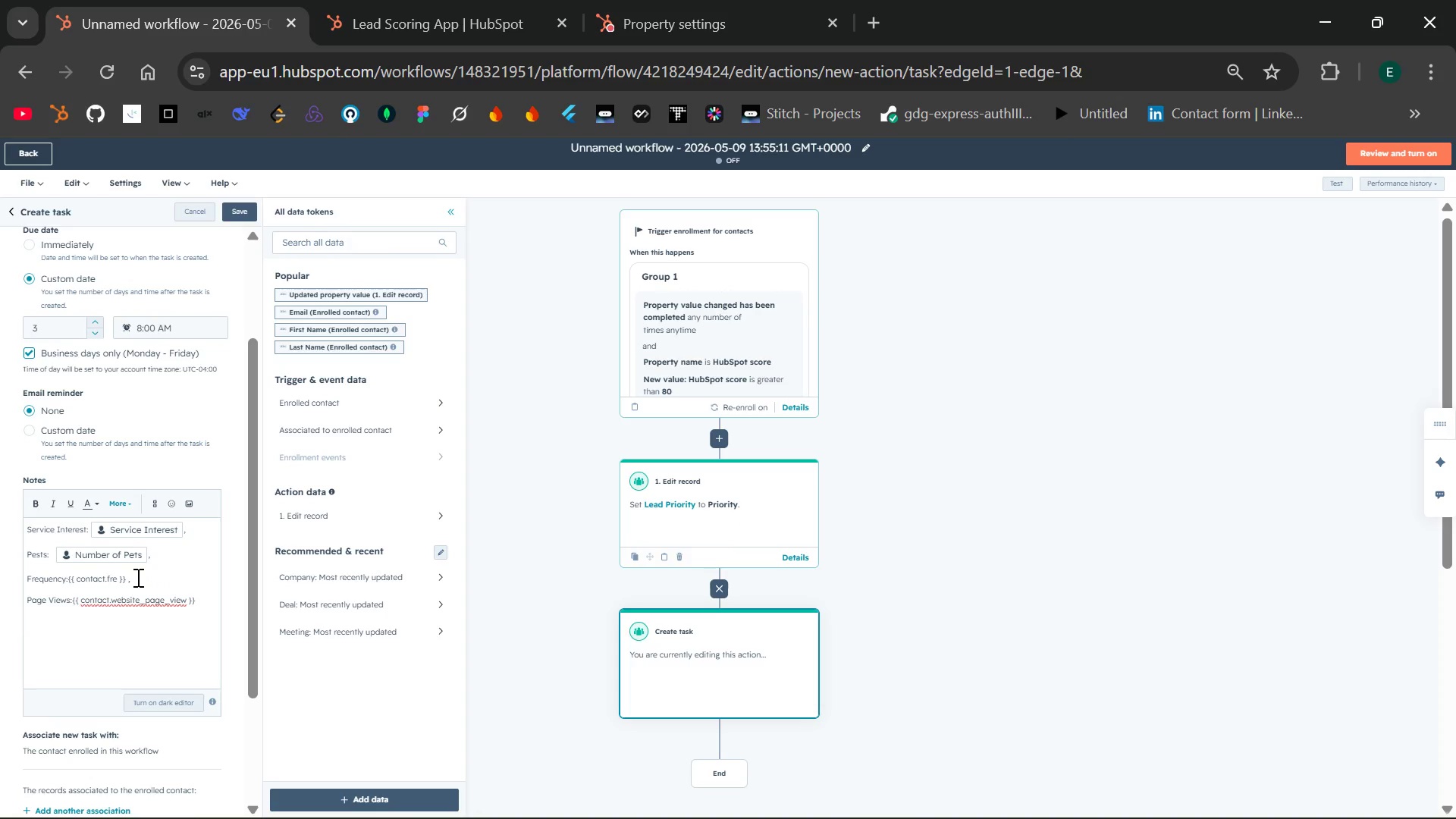 
key(Backspace)
 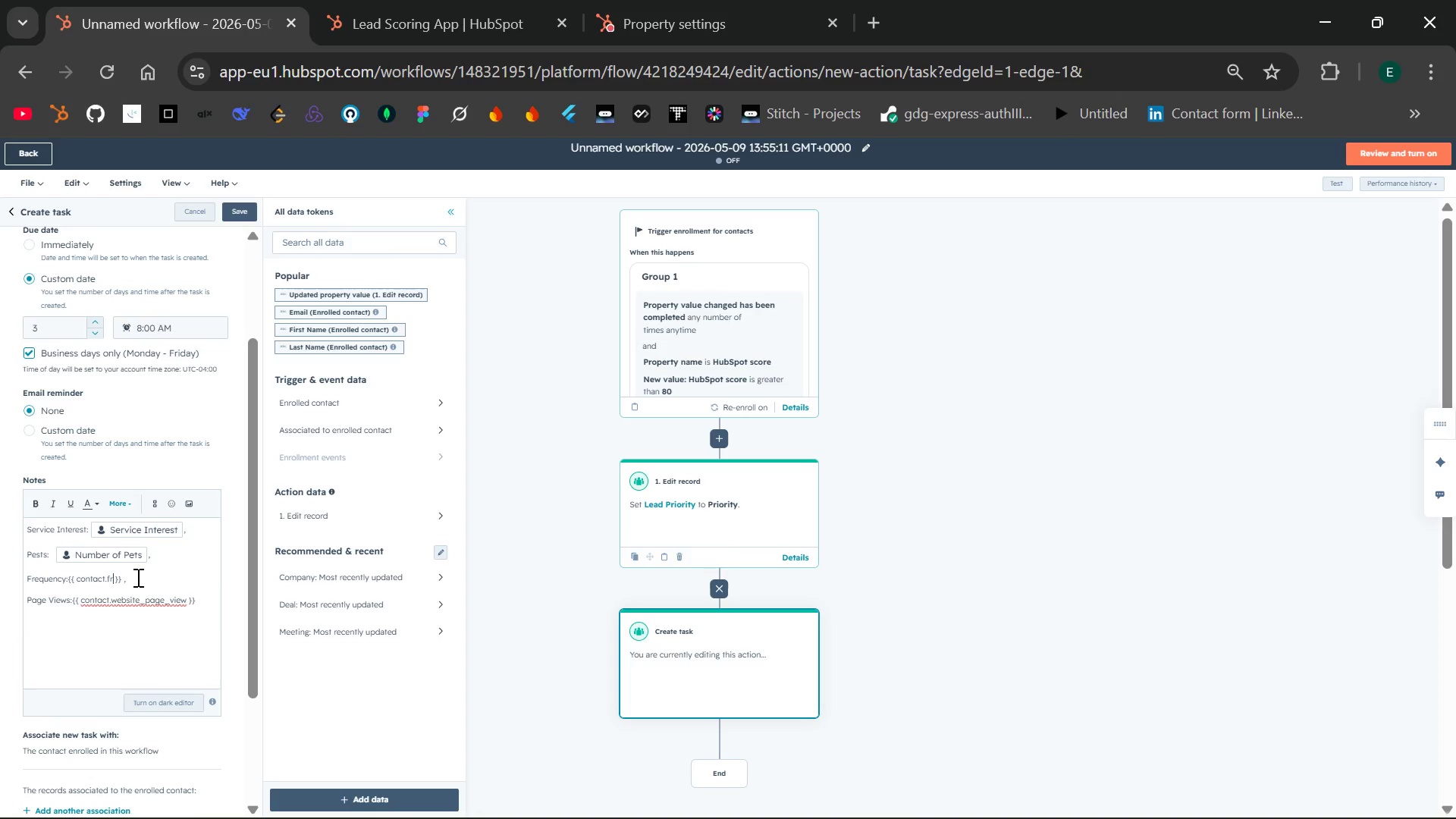 
type(equency)
 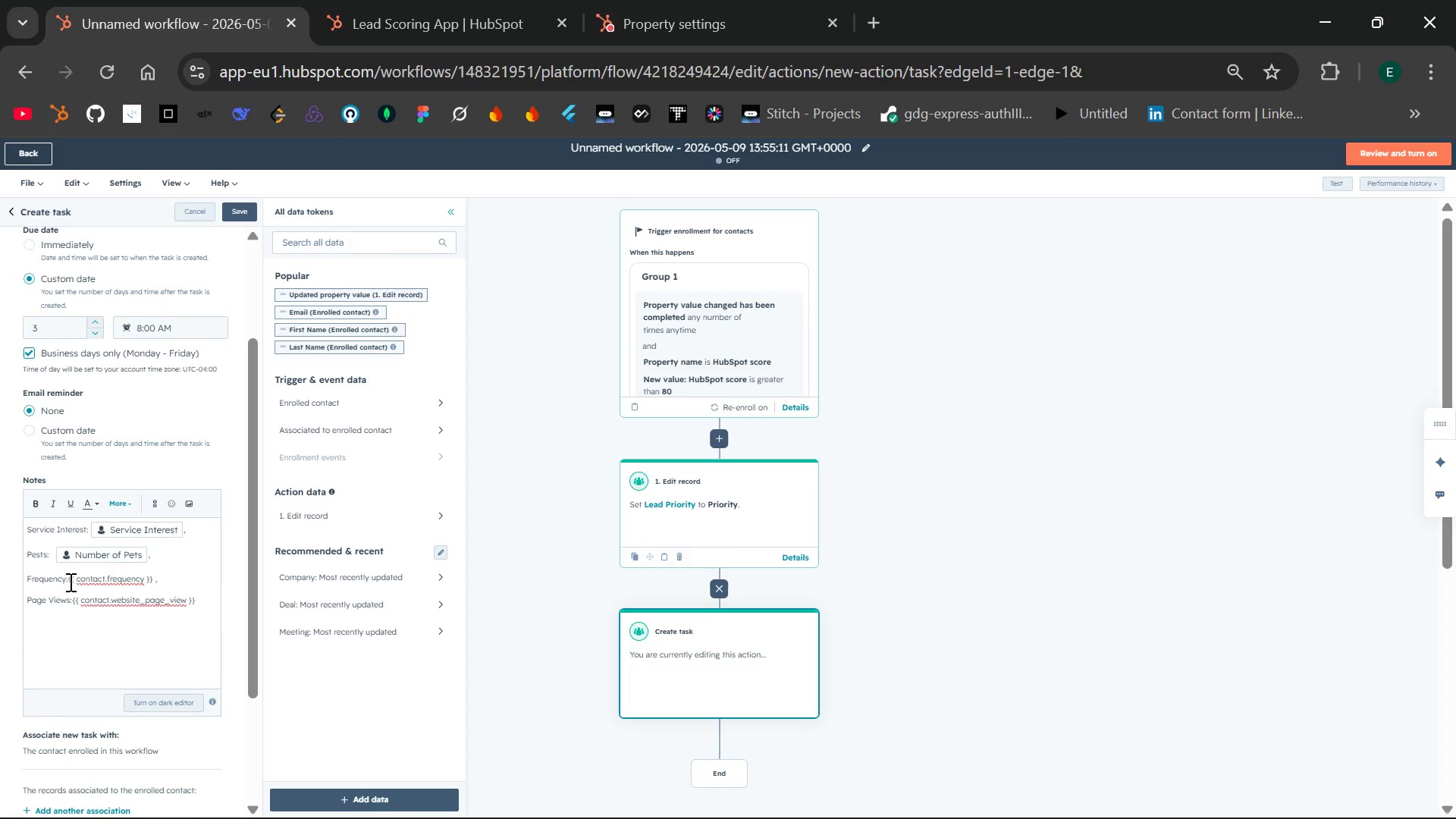 
left_click_drag(start_coordinate=[69, 582], to_coordinate=[152, 579])
 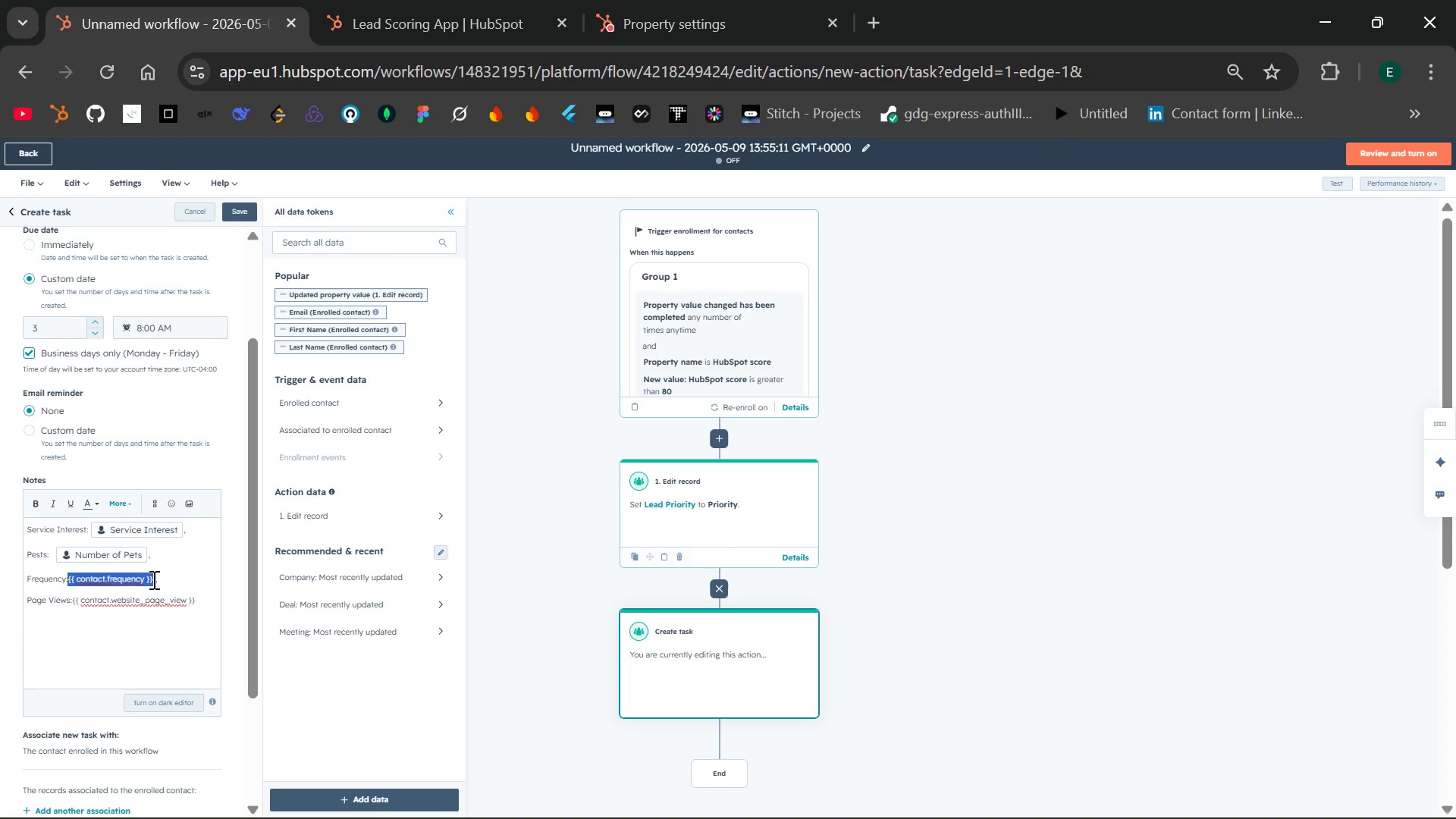 
key(Control+X)
 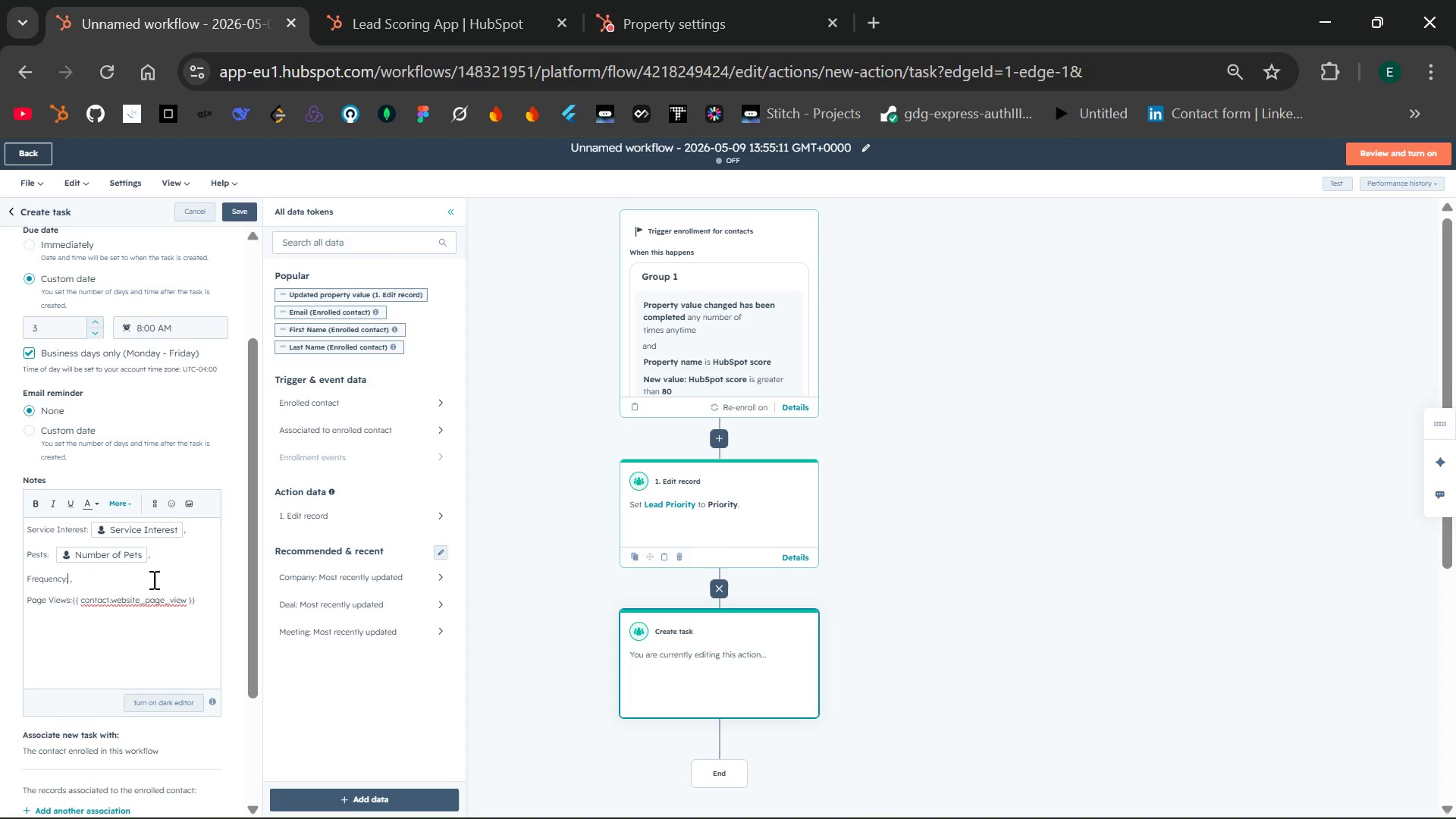 
key(Space)
 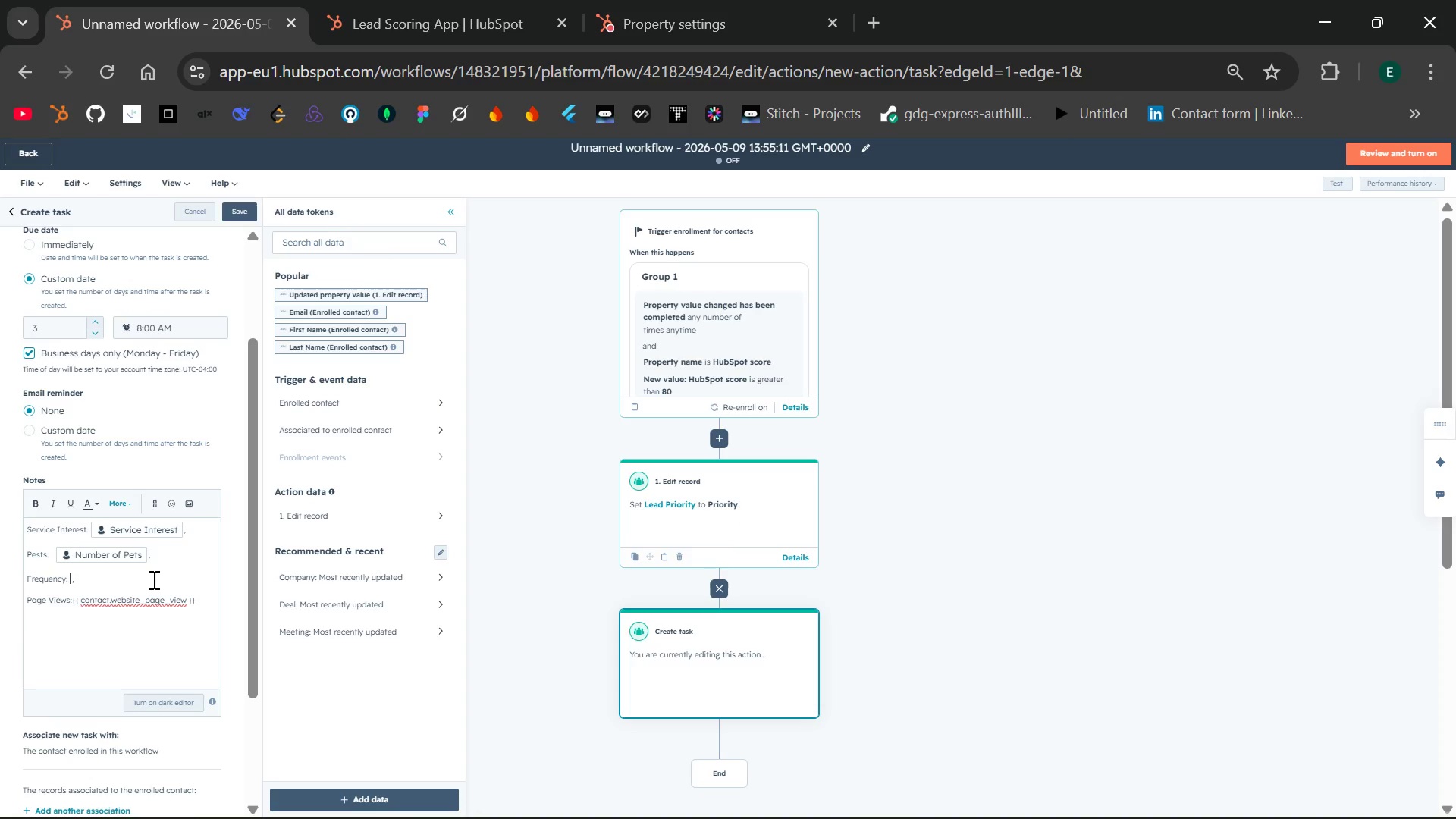 
key(Control+V)
 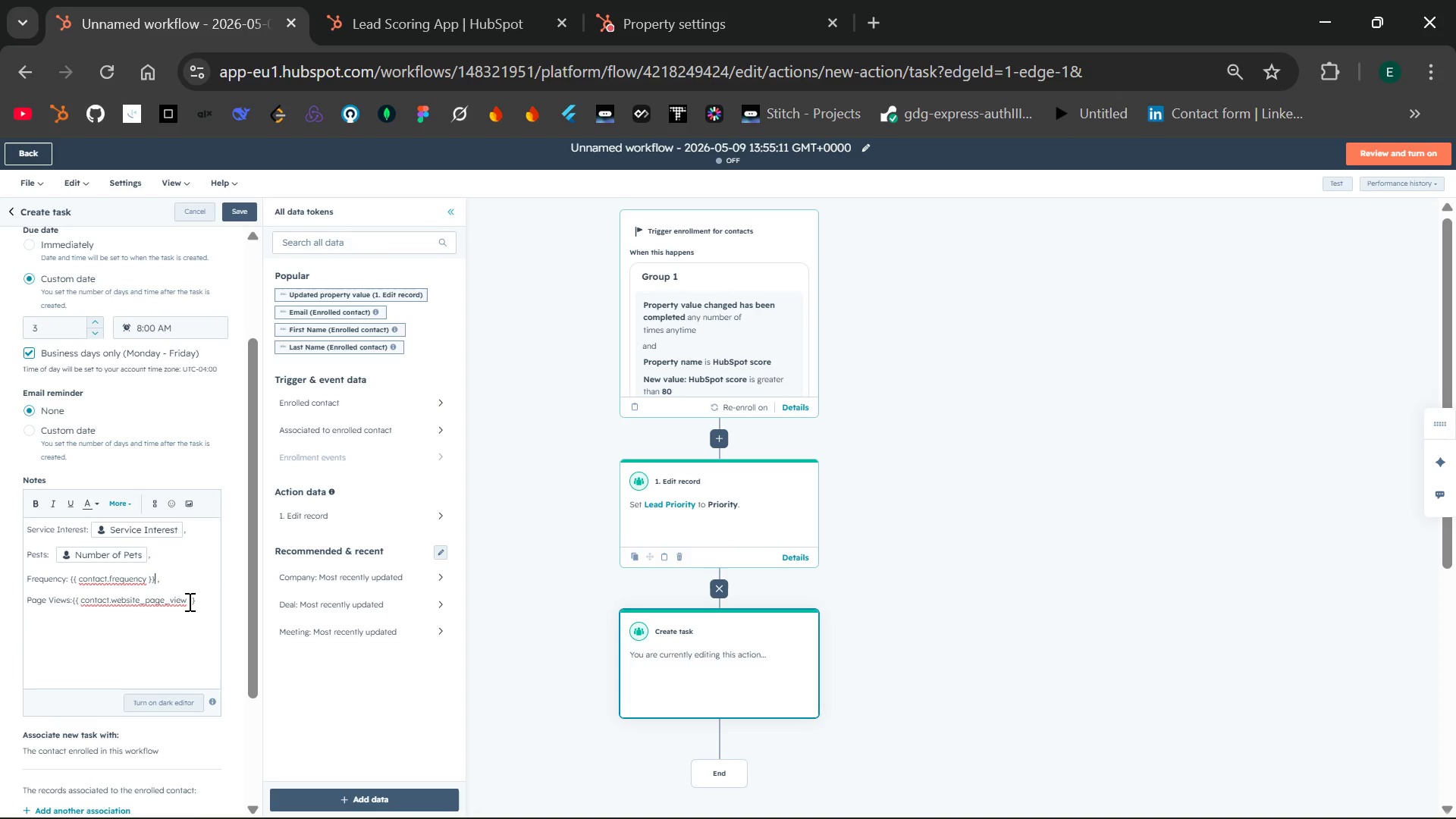 
left_click([196, 601])
 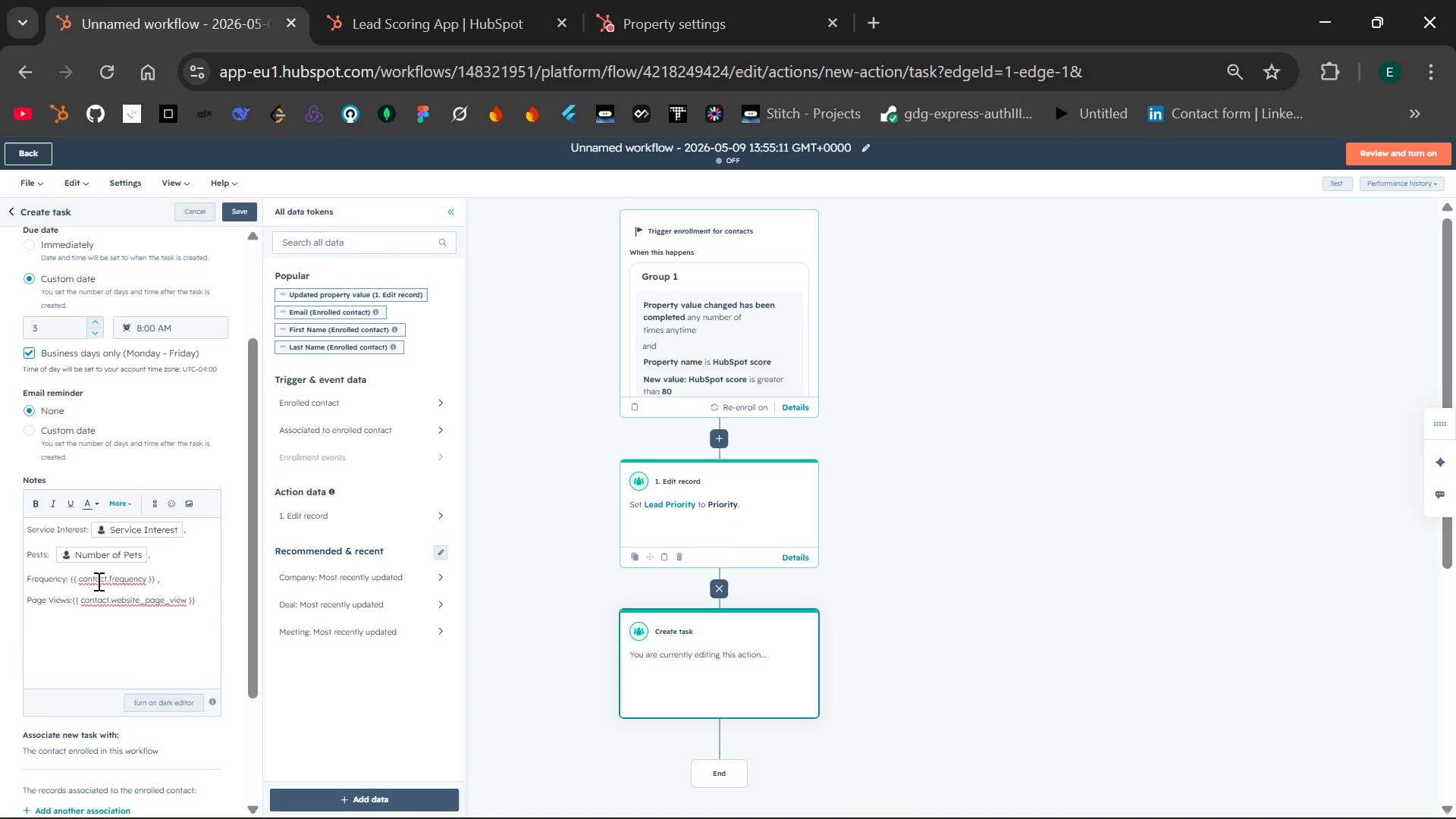 
double_click([93, 578])
 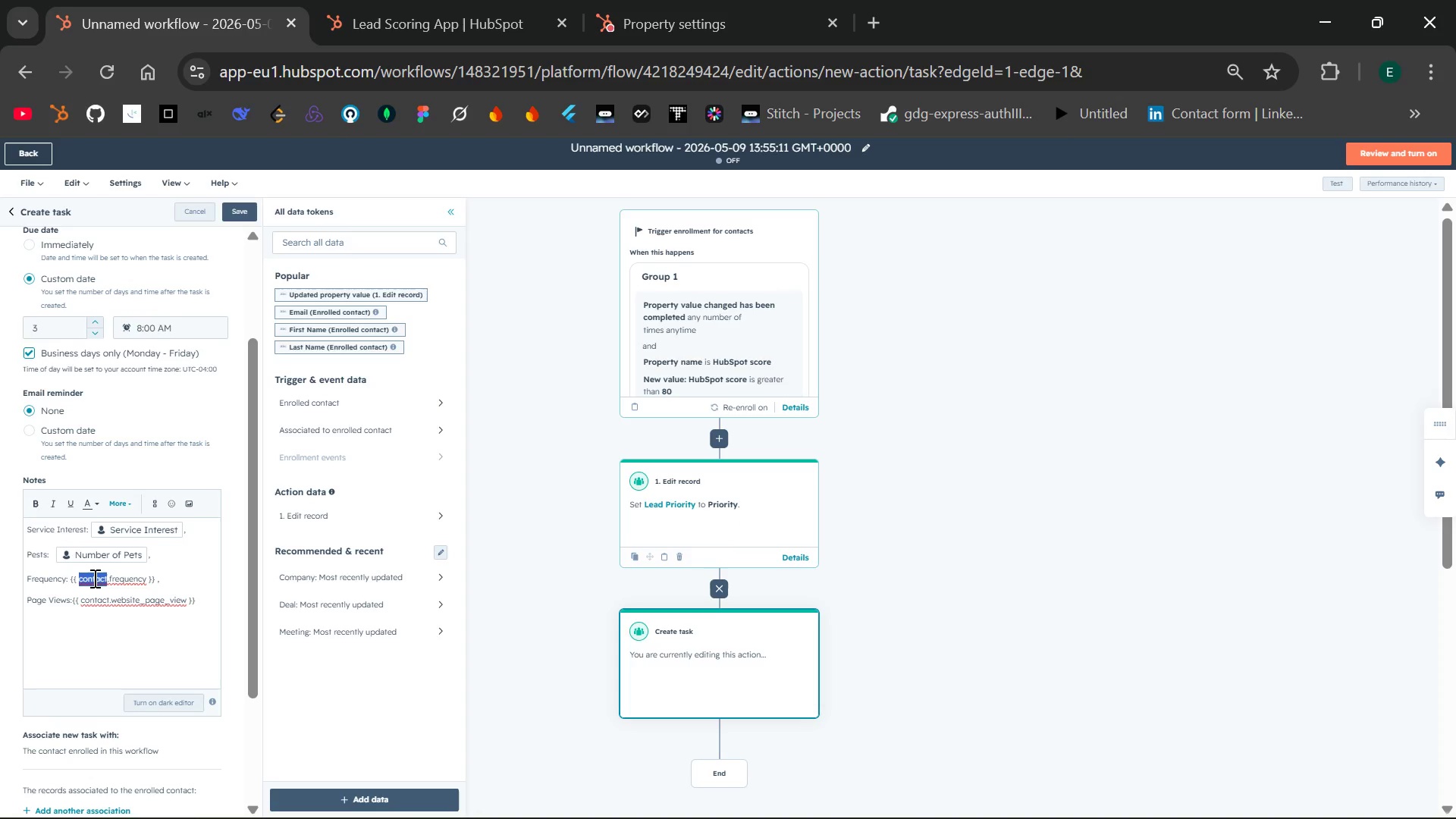 
type(contact)
 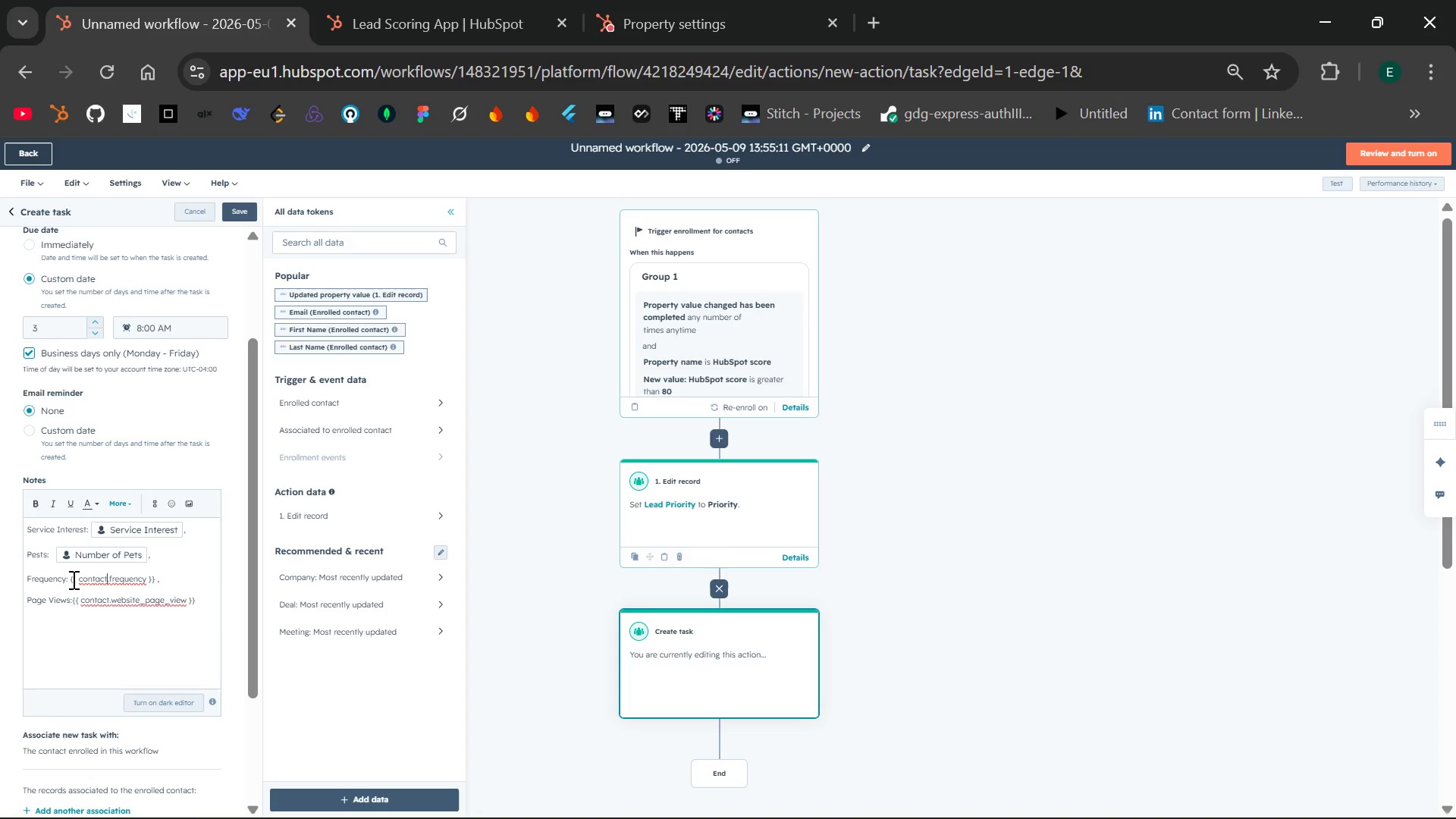 
left_click_drag(start_coordinate=[71, 579], to_coordinate=[156, 573])
 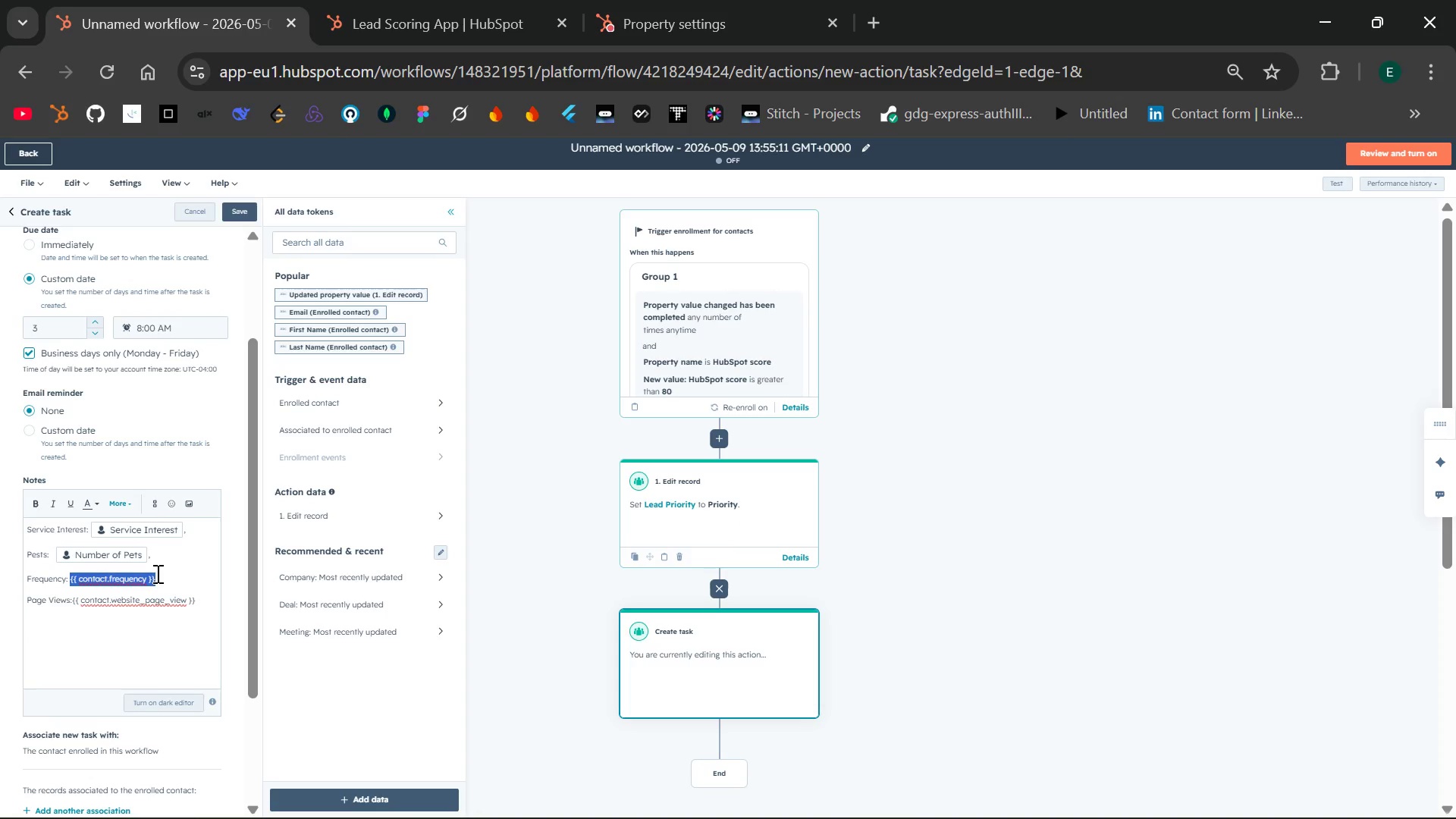 
key(Control+X)
 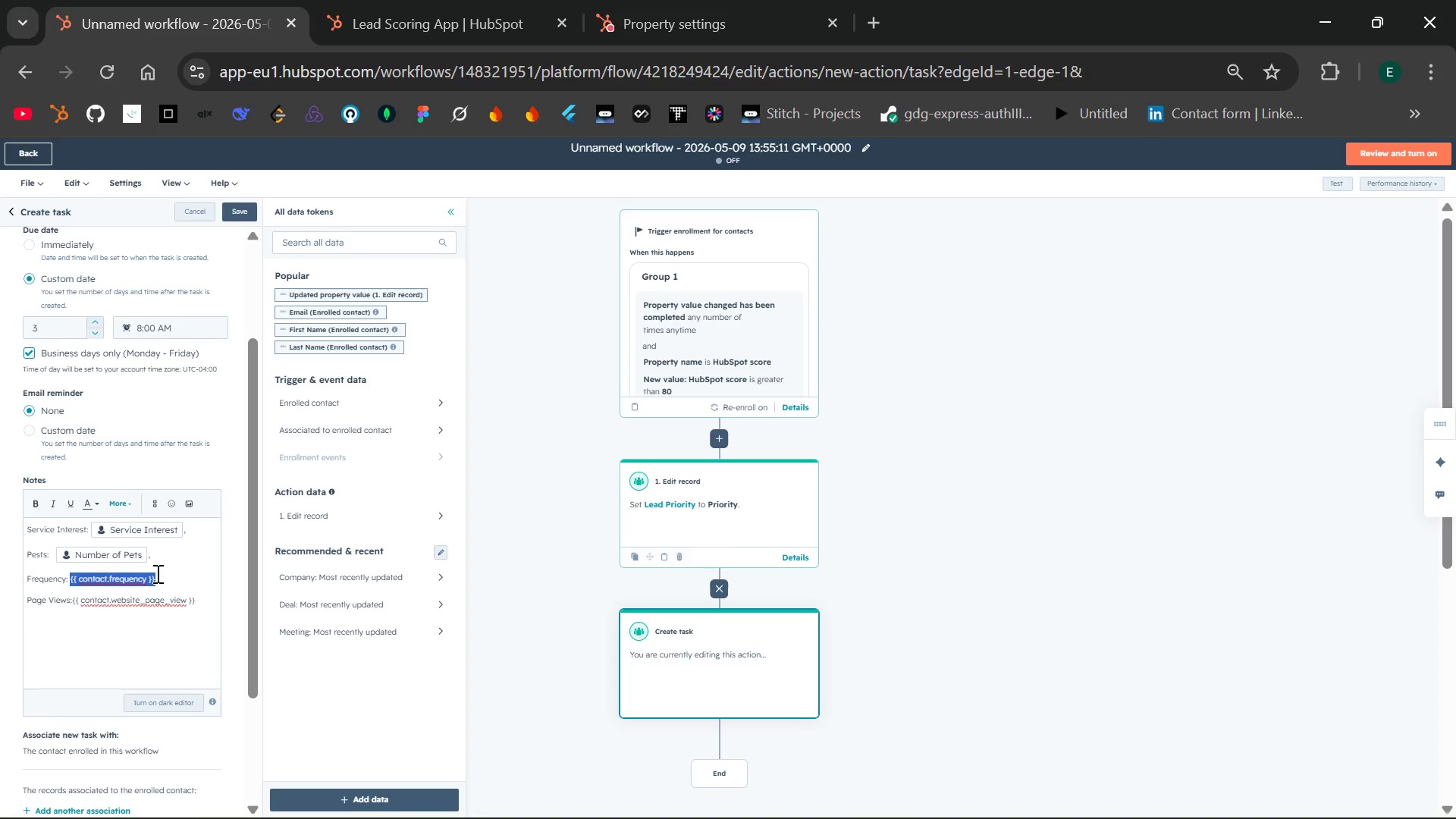 
key(Control+V)
 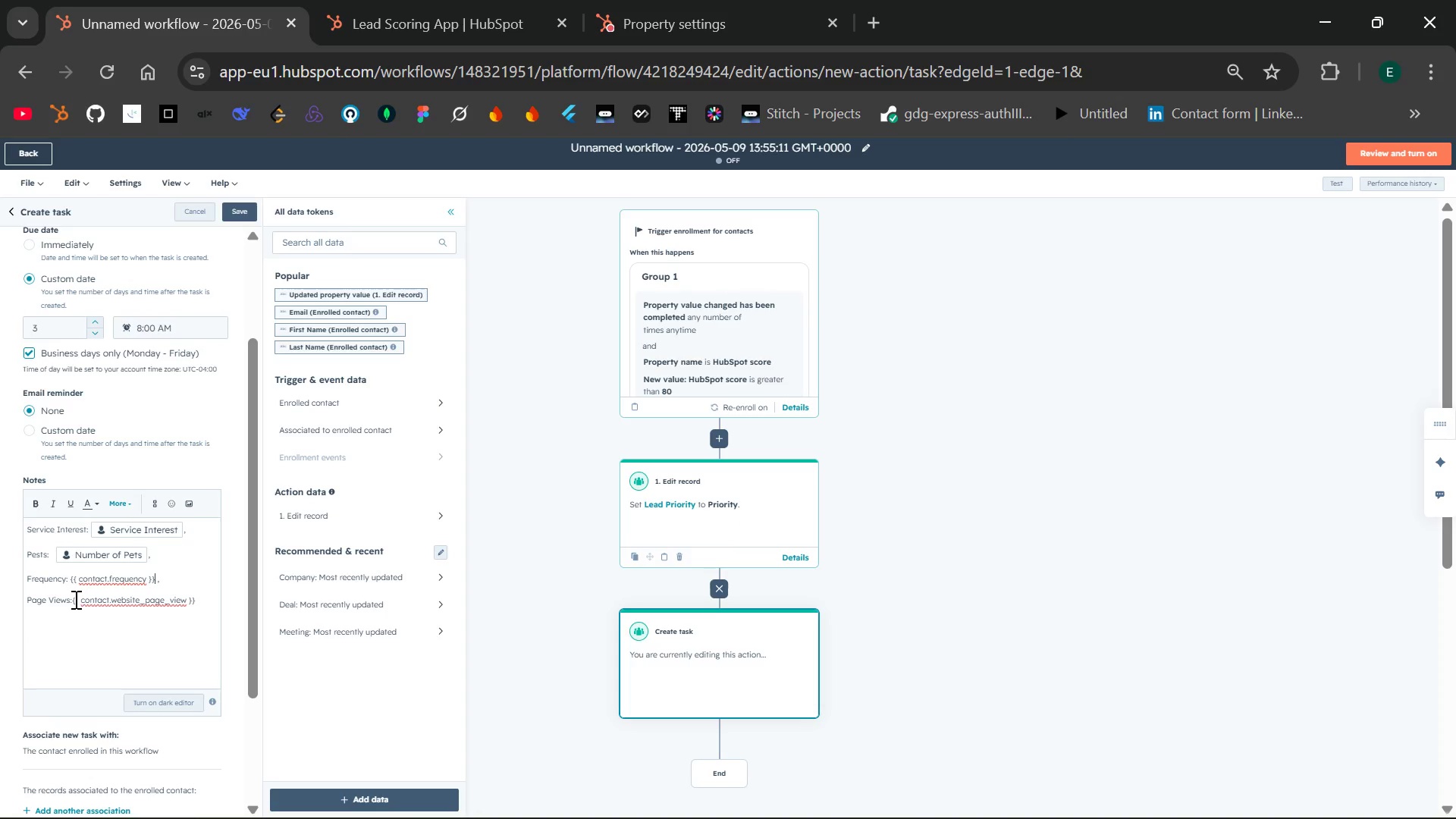 
left_click([71, 604])
 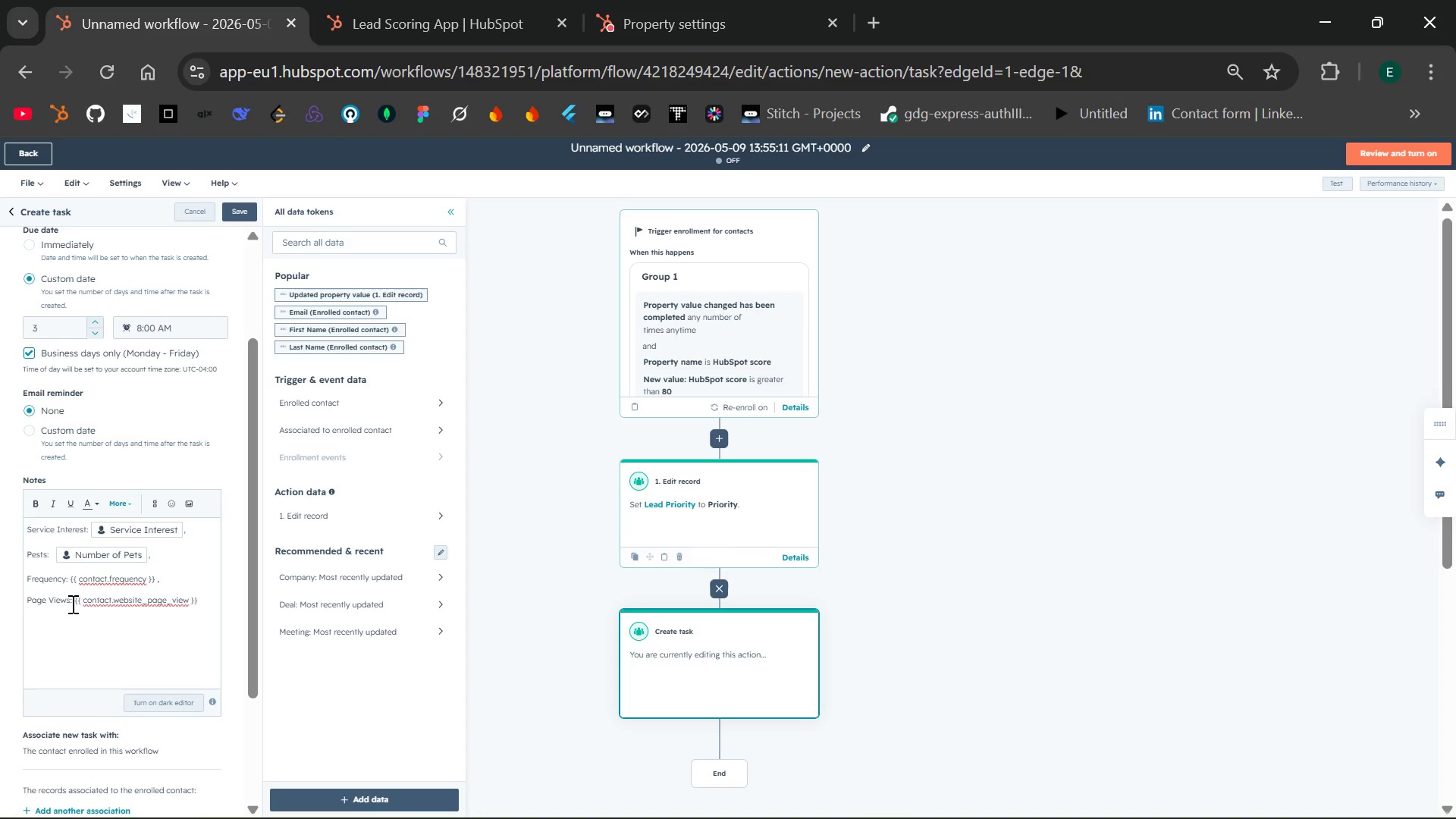 
key(Space)
 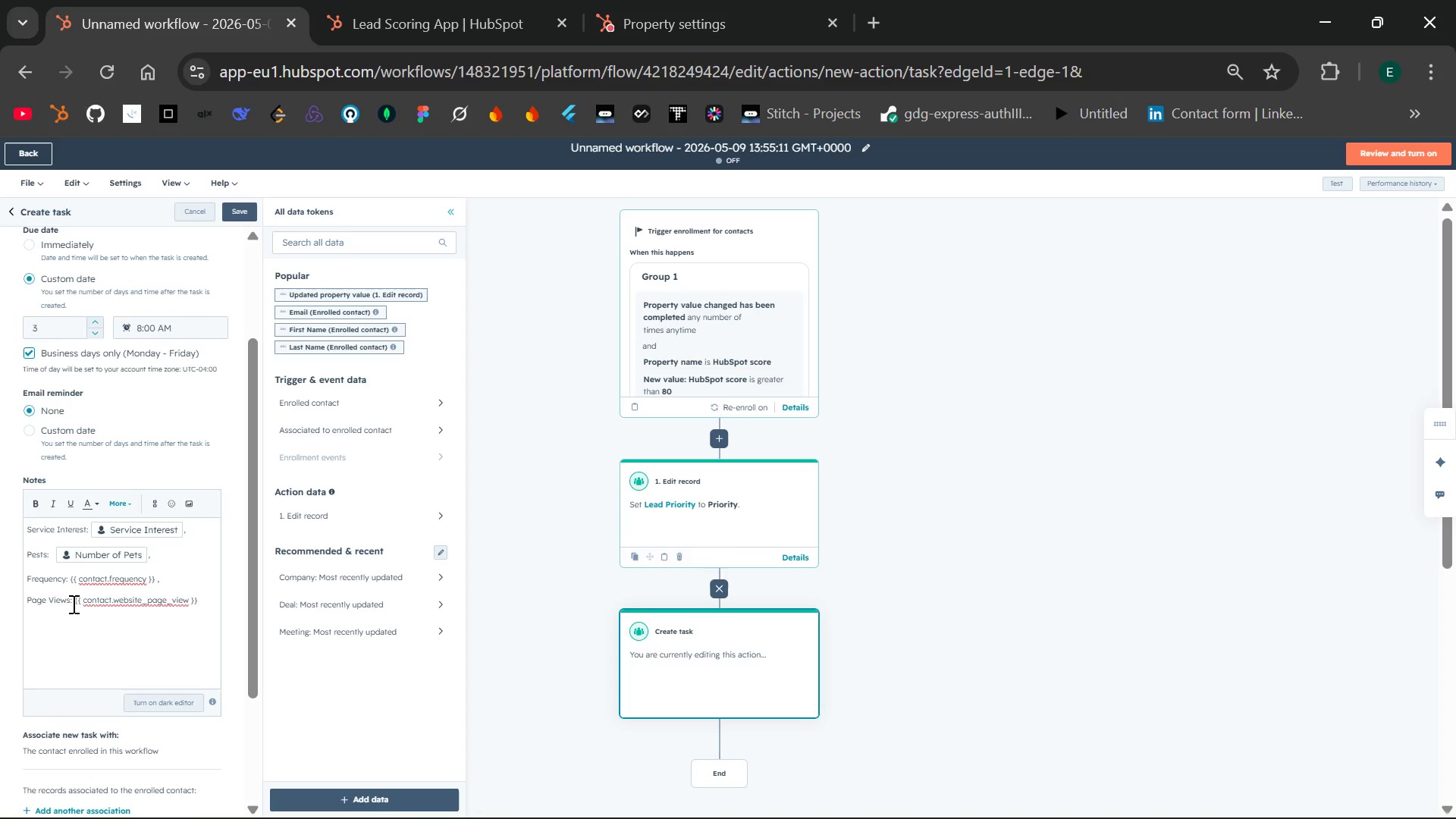 
left_click_drag(start_coordinate=[72, 604], to_coordinate=[204, 600])
 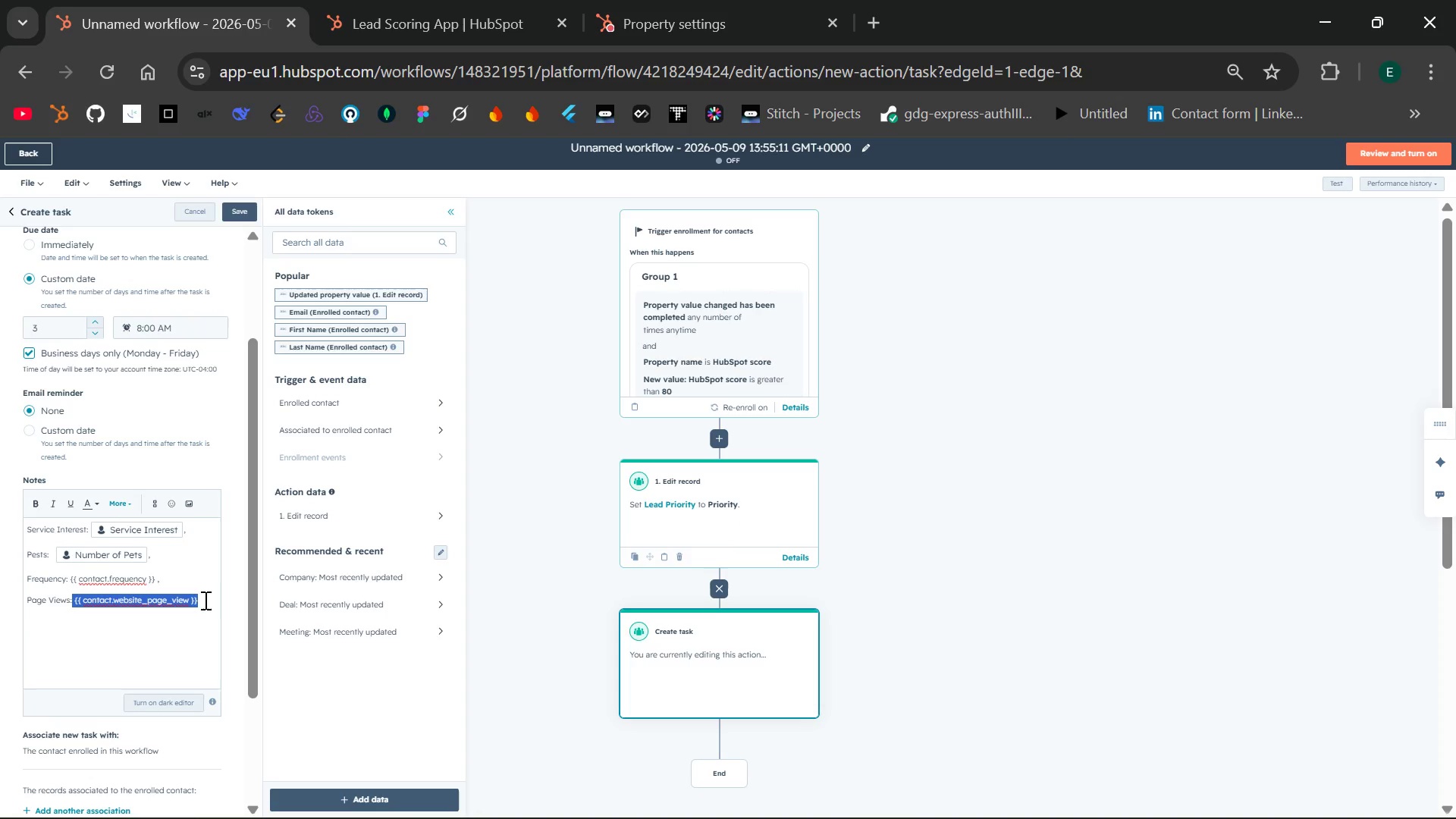 
key(Control+X)
 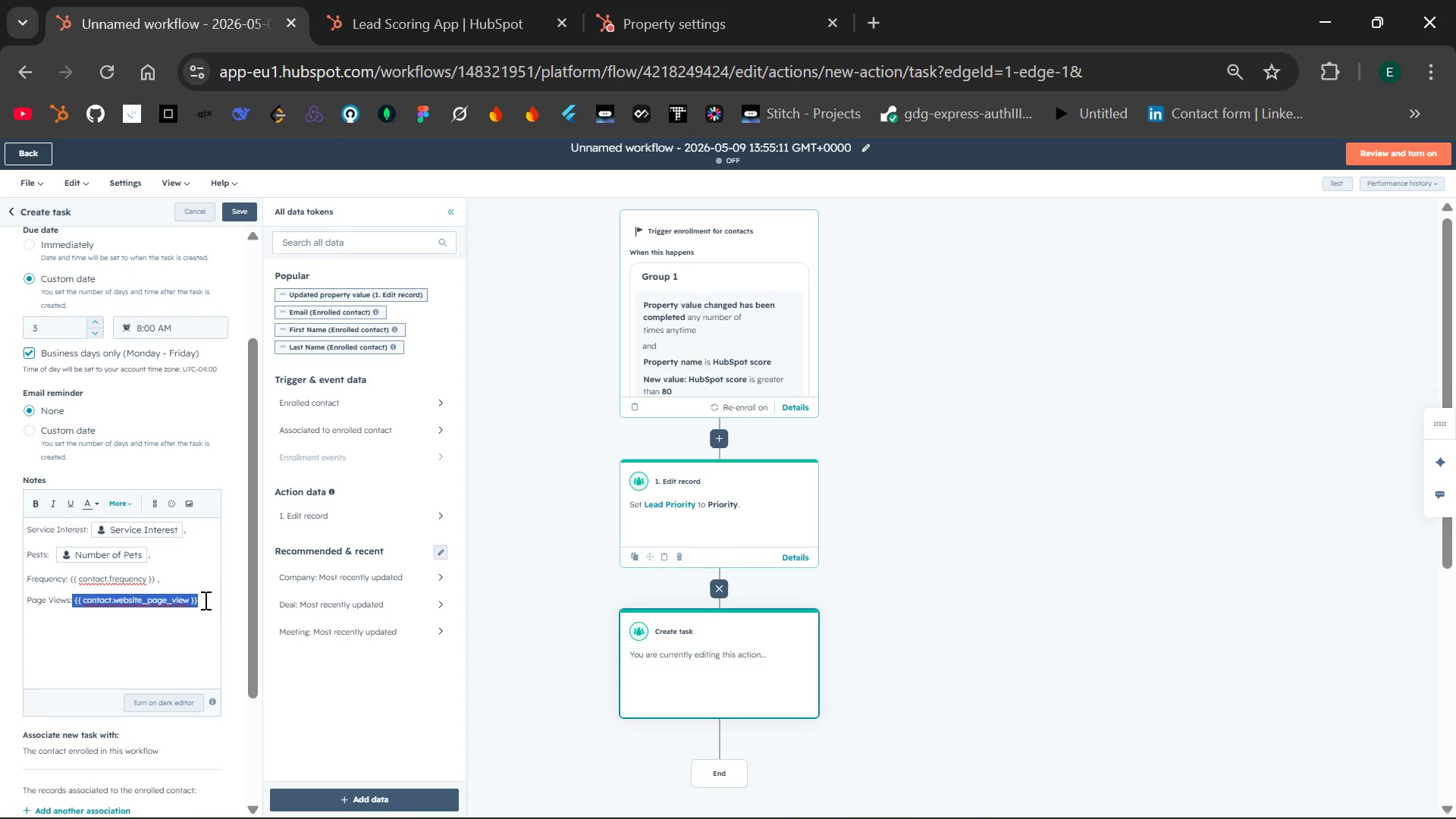 
key(Control+V)
 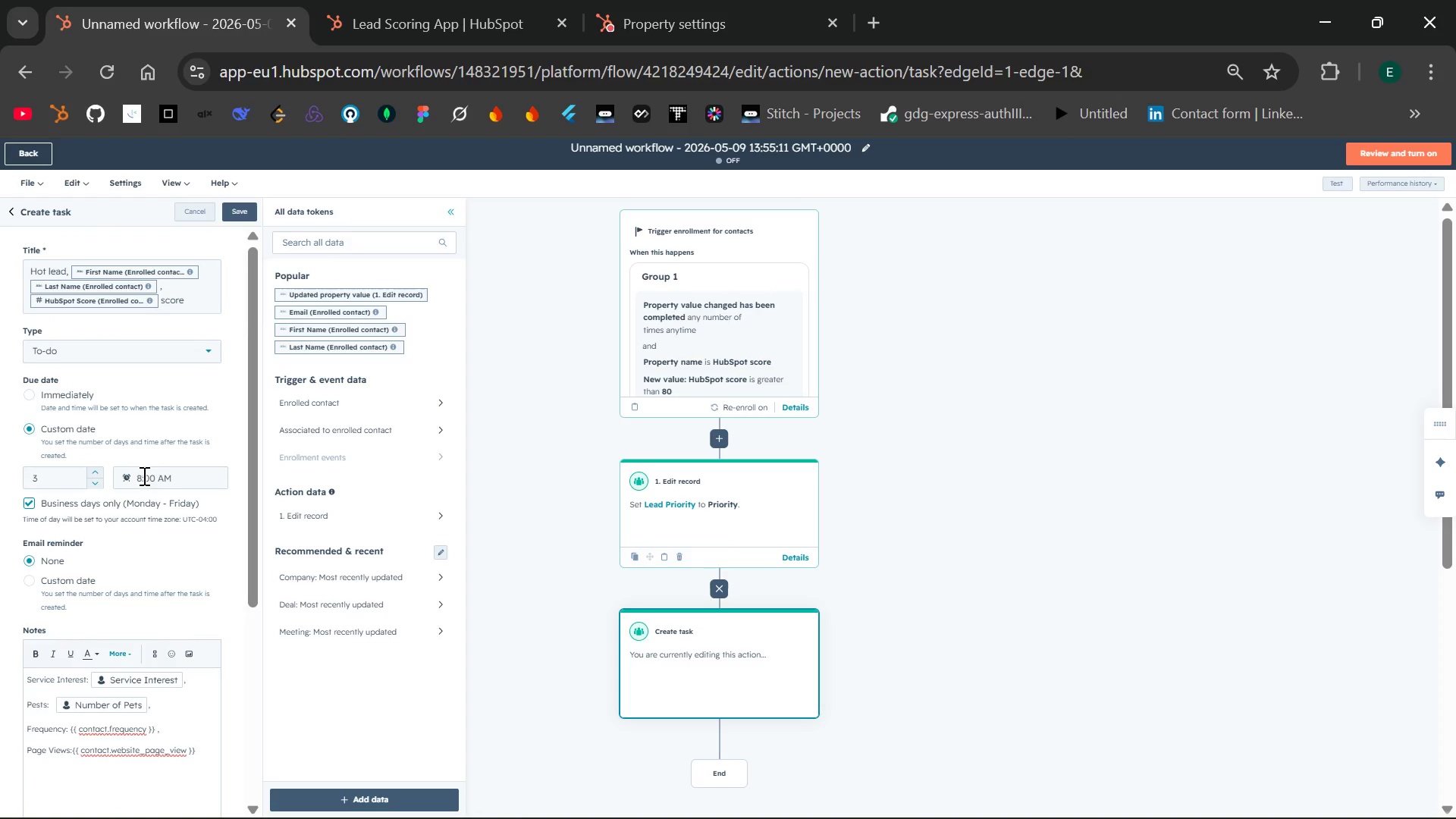 
wait(32.03)
 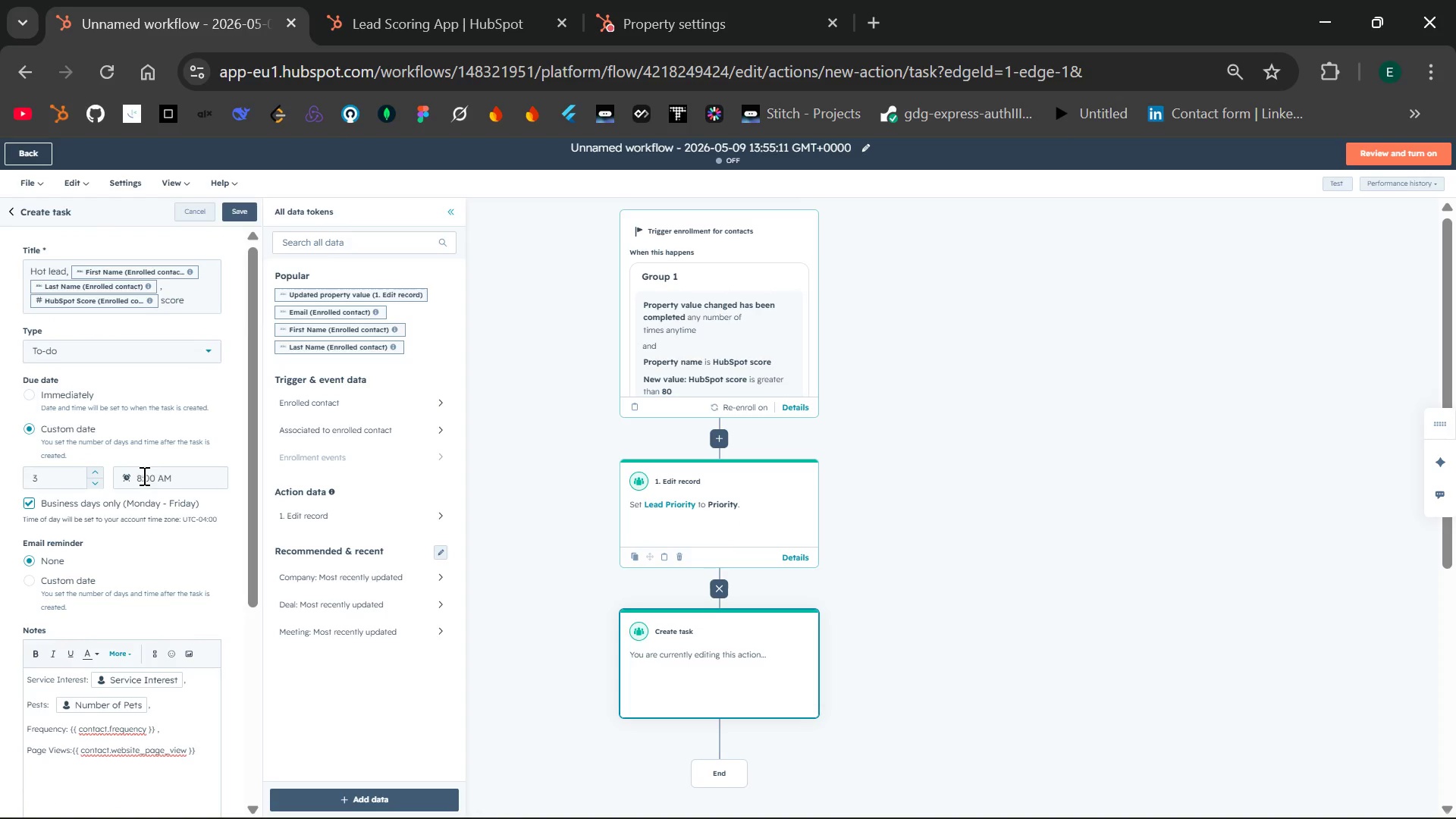 
left_click([101, 391])
 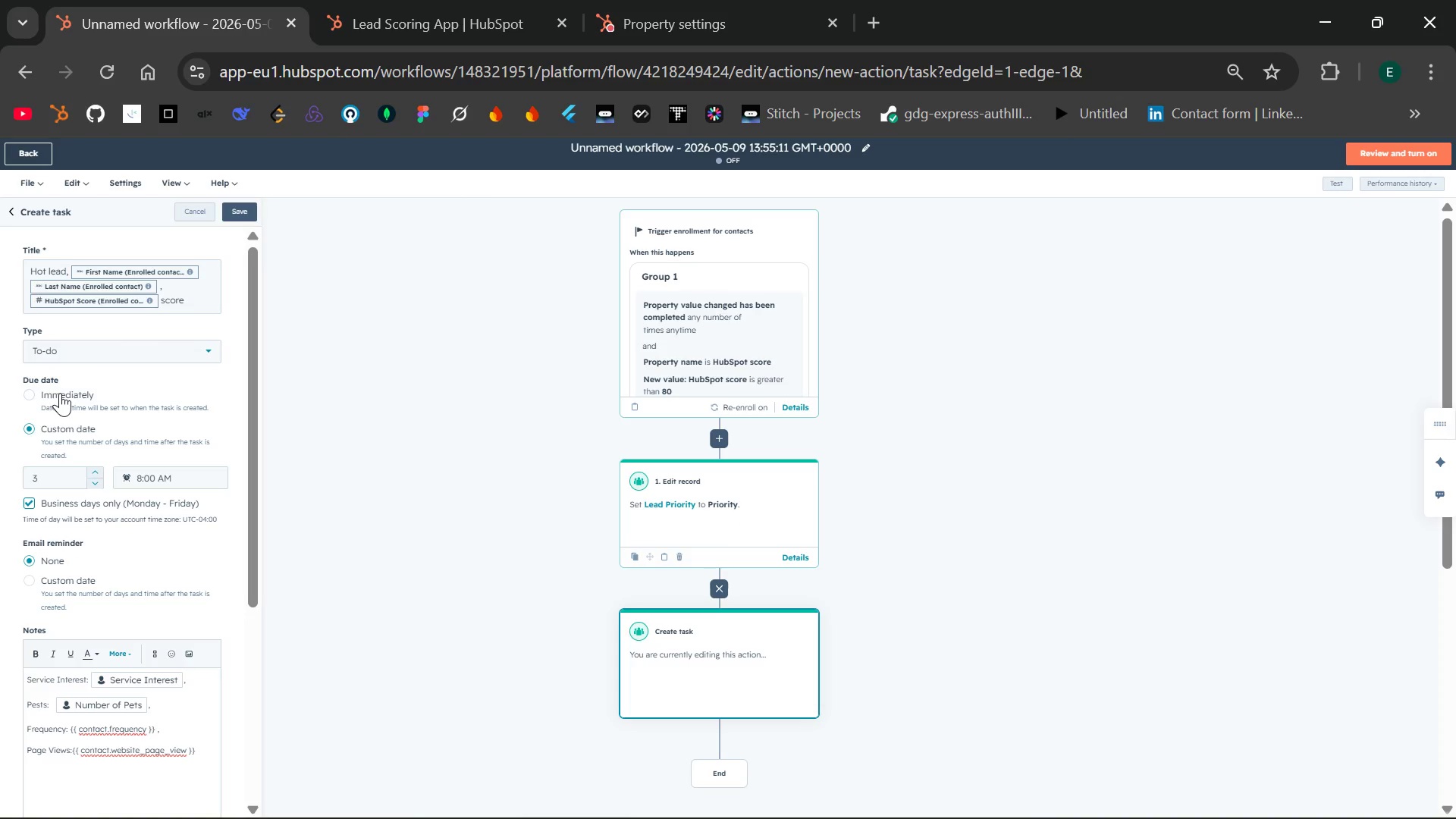 
left_click([60, 393])
 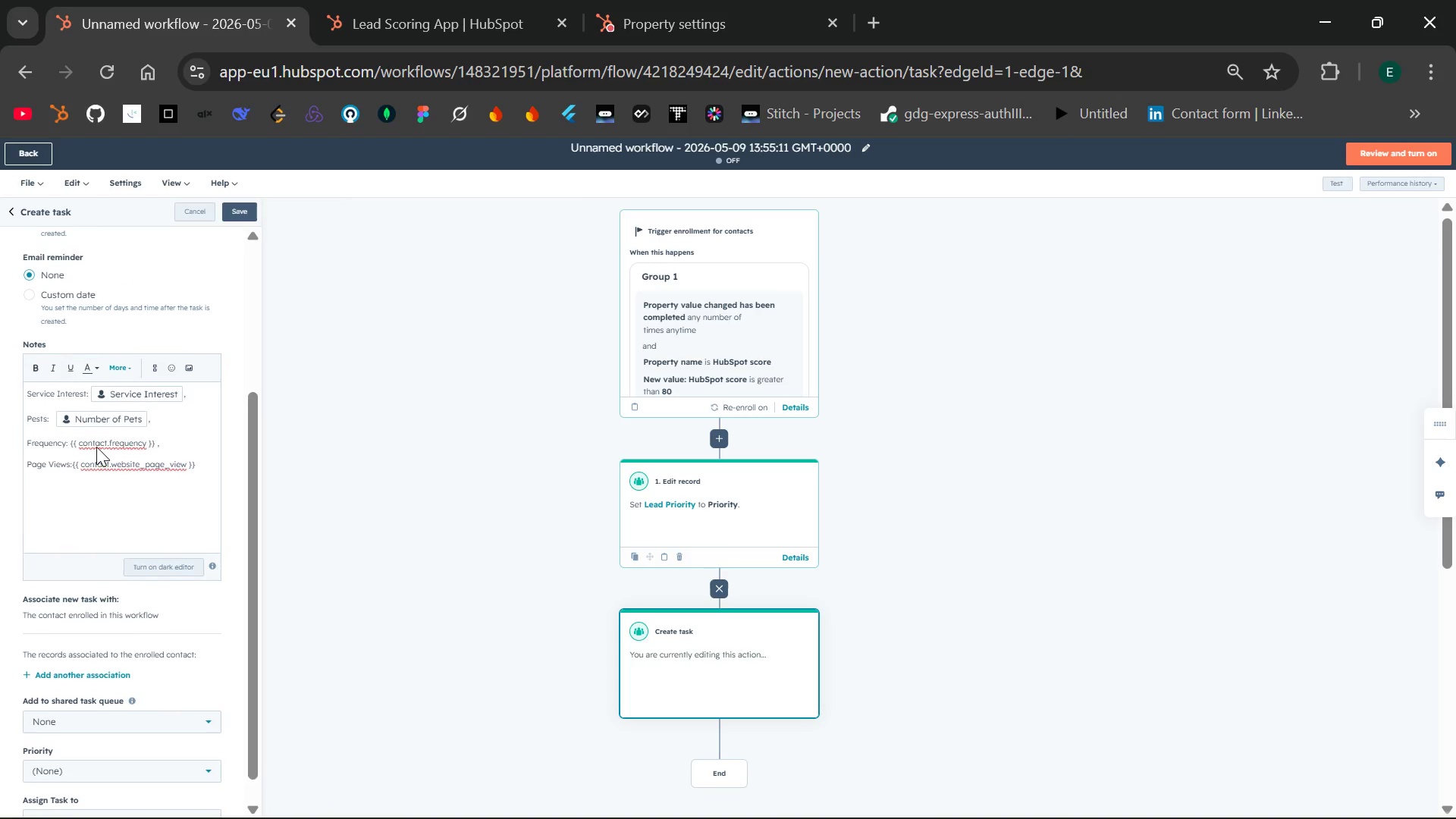 
wait(24.28)
 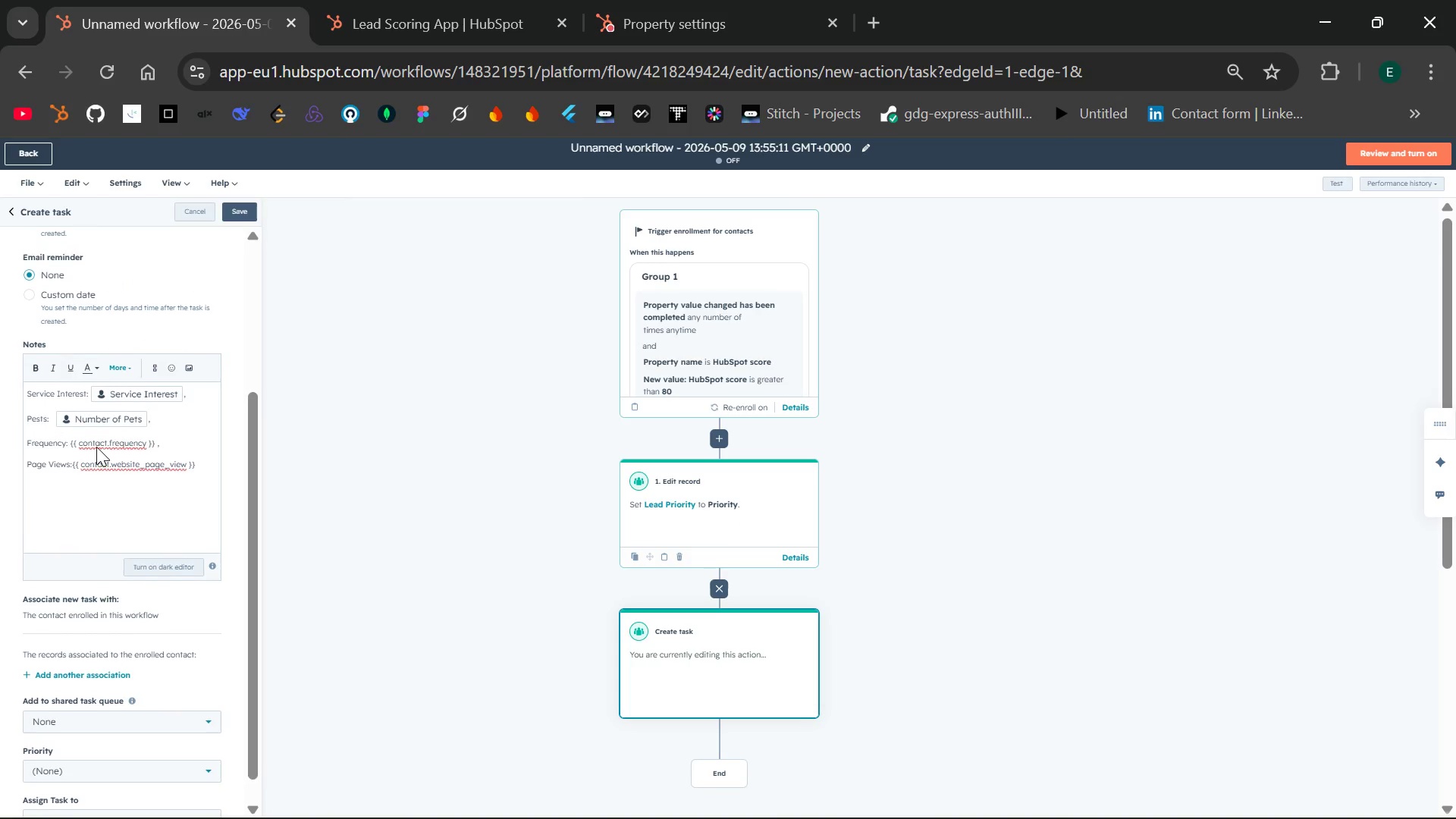 
left_click([130, 428])
 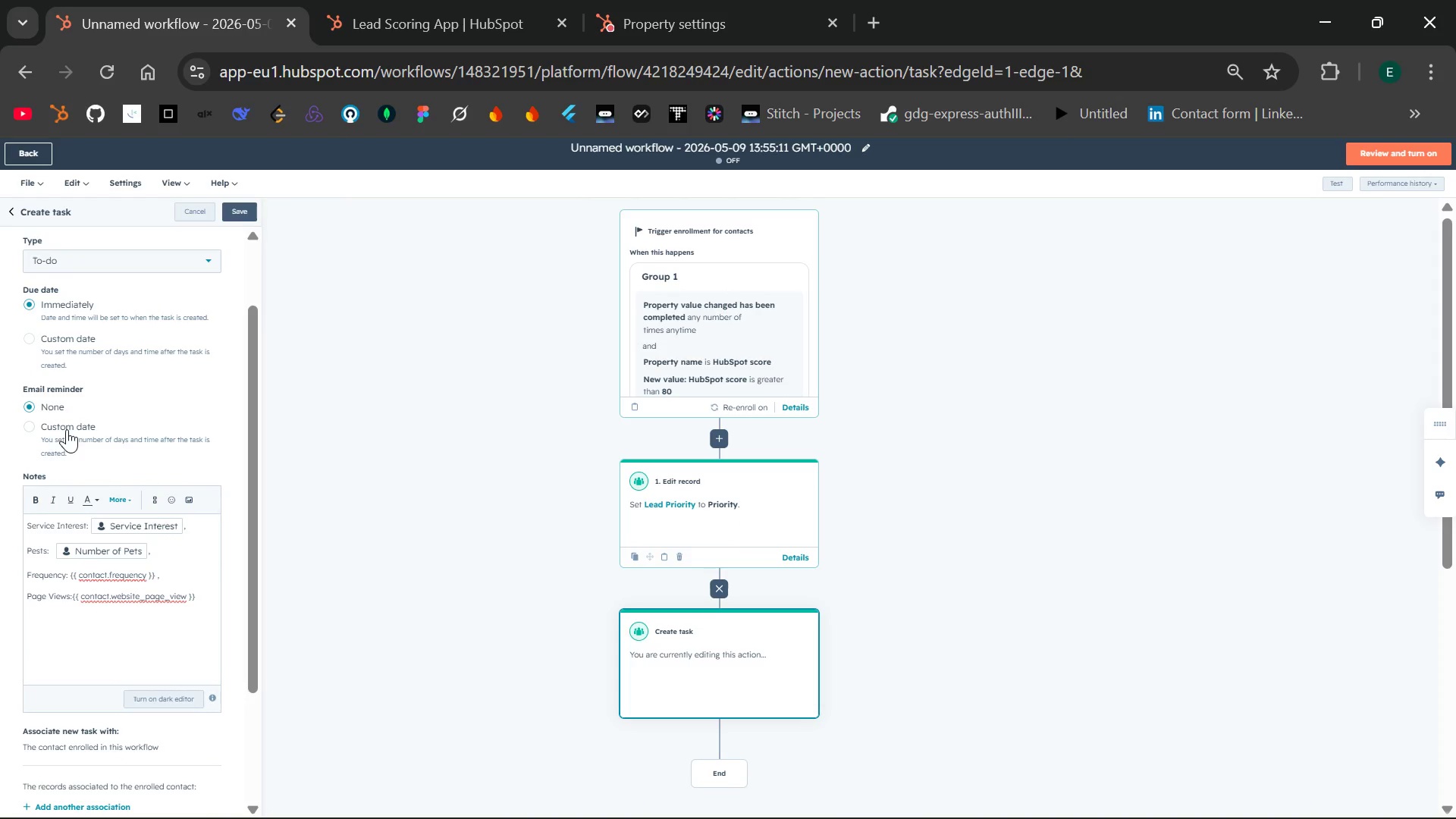 
left_click([61, 431])
 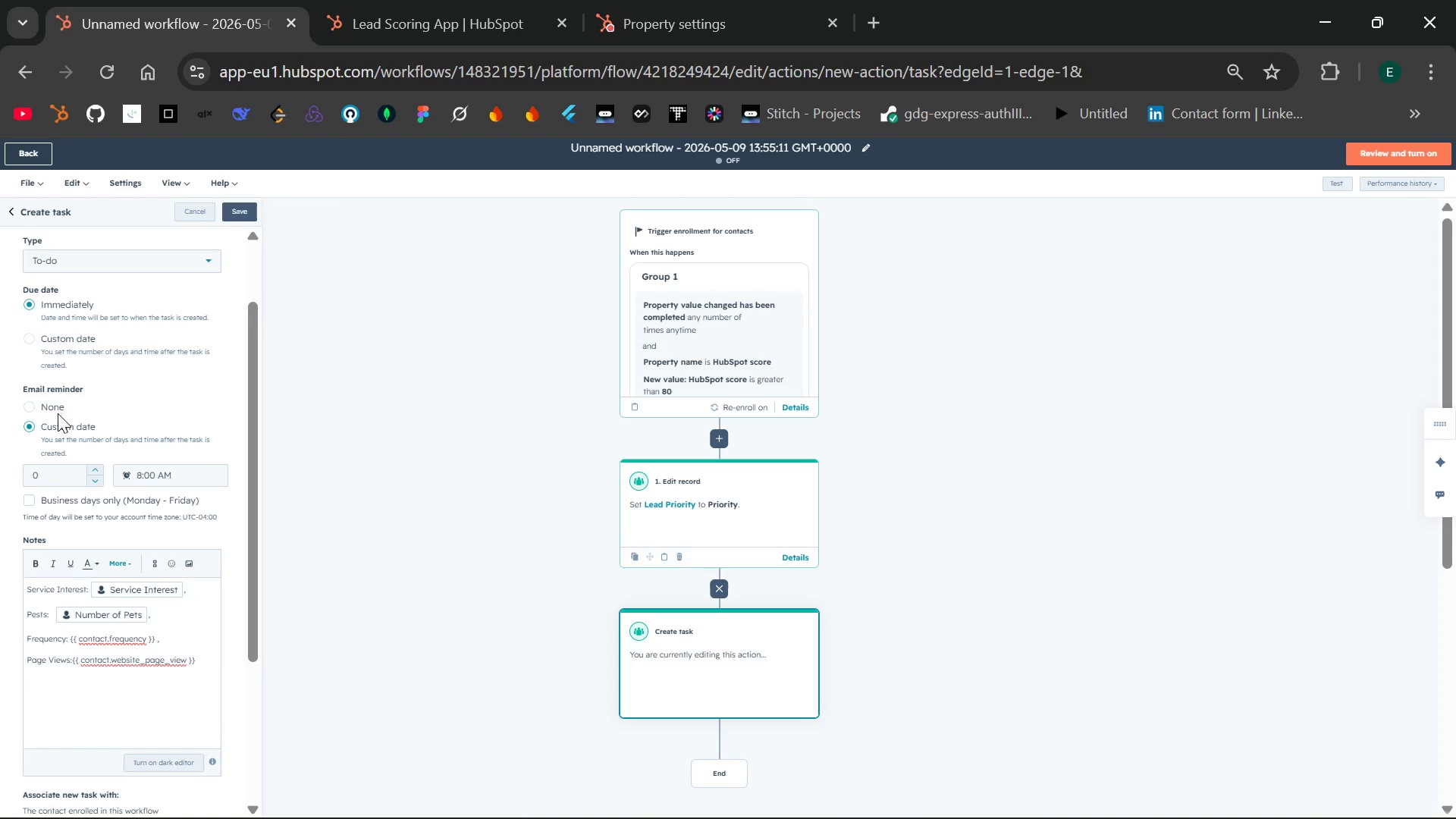 
left_click([49, 405])
 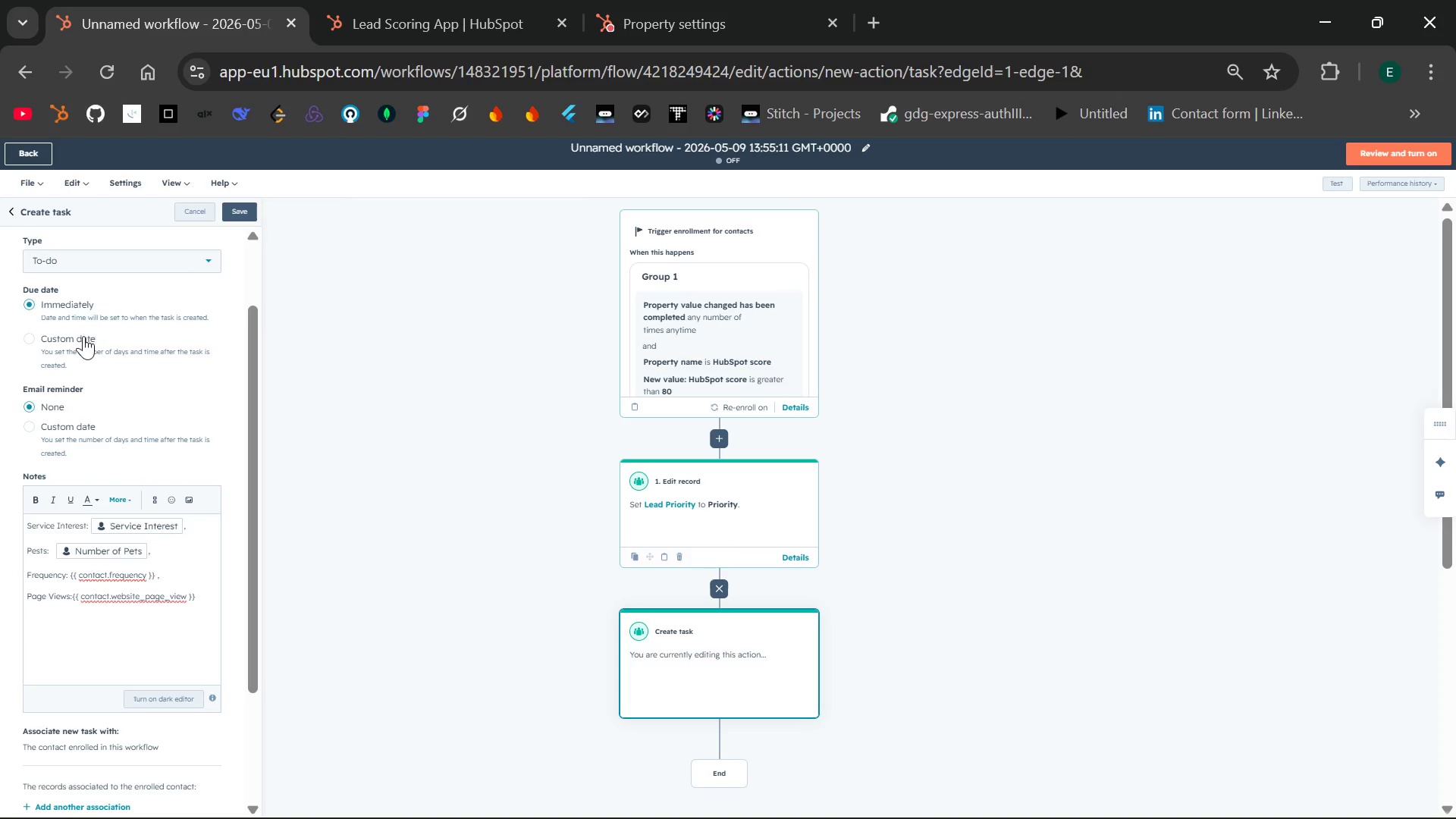 
left_click([80, 340])
 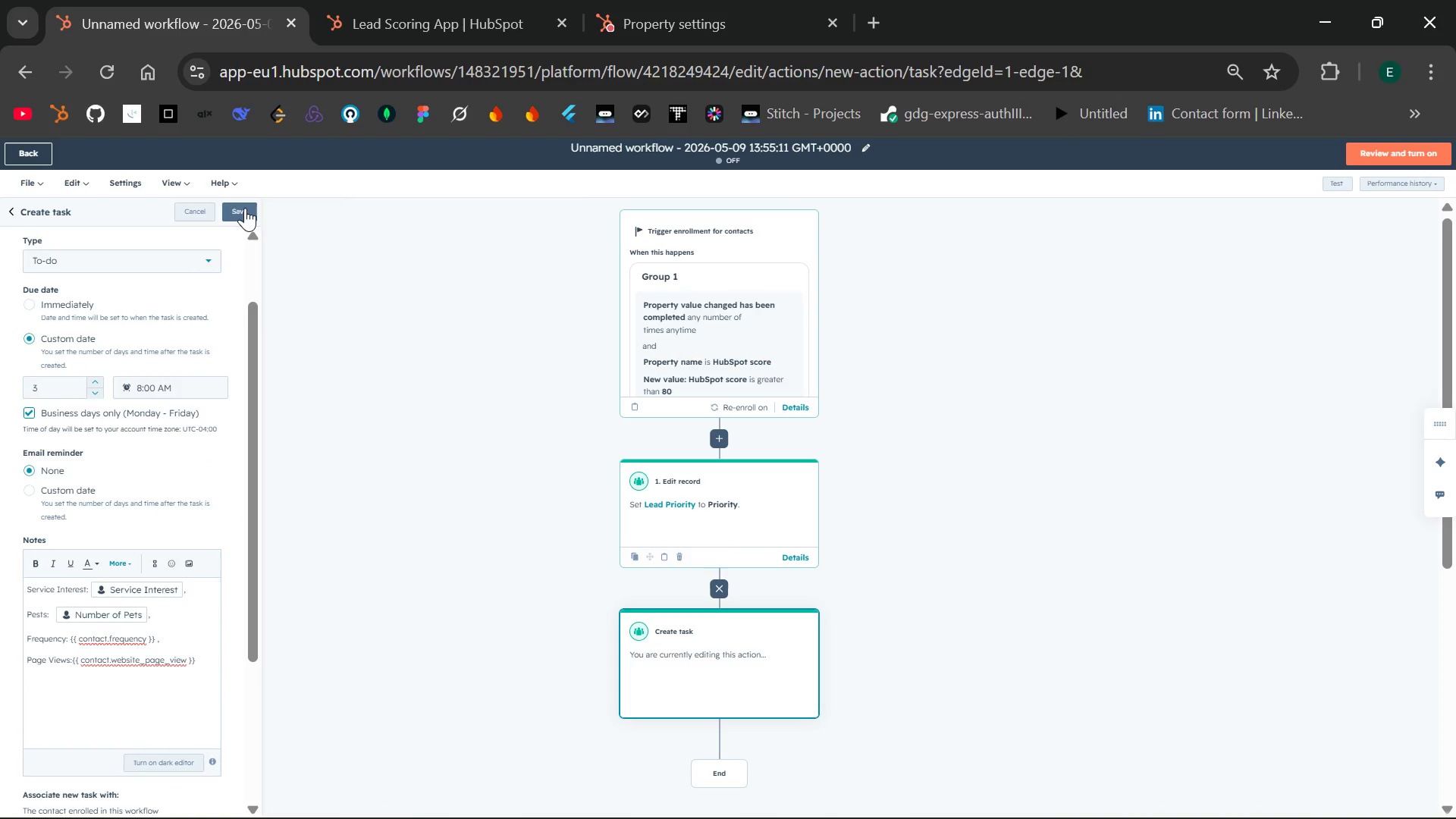 
left_click([234, 212])
 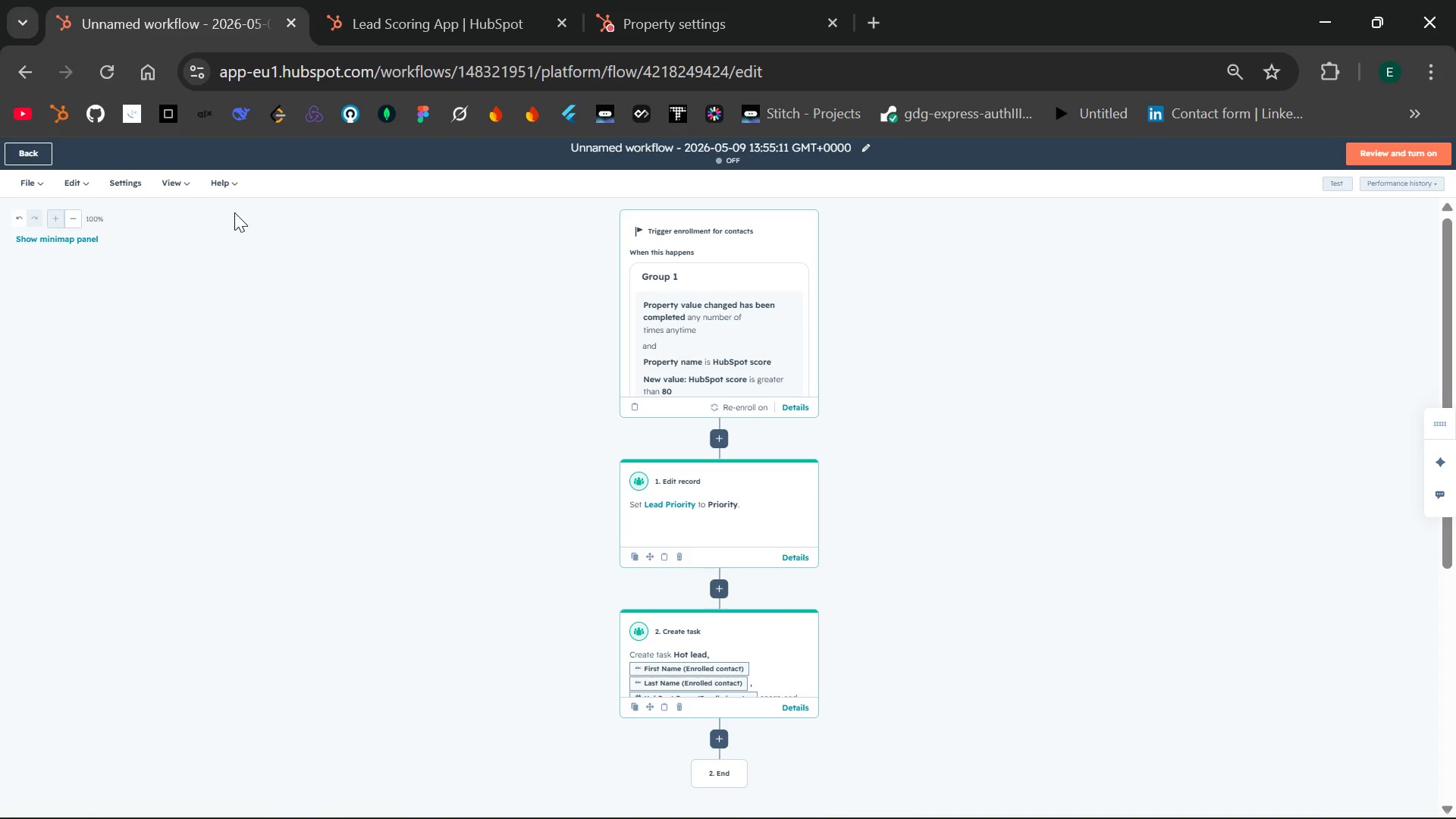 
wait(16.38)
 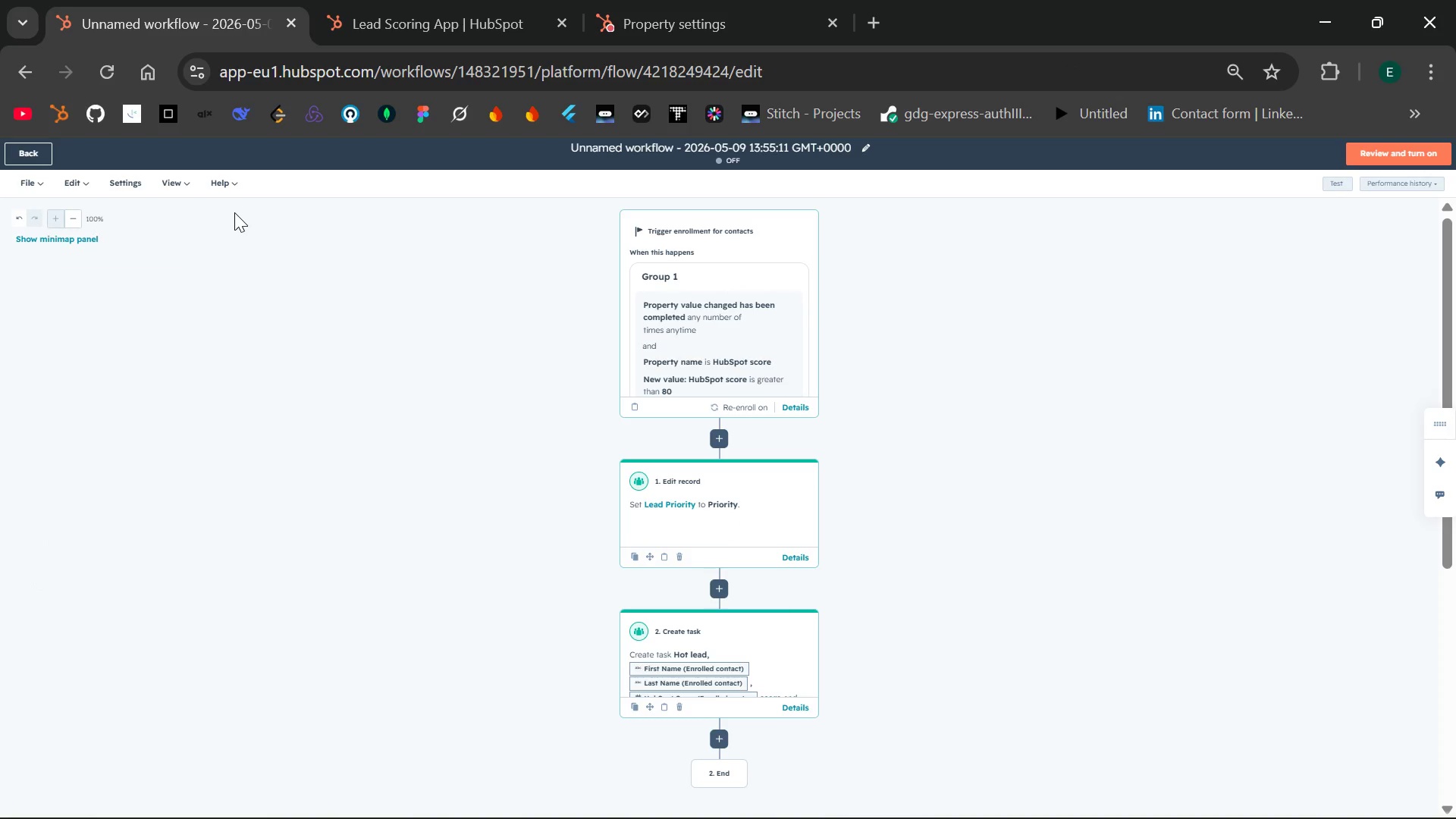 
left_click([714, 735])
 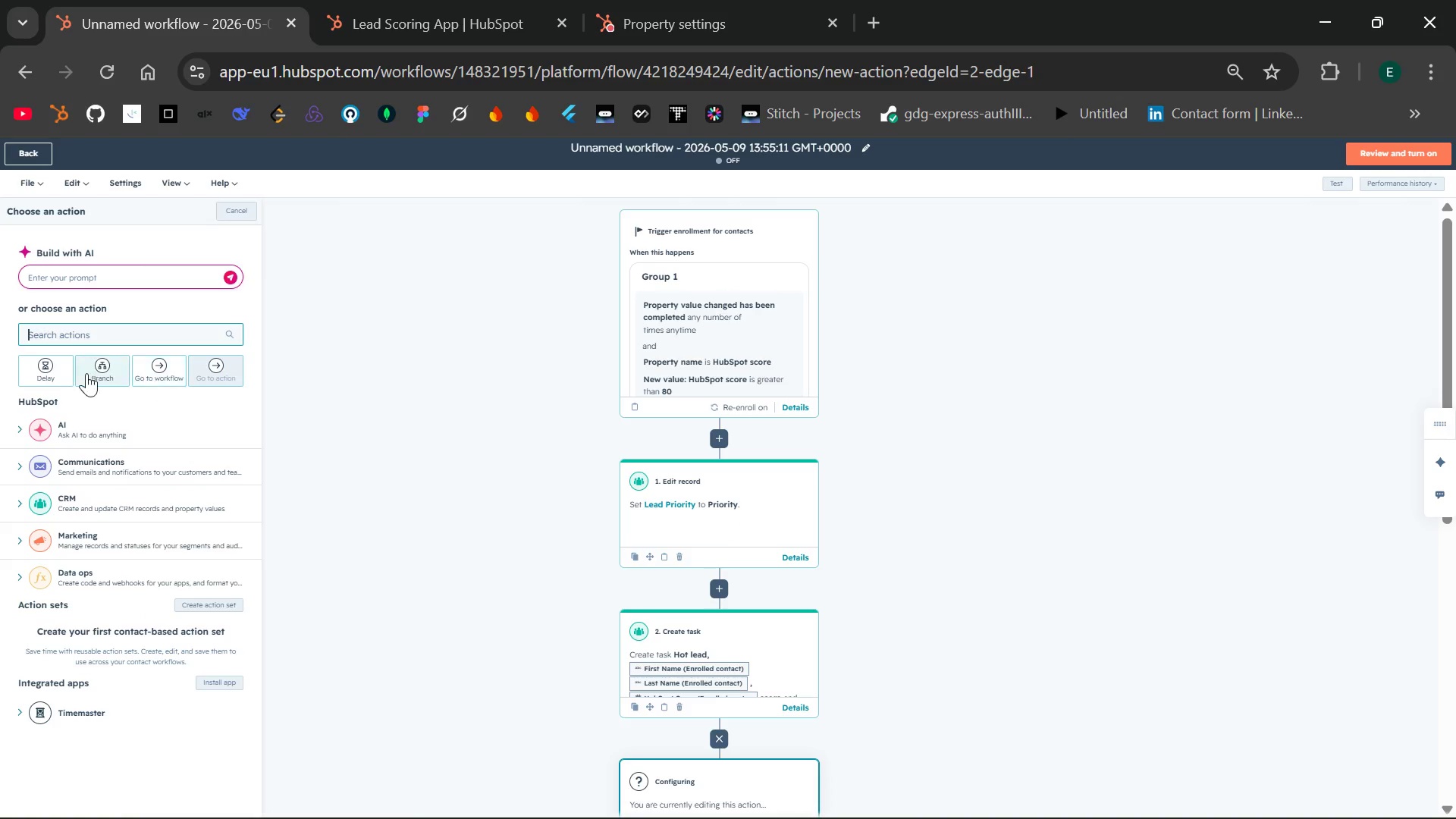 
left_click([41, 371])
 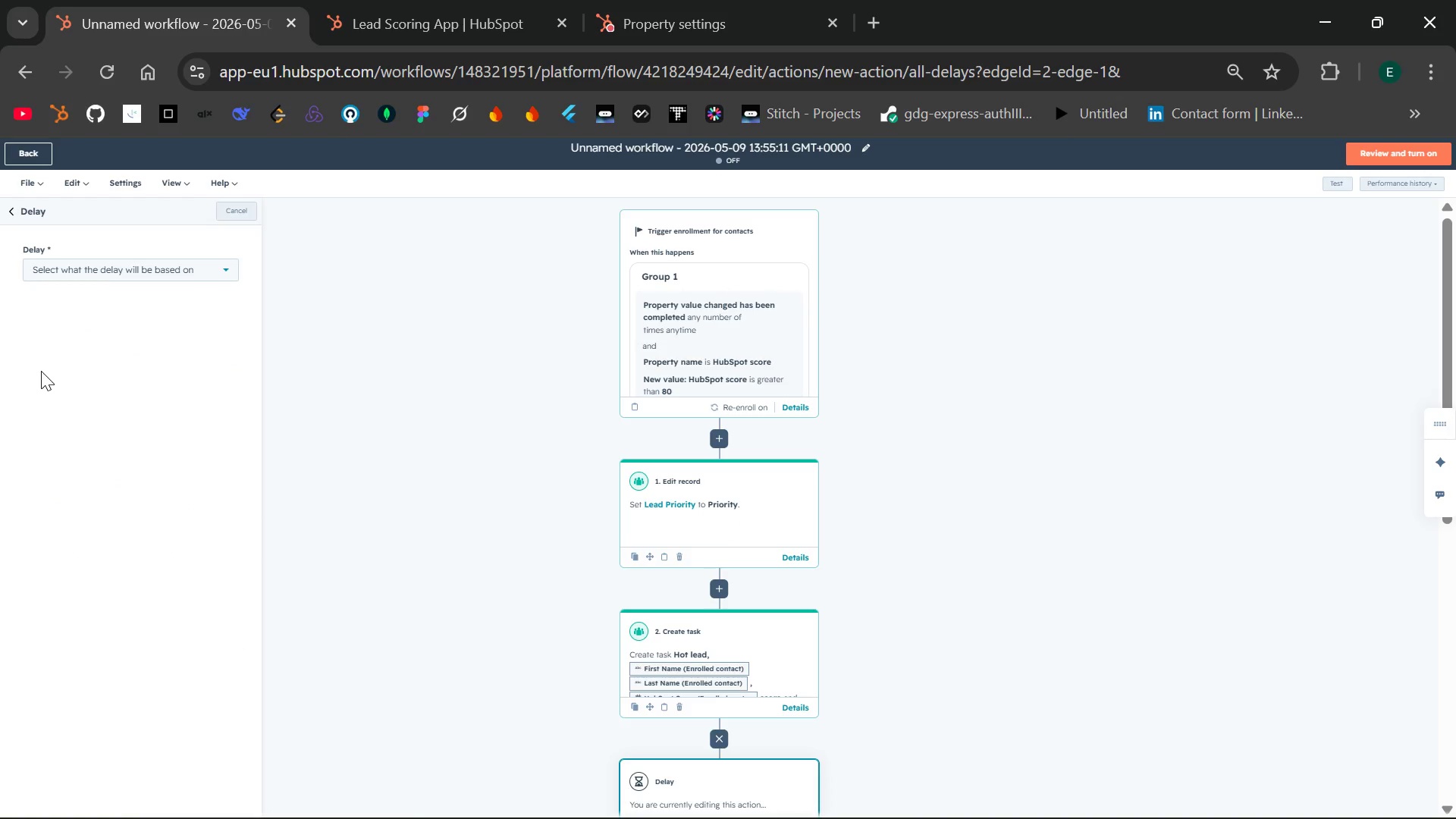 
wait(10.7)
 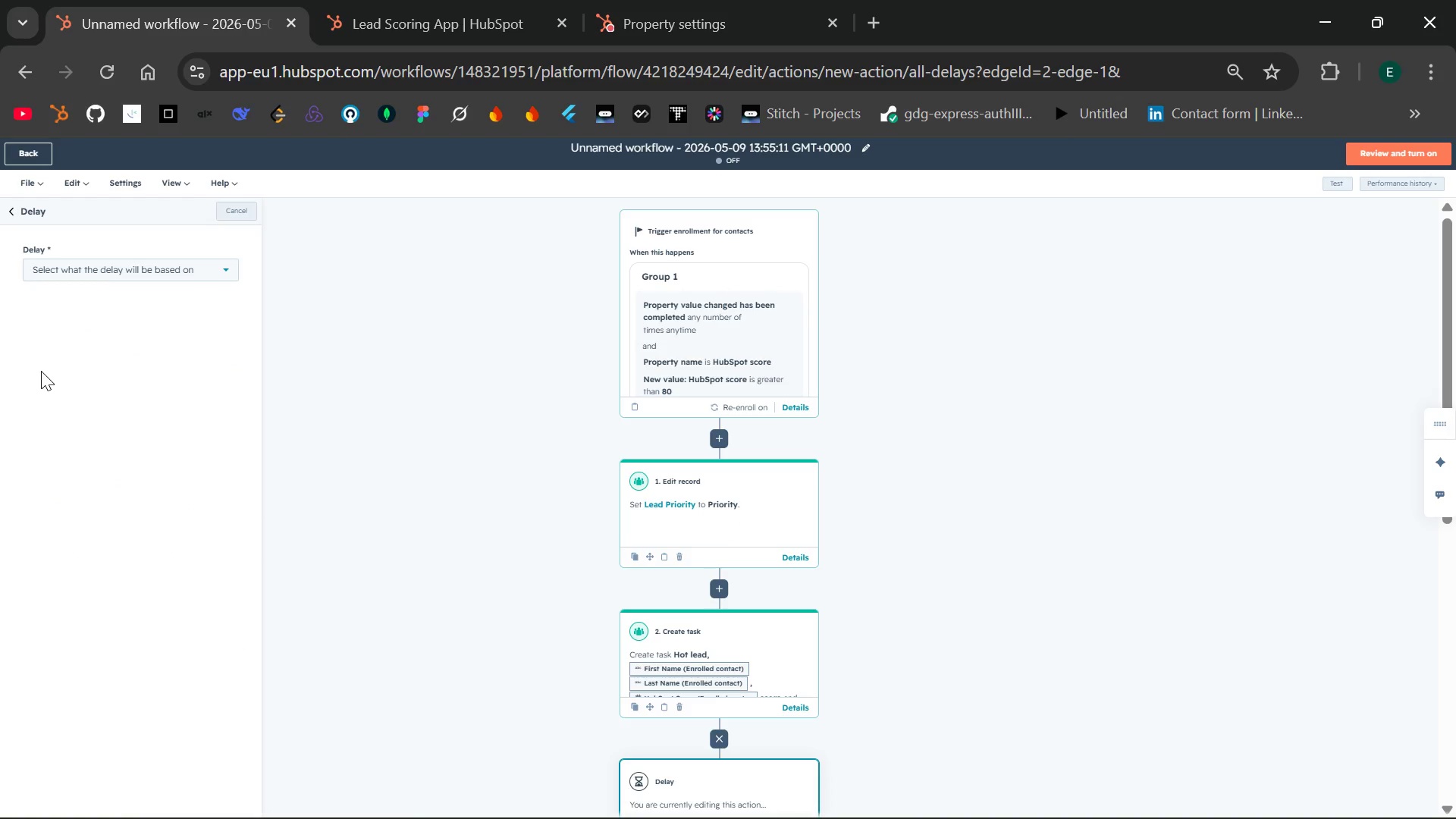 
left_click([130, 269])
 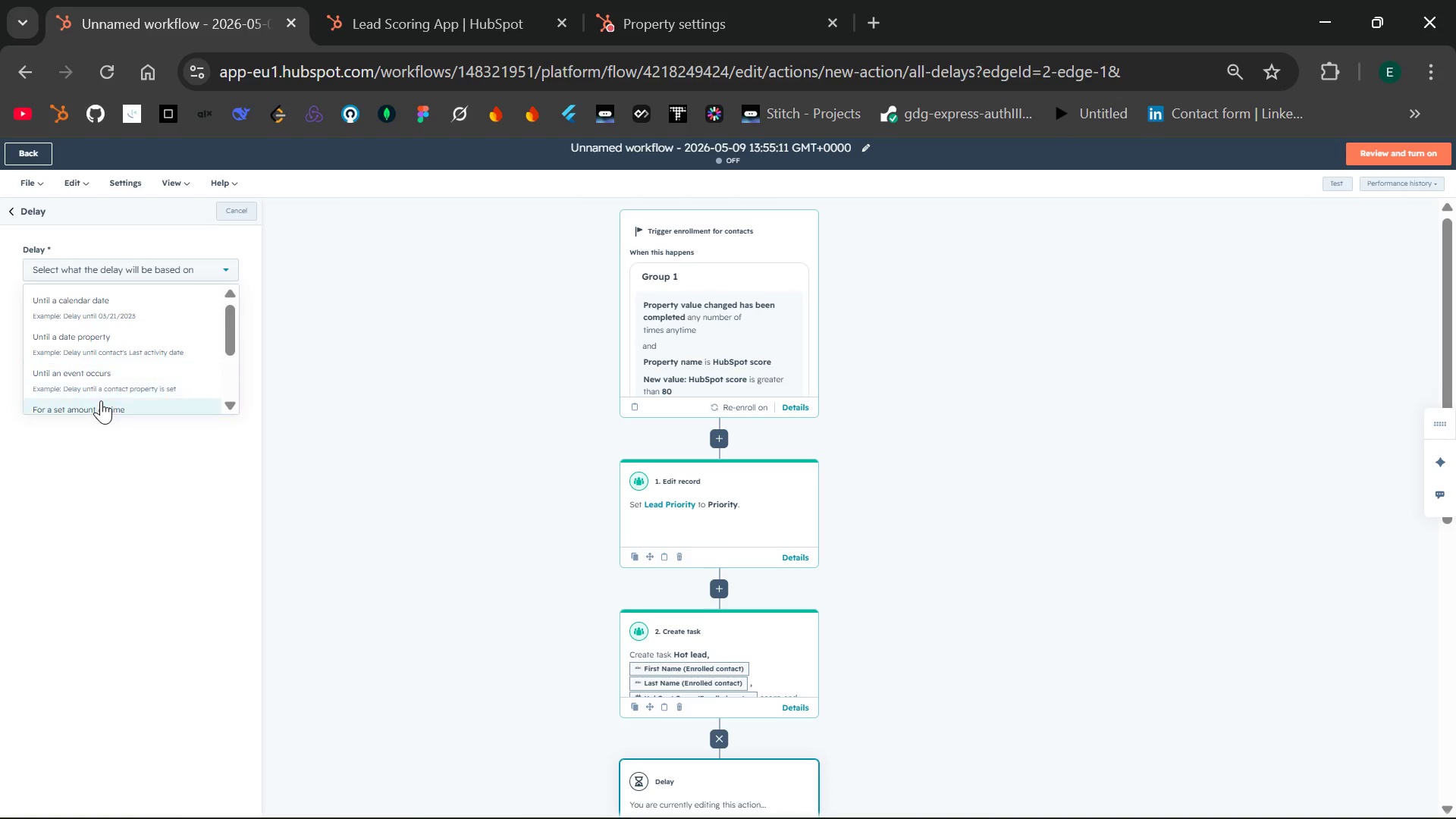 
left_click([100, 403])
 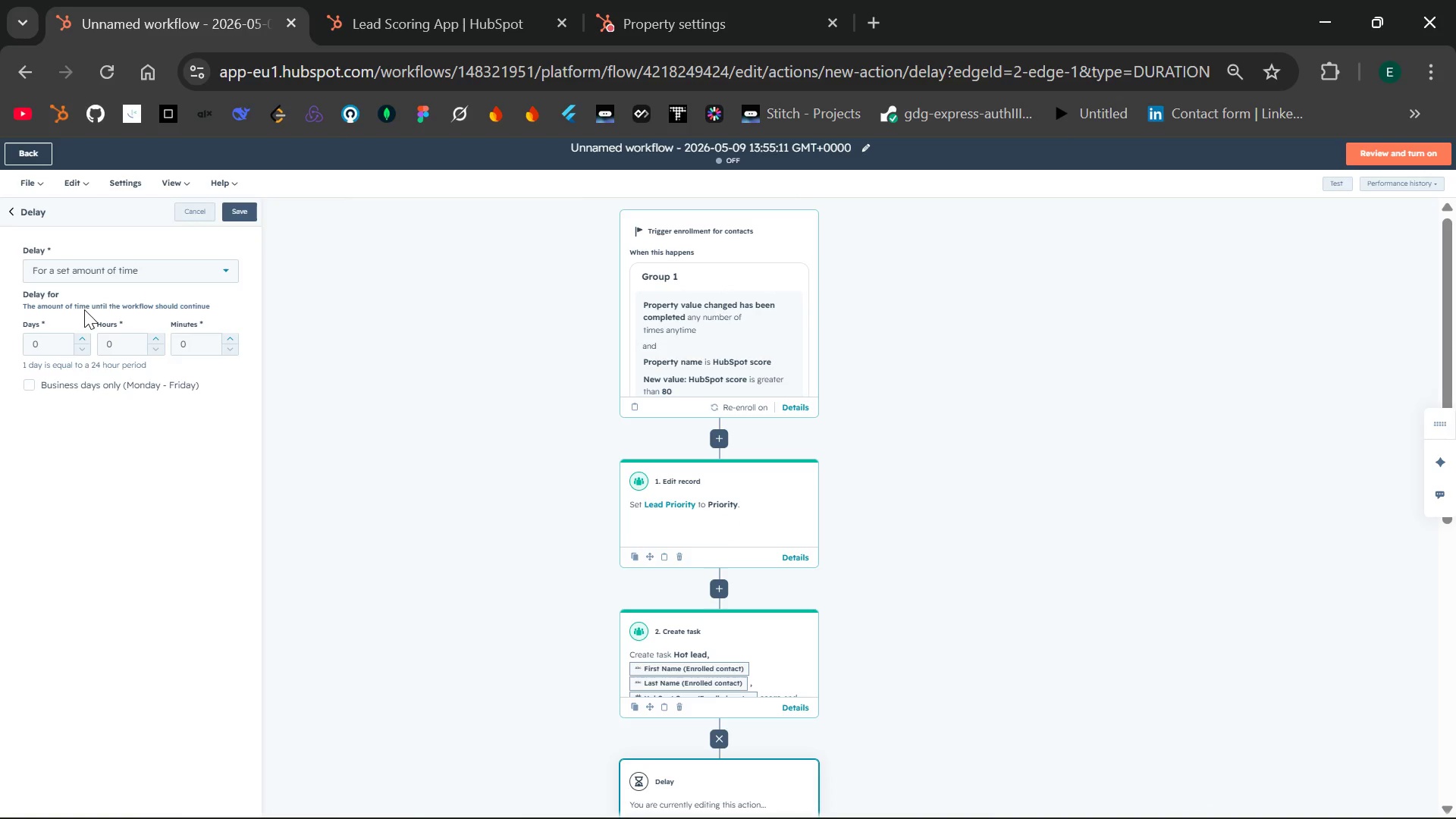 
left_click([147, 270])
 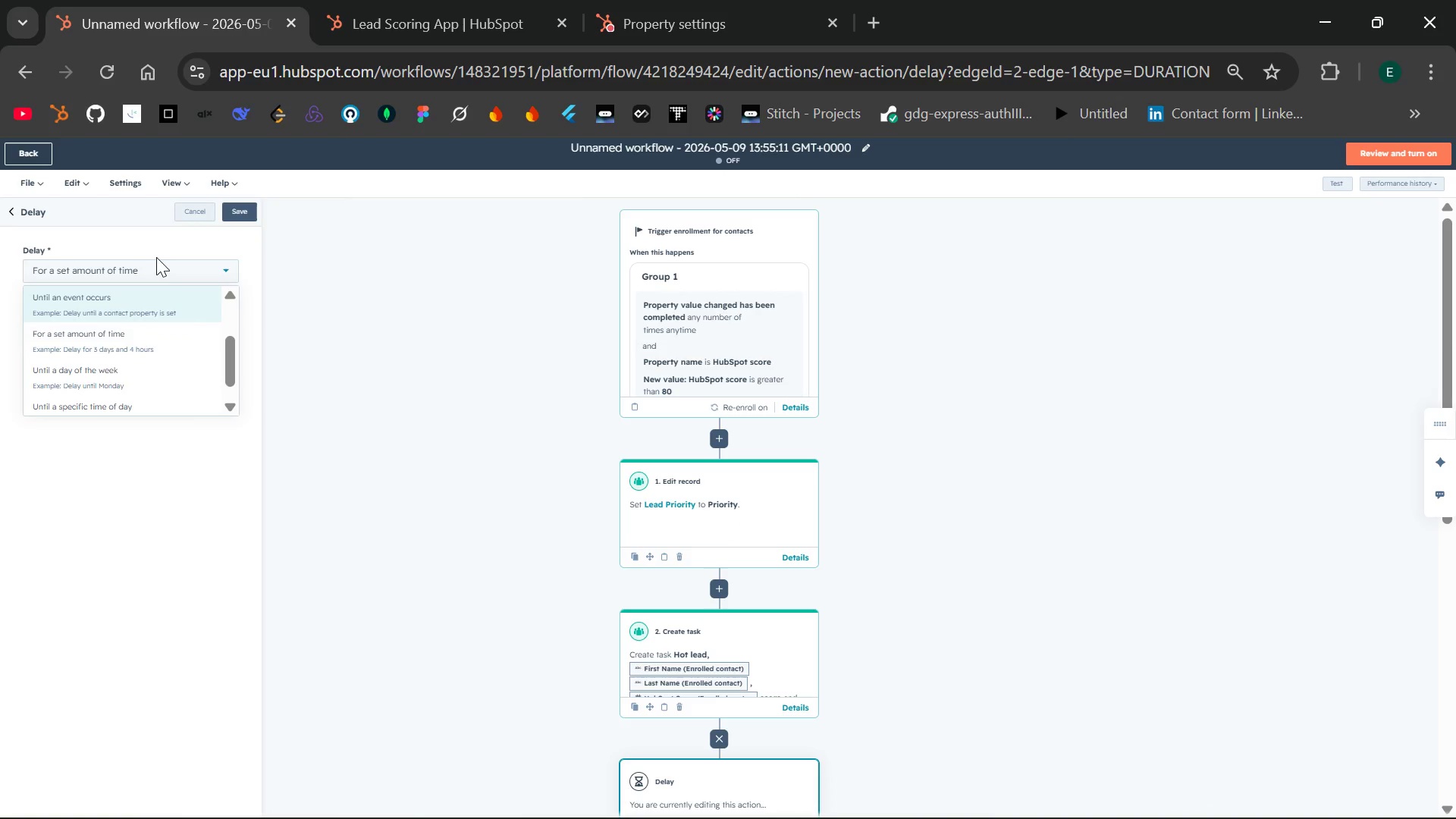 
left_click([192, 265])
 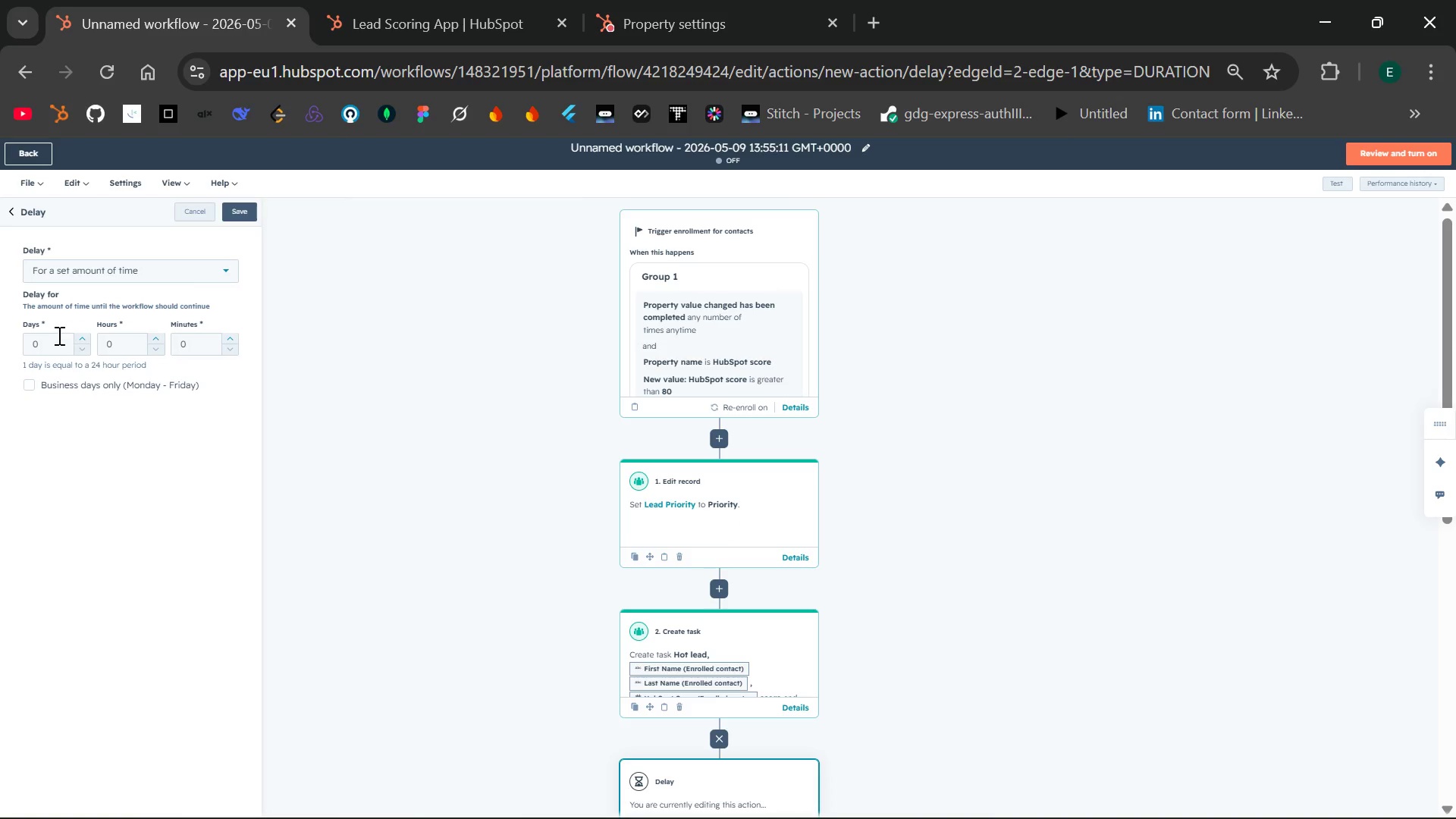 
left_click([55, 337])
 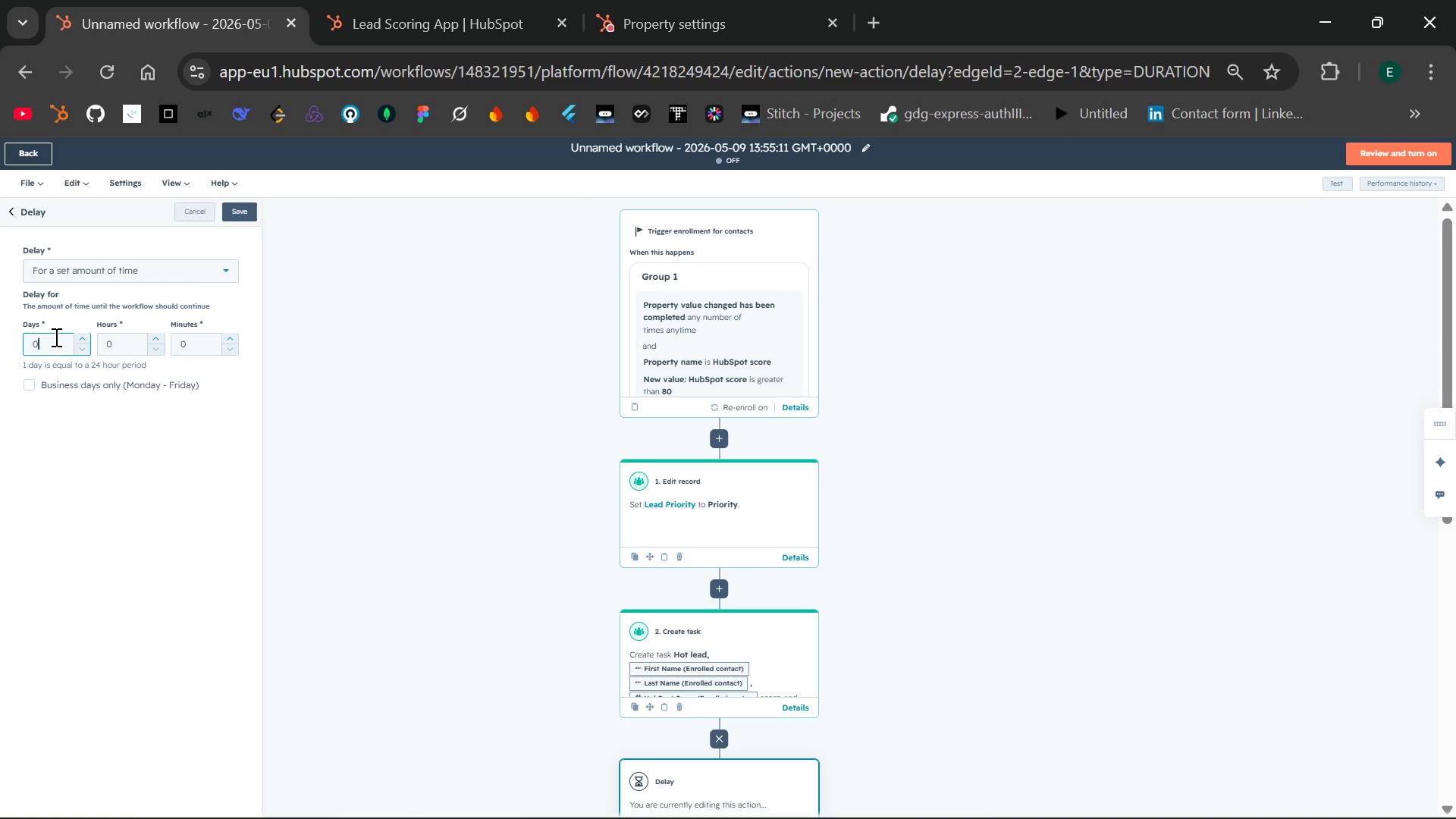 
key(Backspace)
 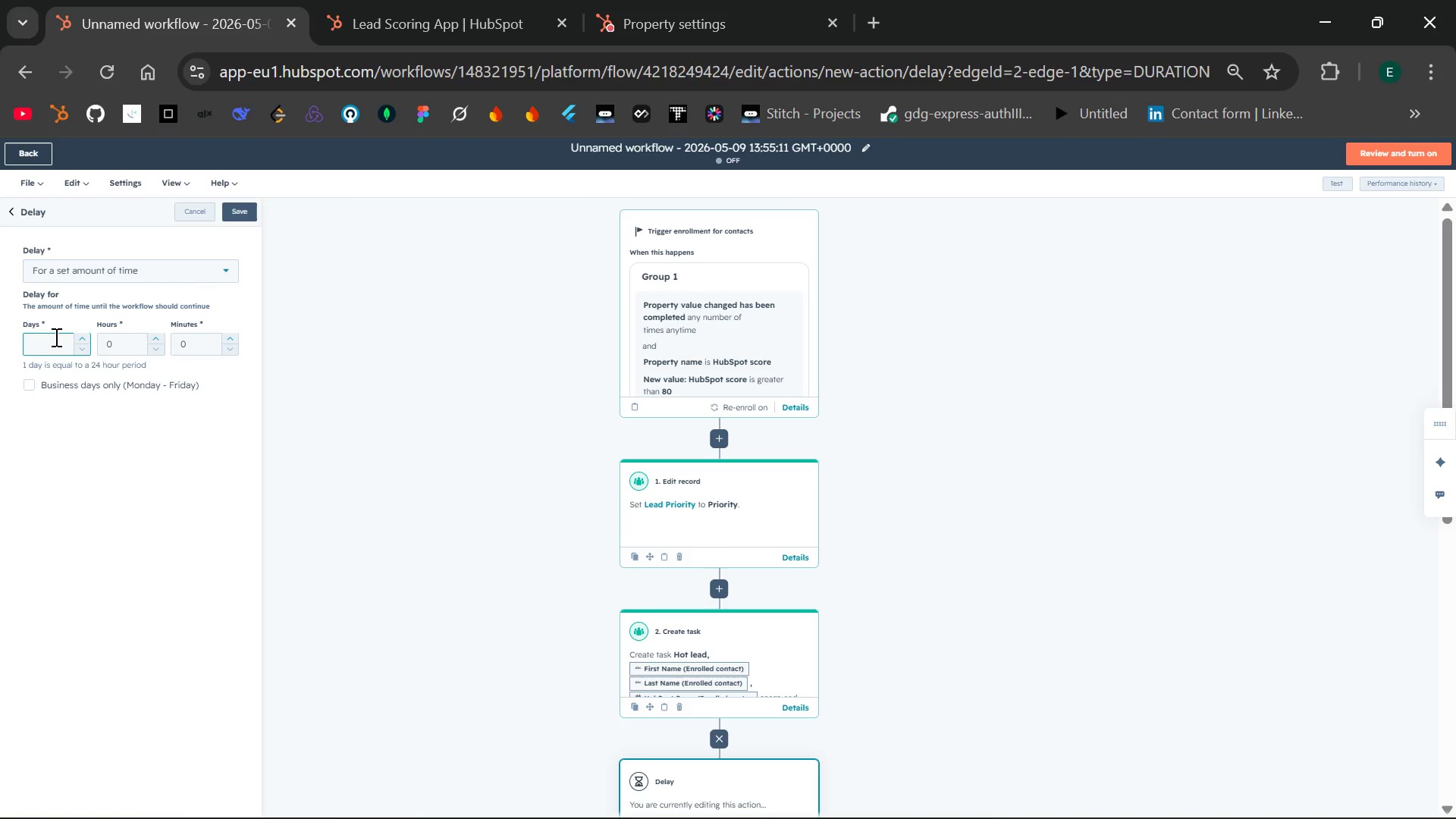 
key(1)
 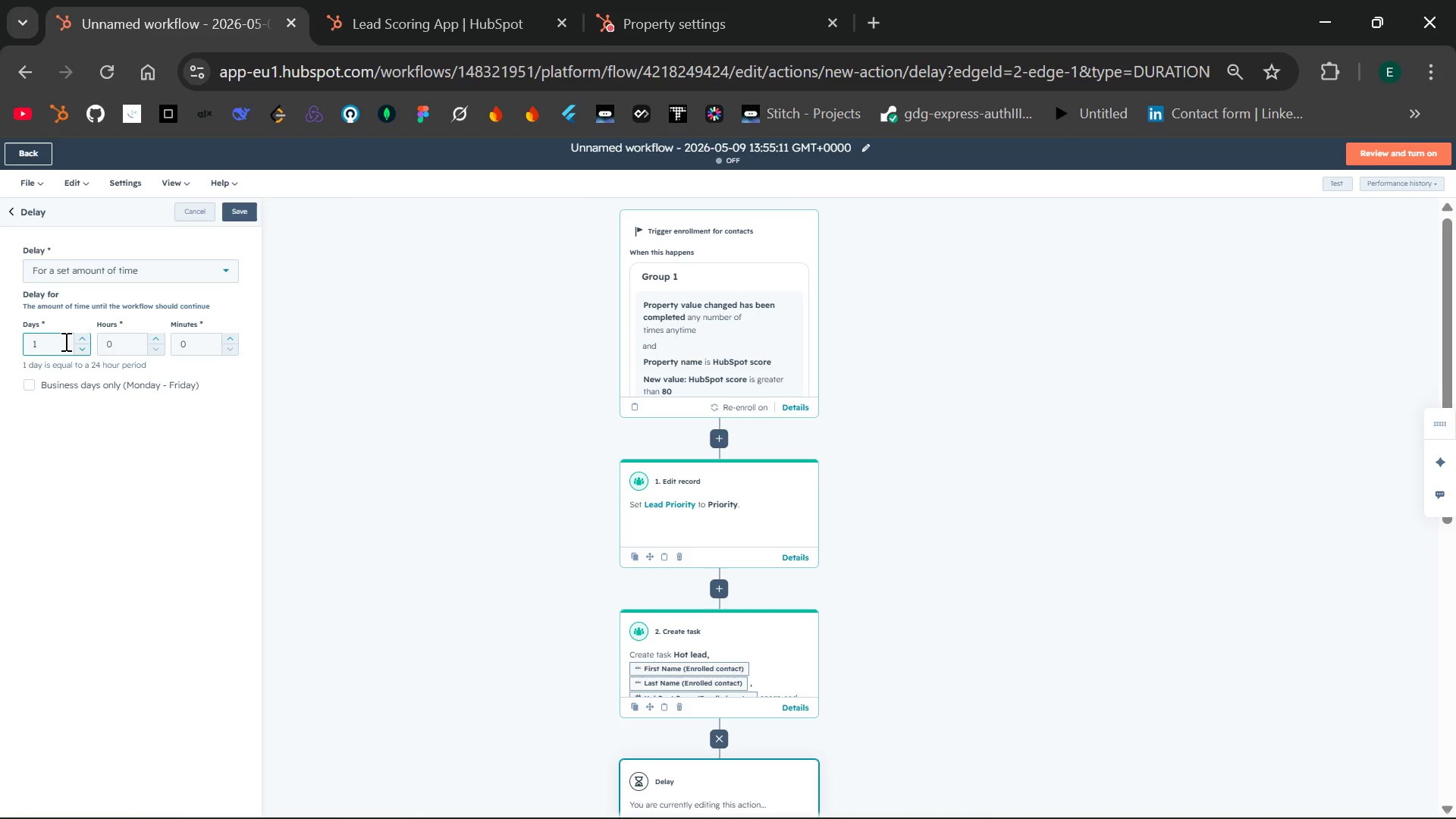 
wait(21.72)
 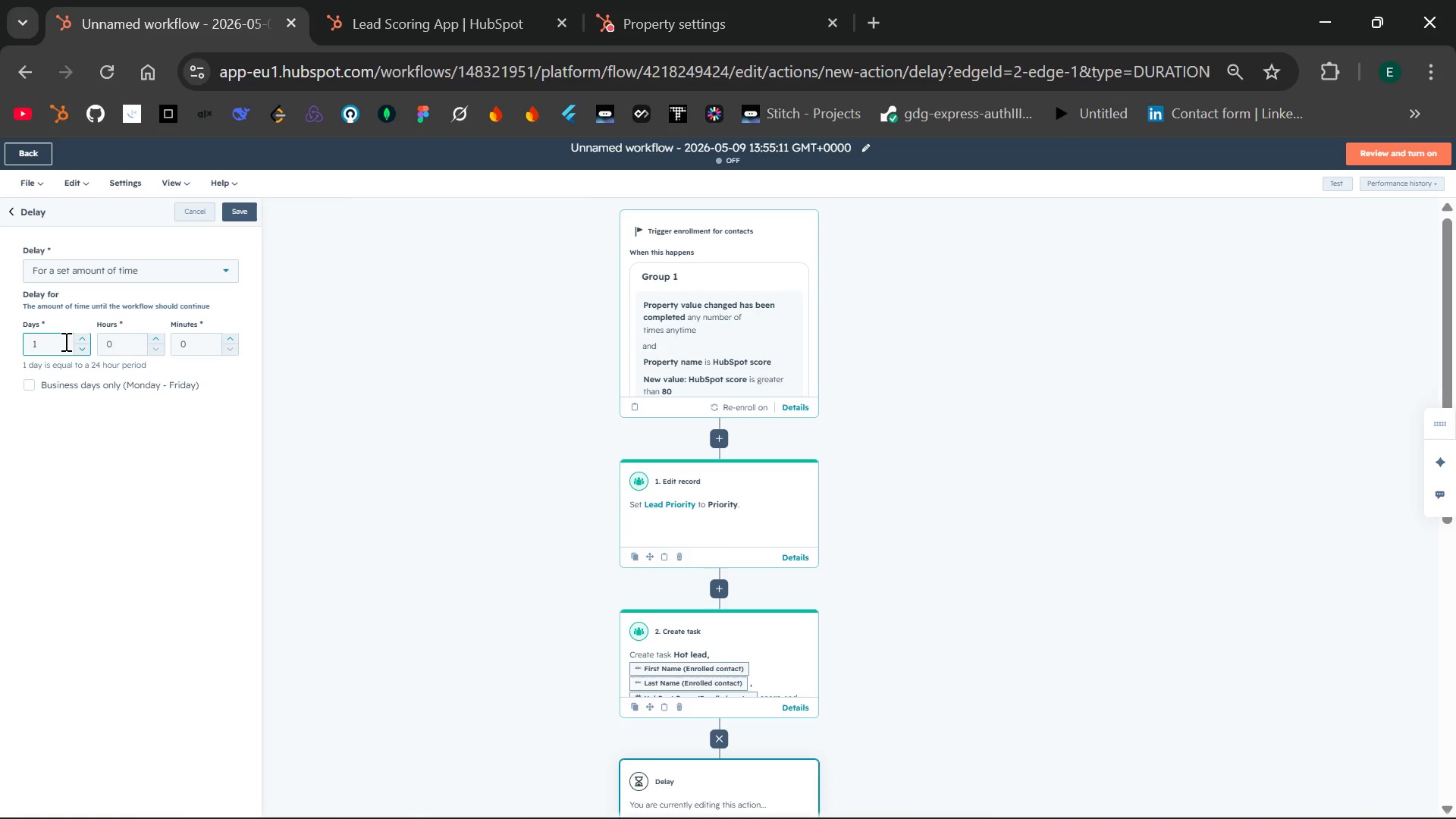 
left_click([229, 208])
 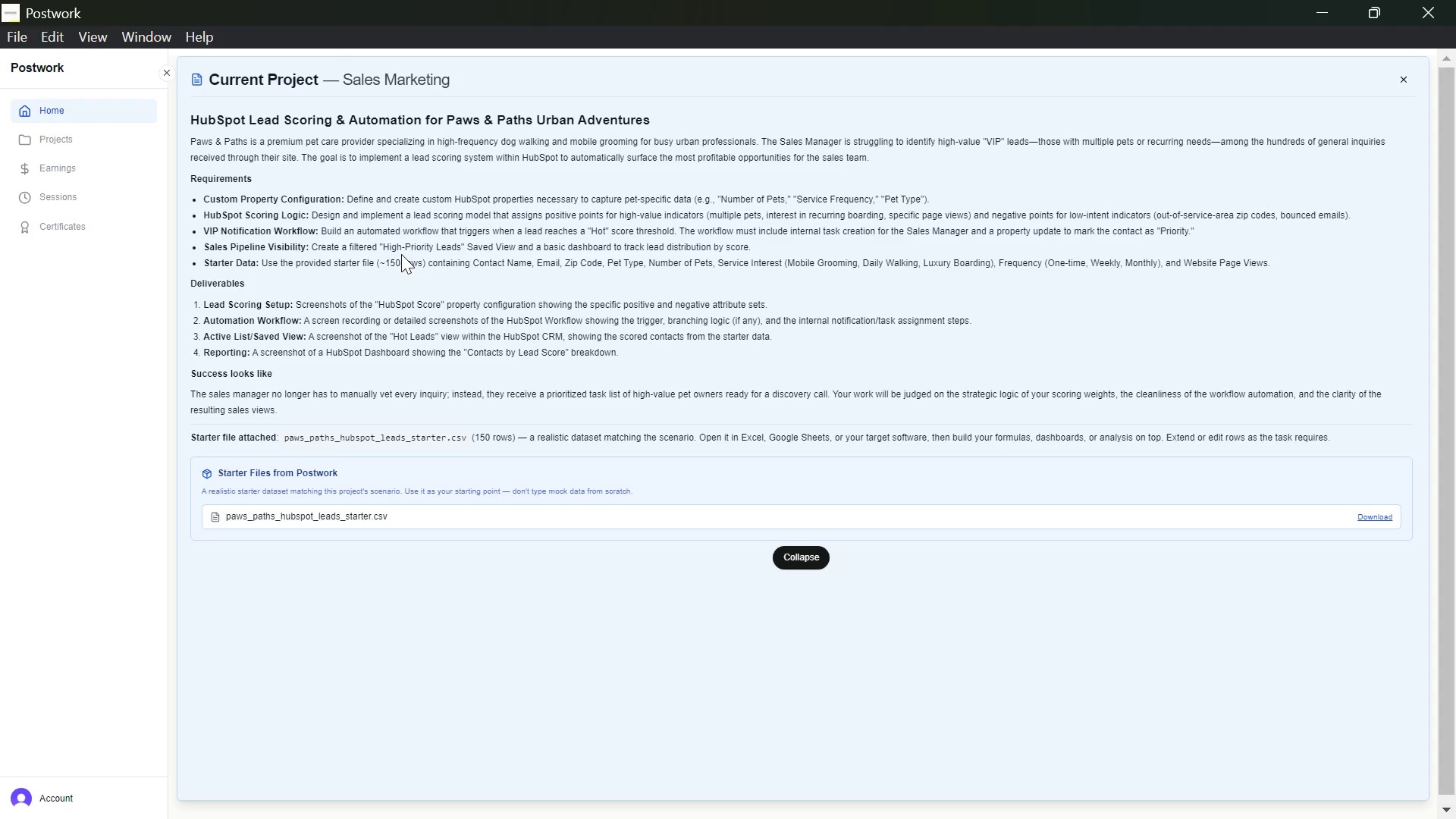 
wait(53.55)
 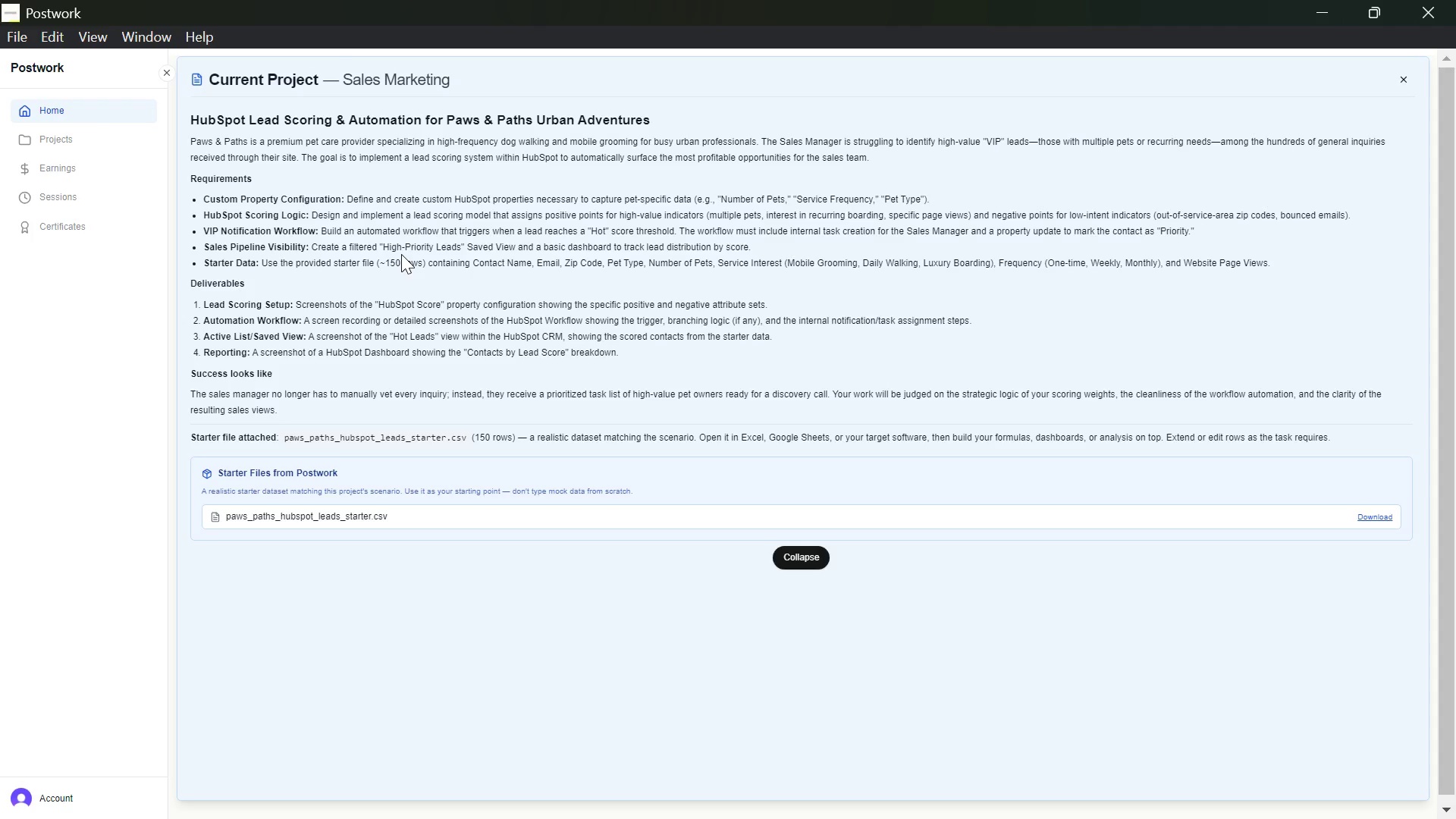 
left_click([691, 149])
 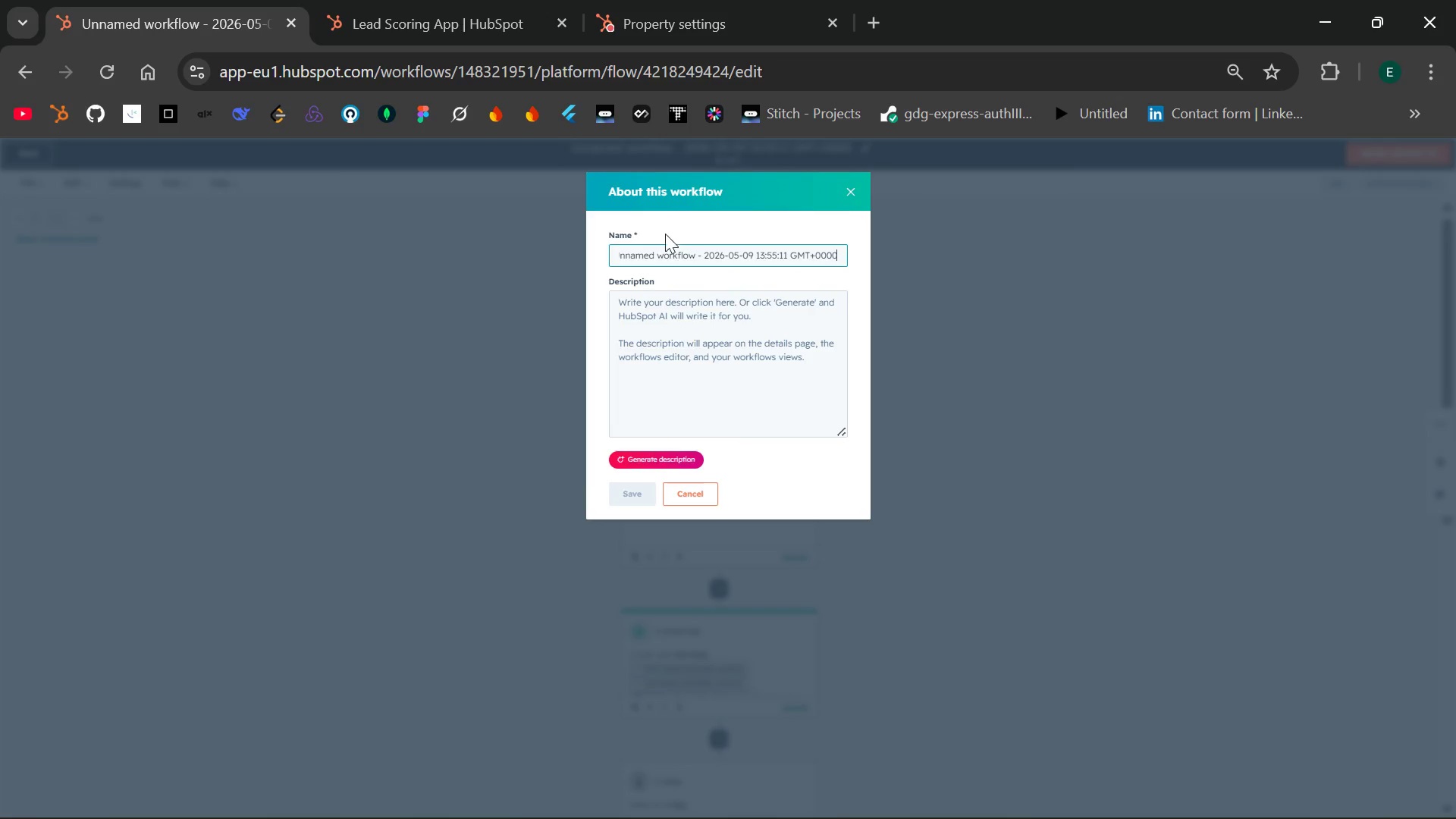 
left_click([653, 257])
 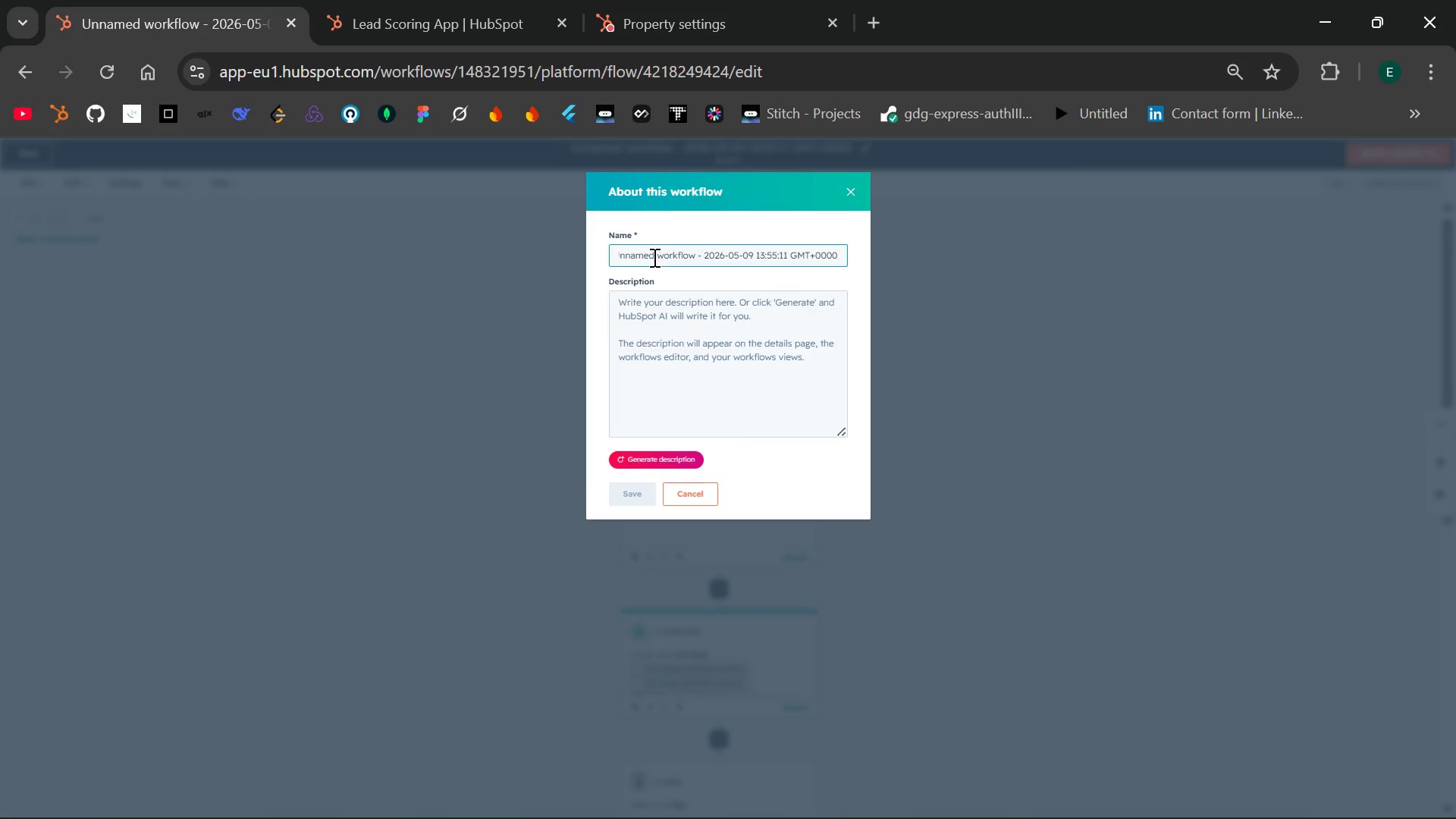 
key(Backspace)
 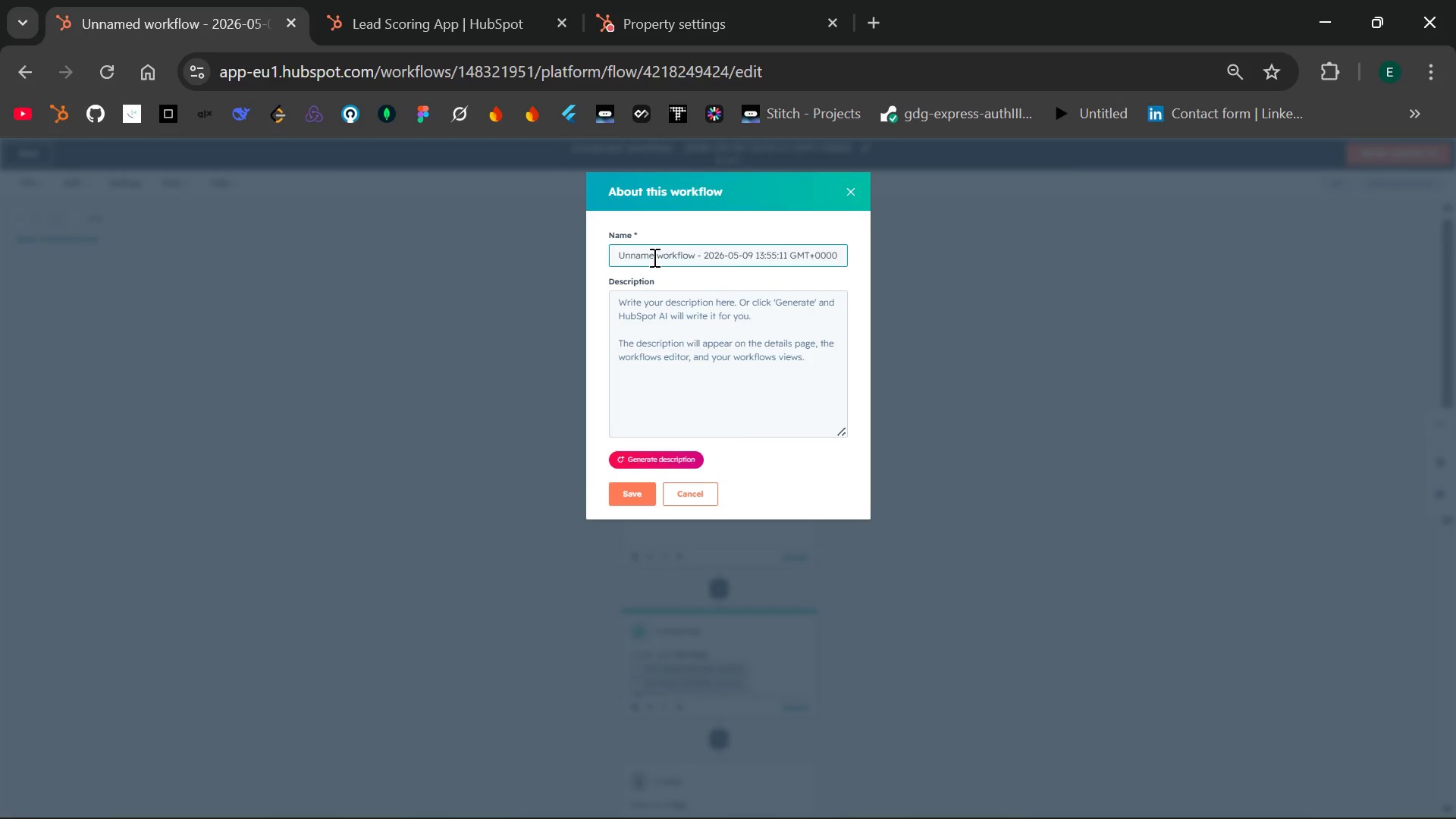 
key(Control+A)
 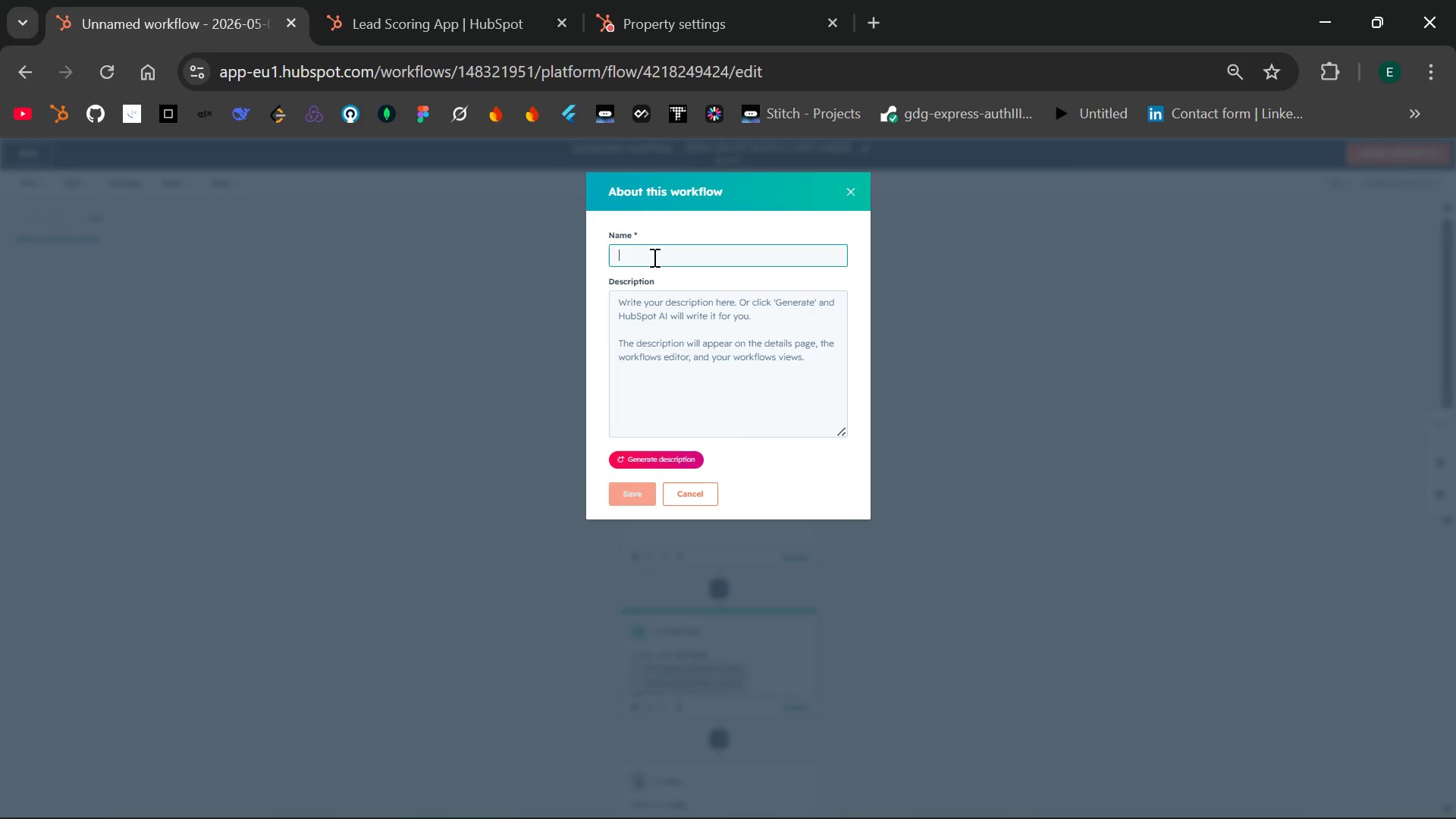 
key(Backspace)
type(Vip)
key(Backspace)
key(Backspace)
type(IP )
key(Backspace)
type( notifiation woe)
key(Backspace)
type(rkflow)
 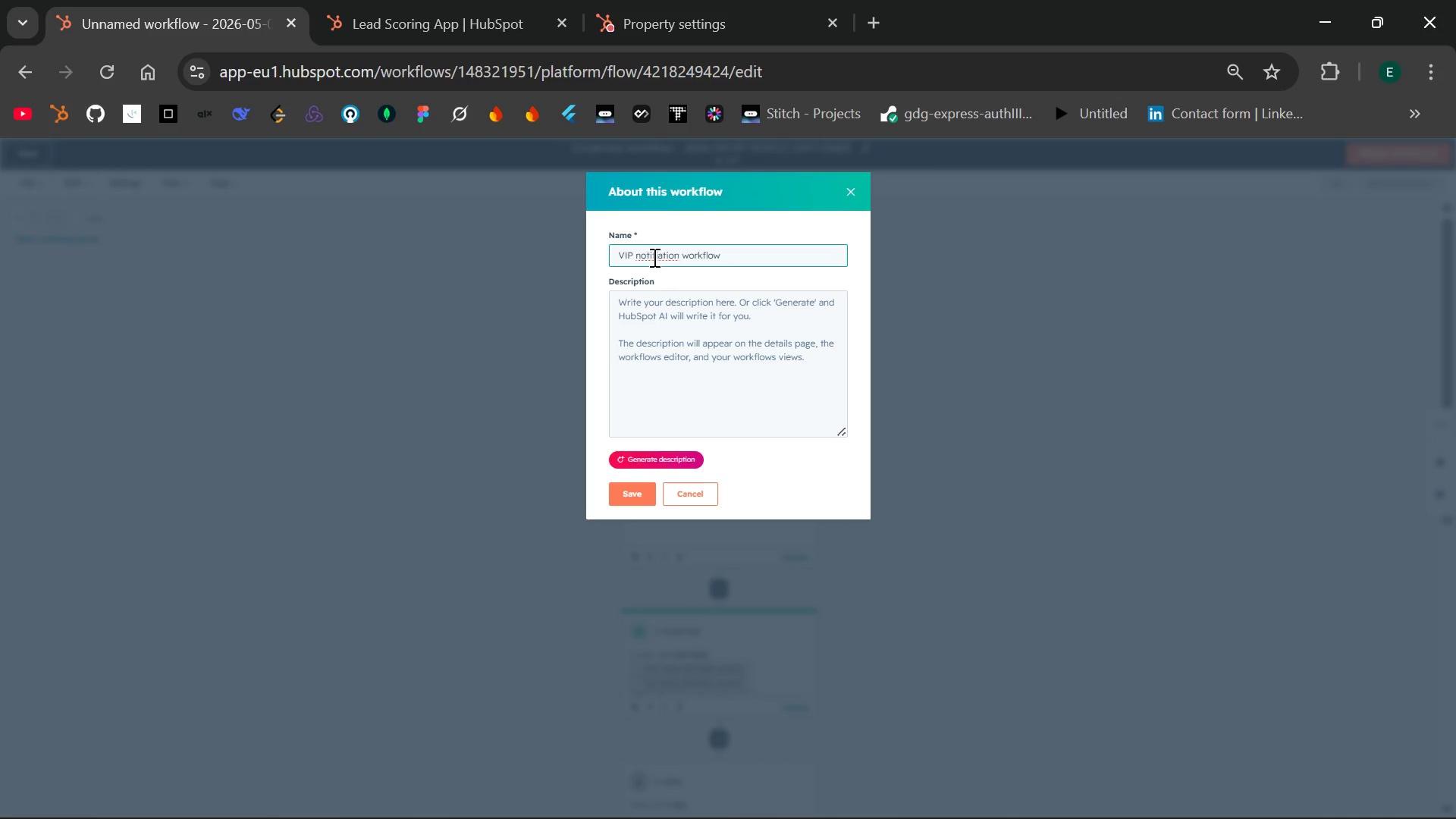 
double_click([653, 257])
 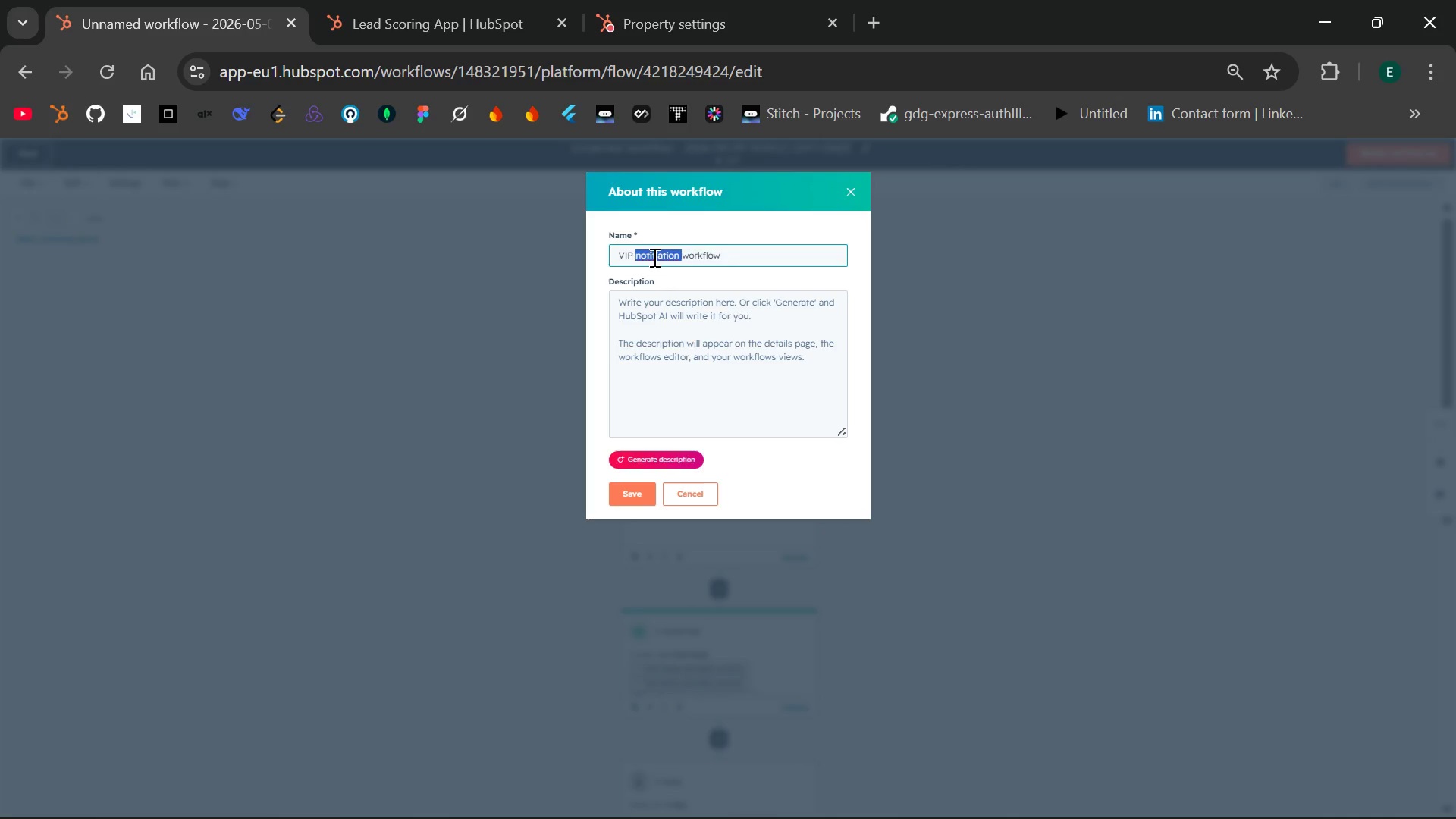 
type(Notification )
 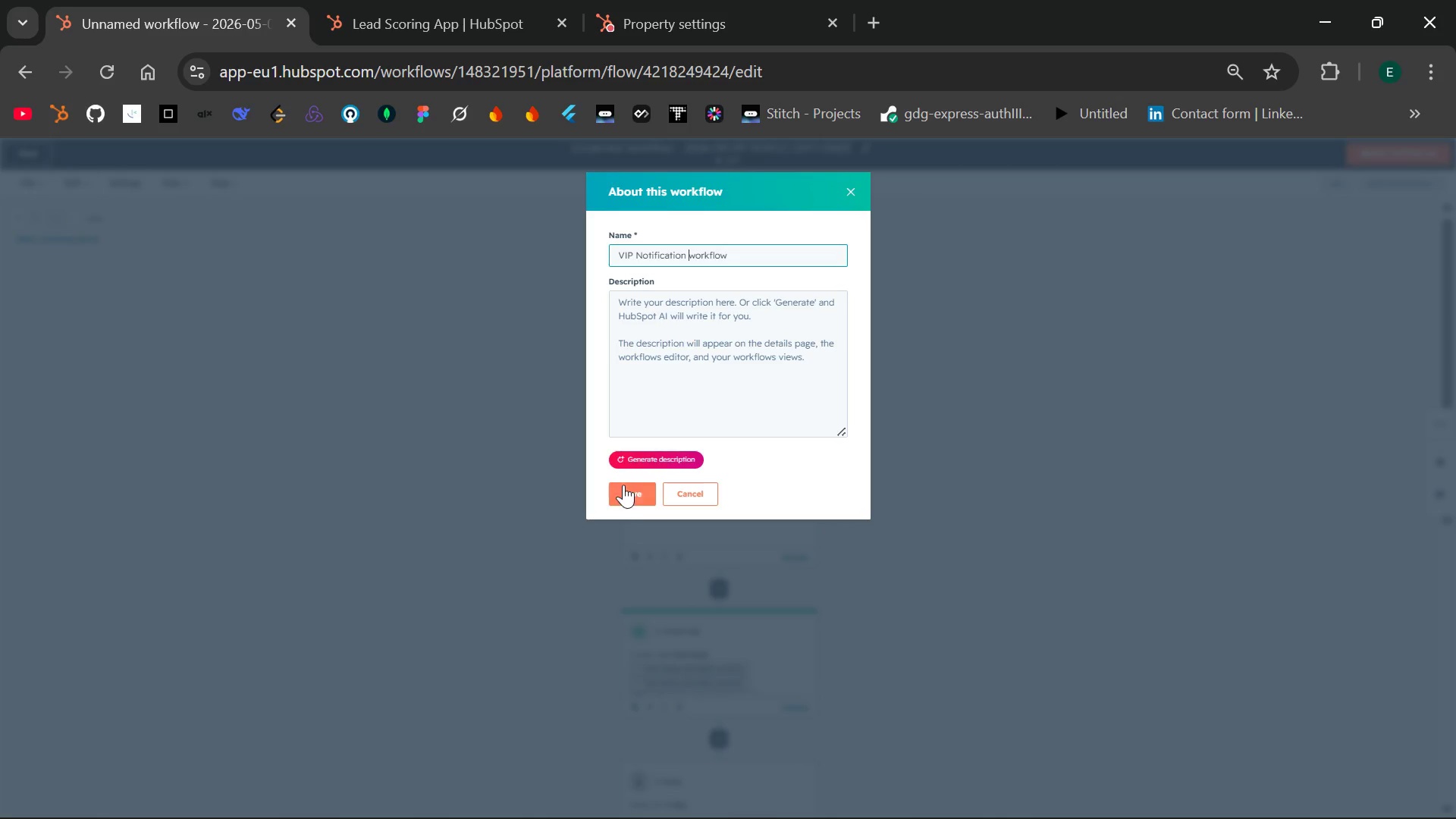 
left_click([622, 494])
 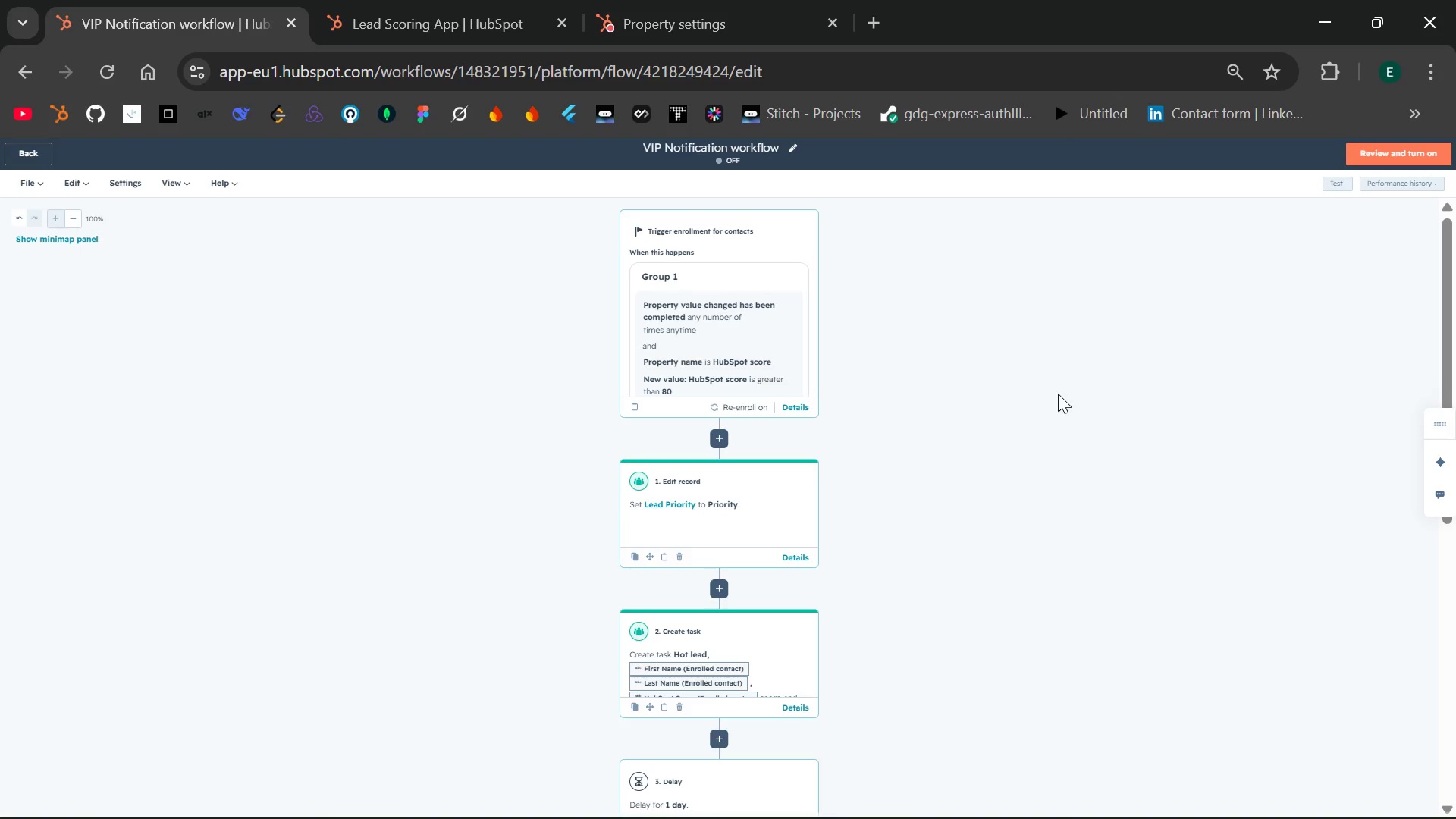 
wait(6.86)
 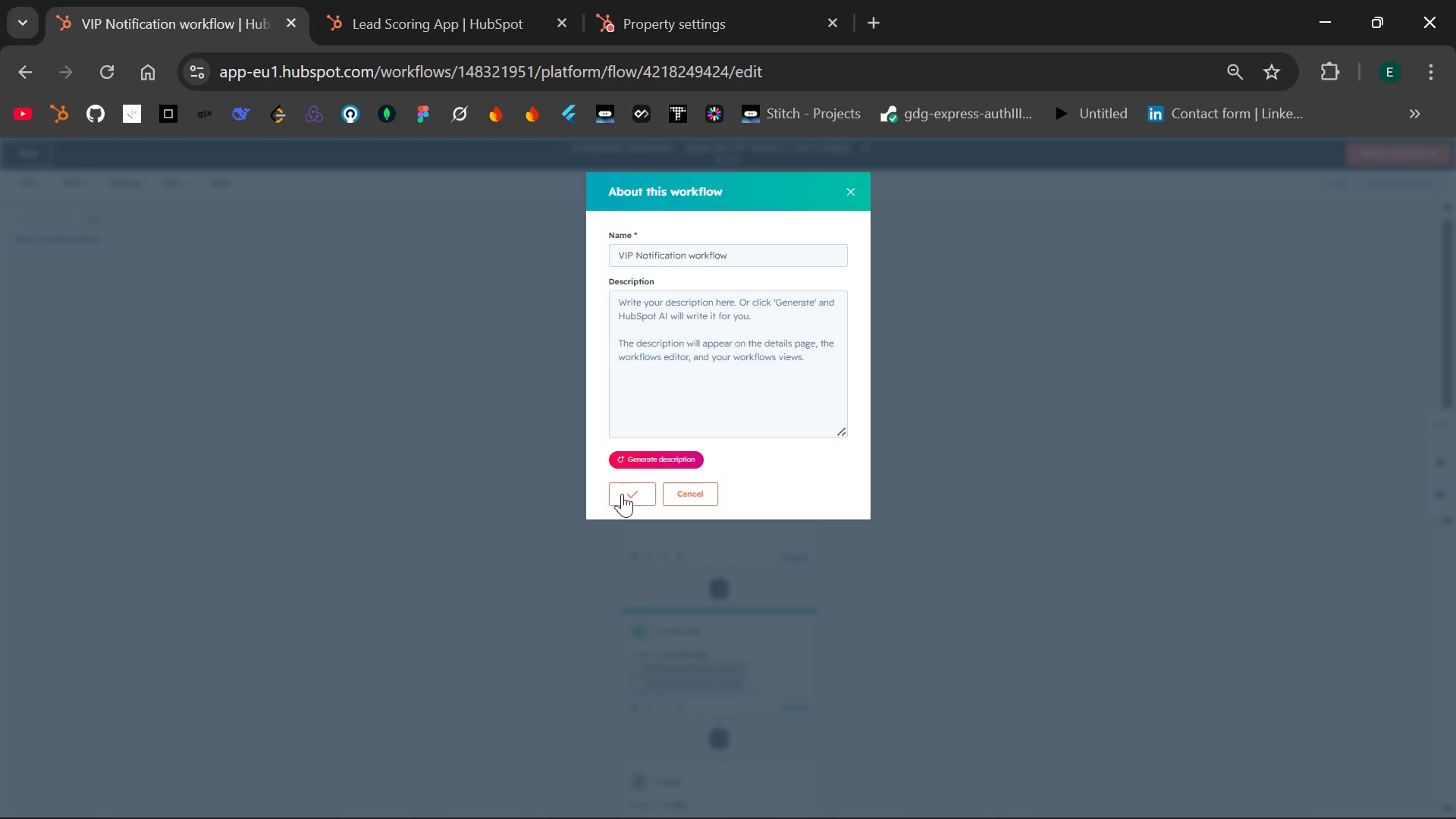 
key(Control+Minus)
 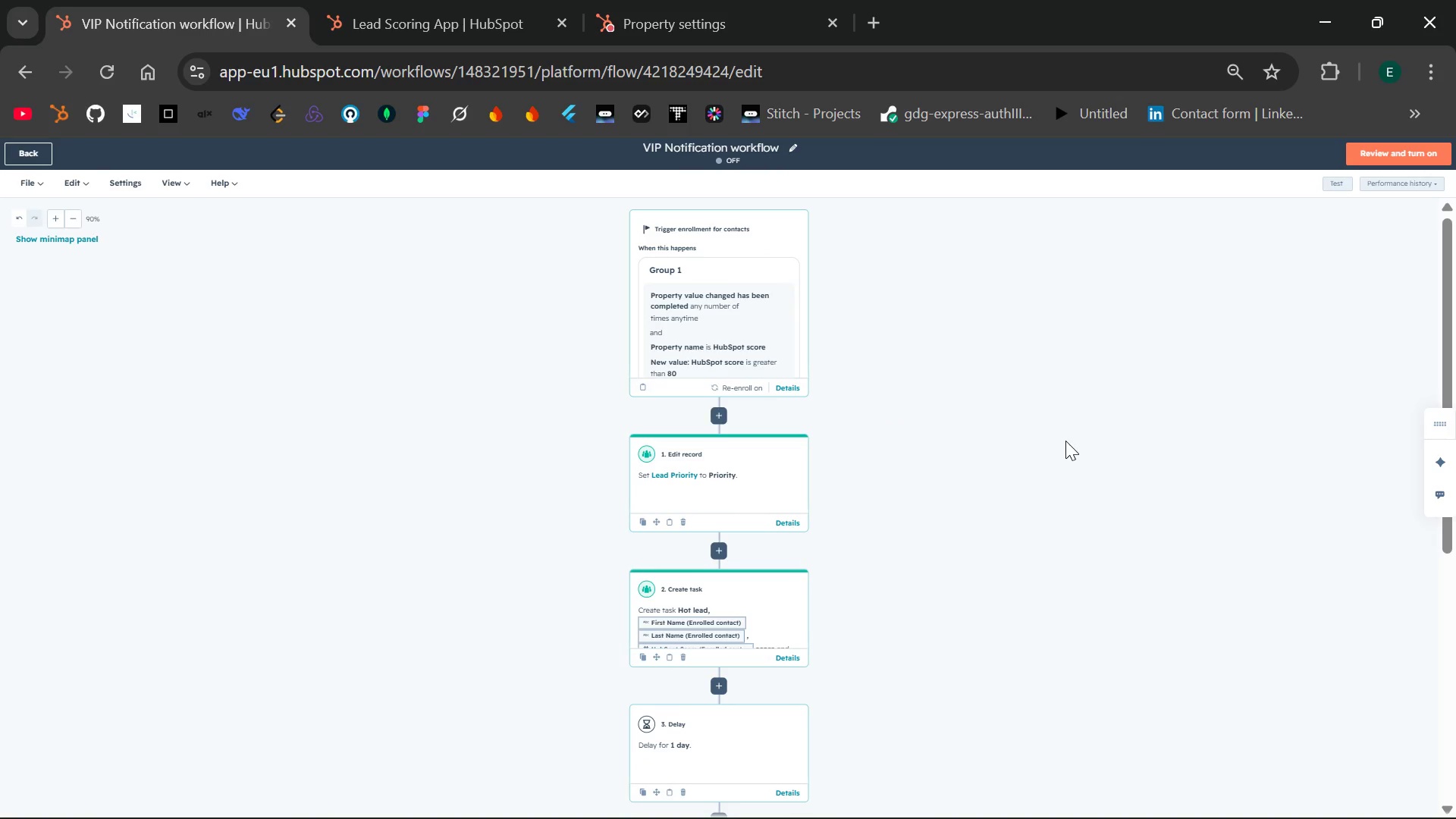 
key(PrintScreen)
 